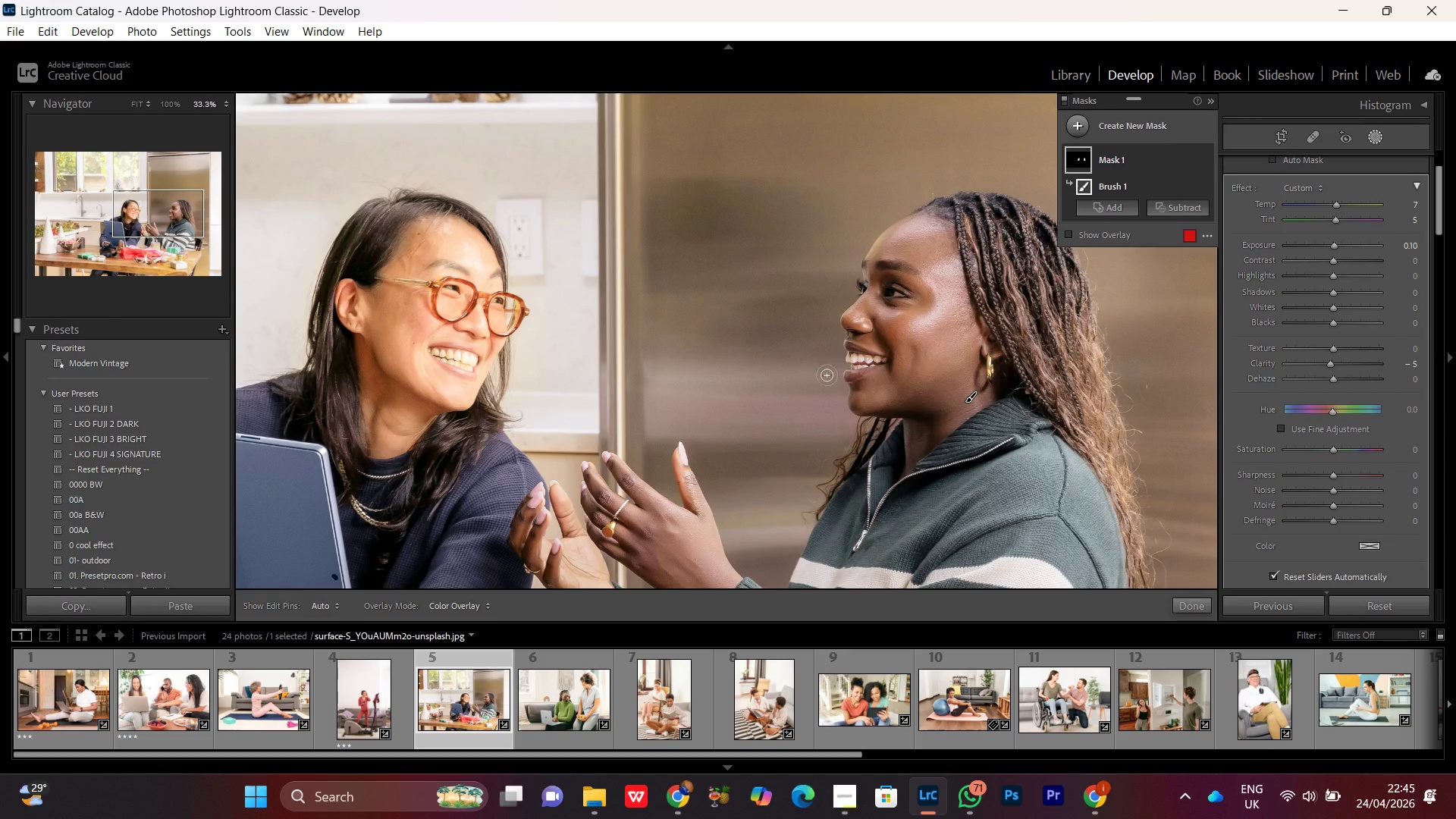 
hold_key(key=Space, duration=1.01)
 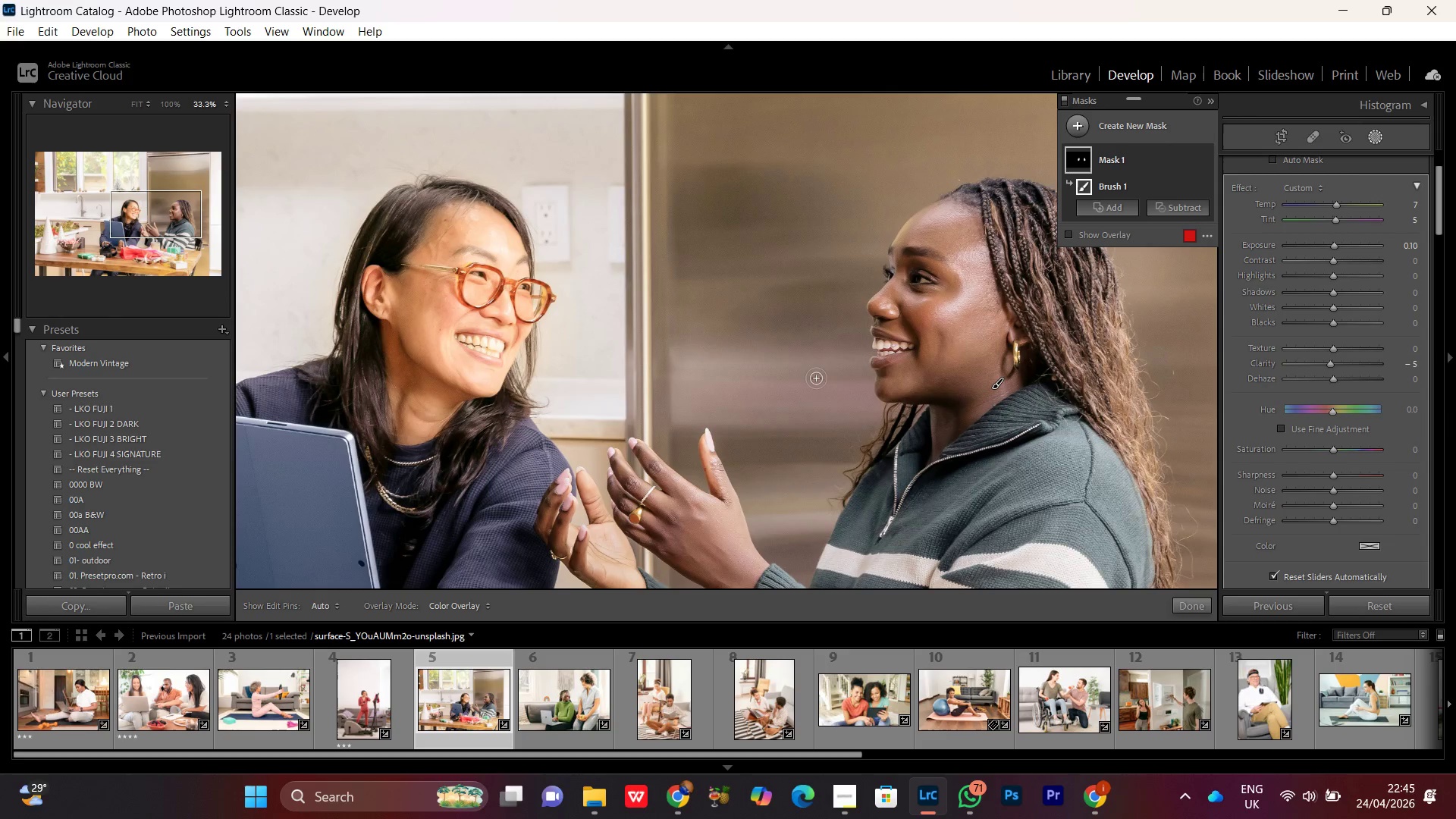 
left_click_drag(start_coordinate=[786, 397], to_coordinate=[813, 384])
 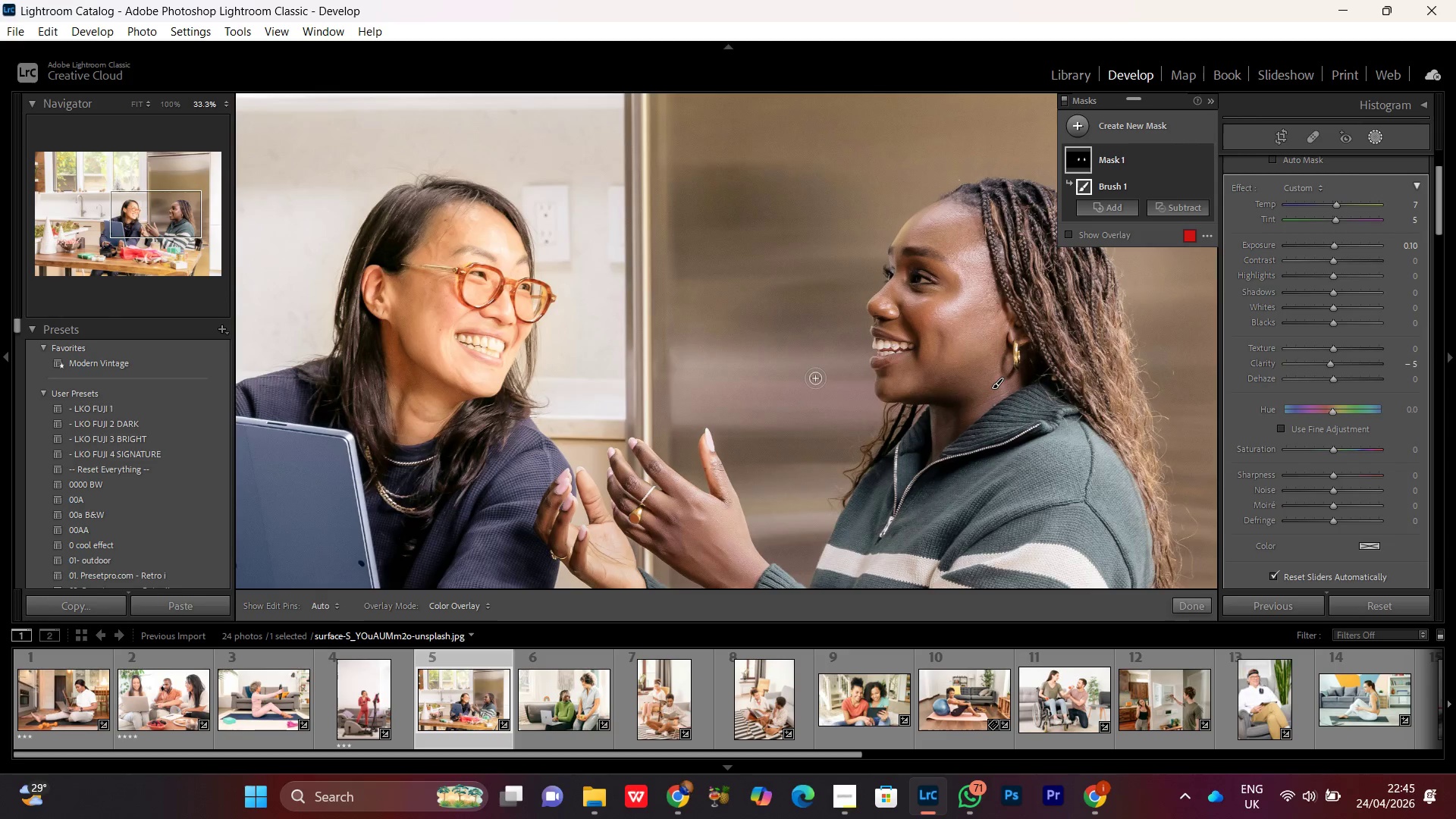 
key(Control+Equal)
 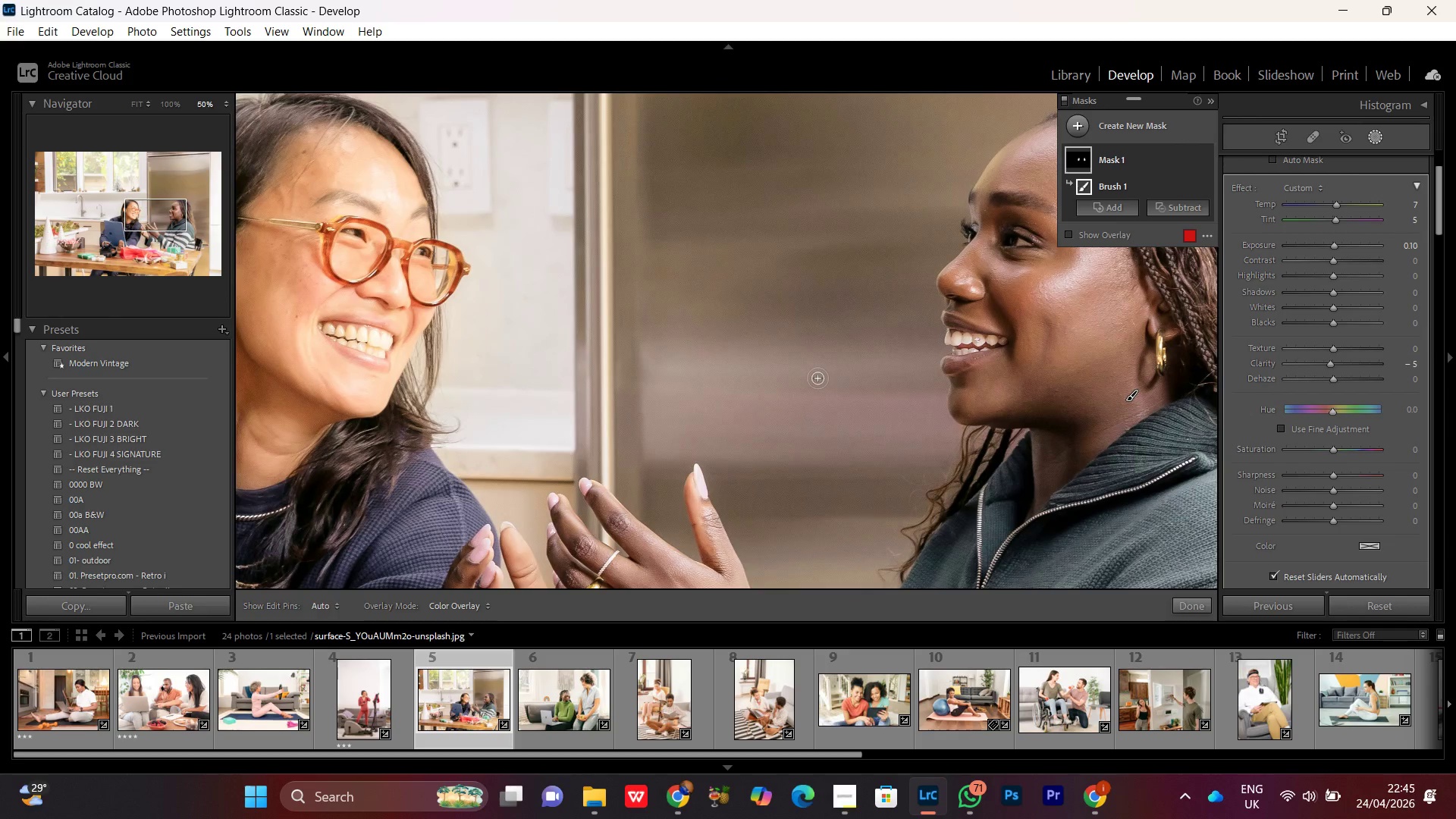 
key(Control+Minus)
 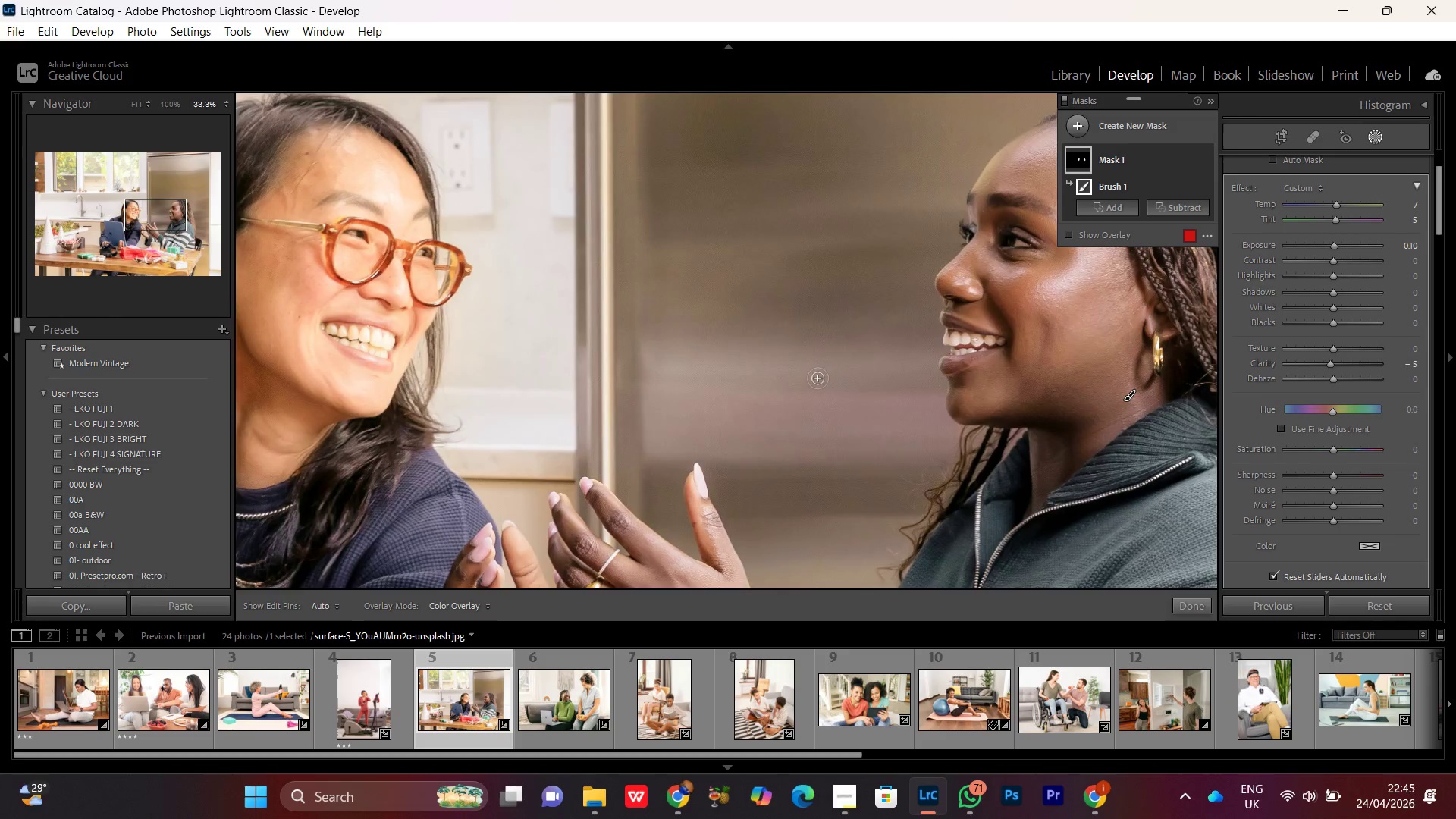 
key(Control+Minus)
 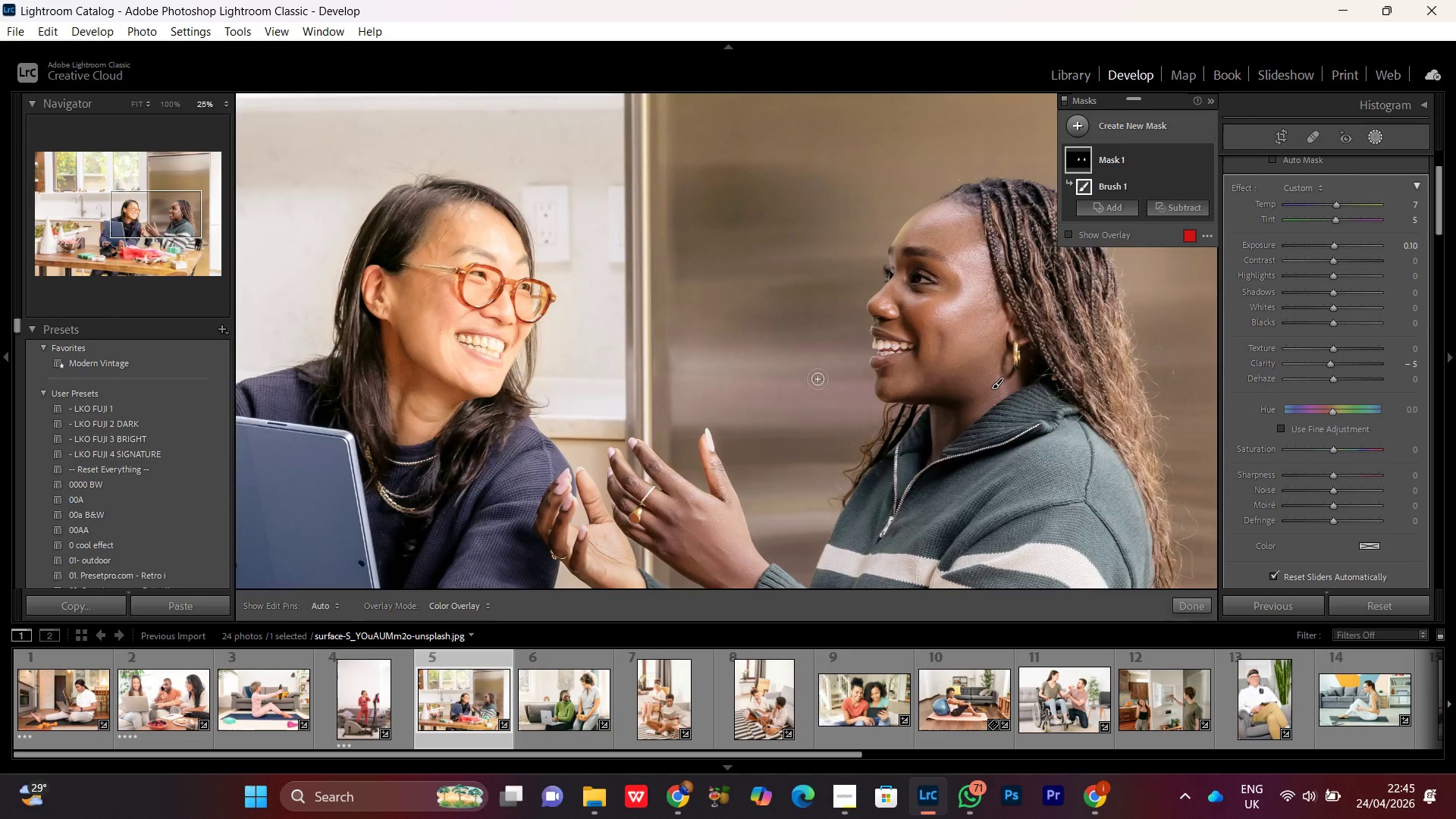 
key(Control+Minus)
 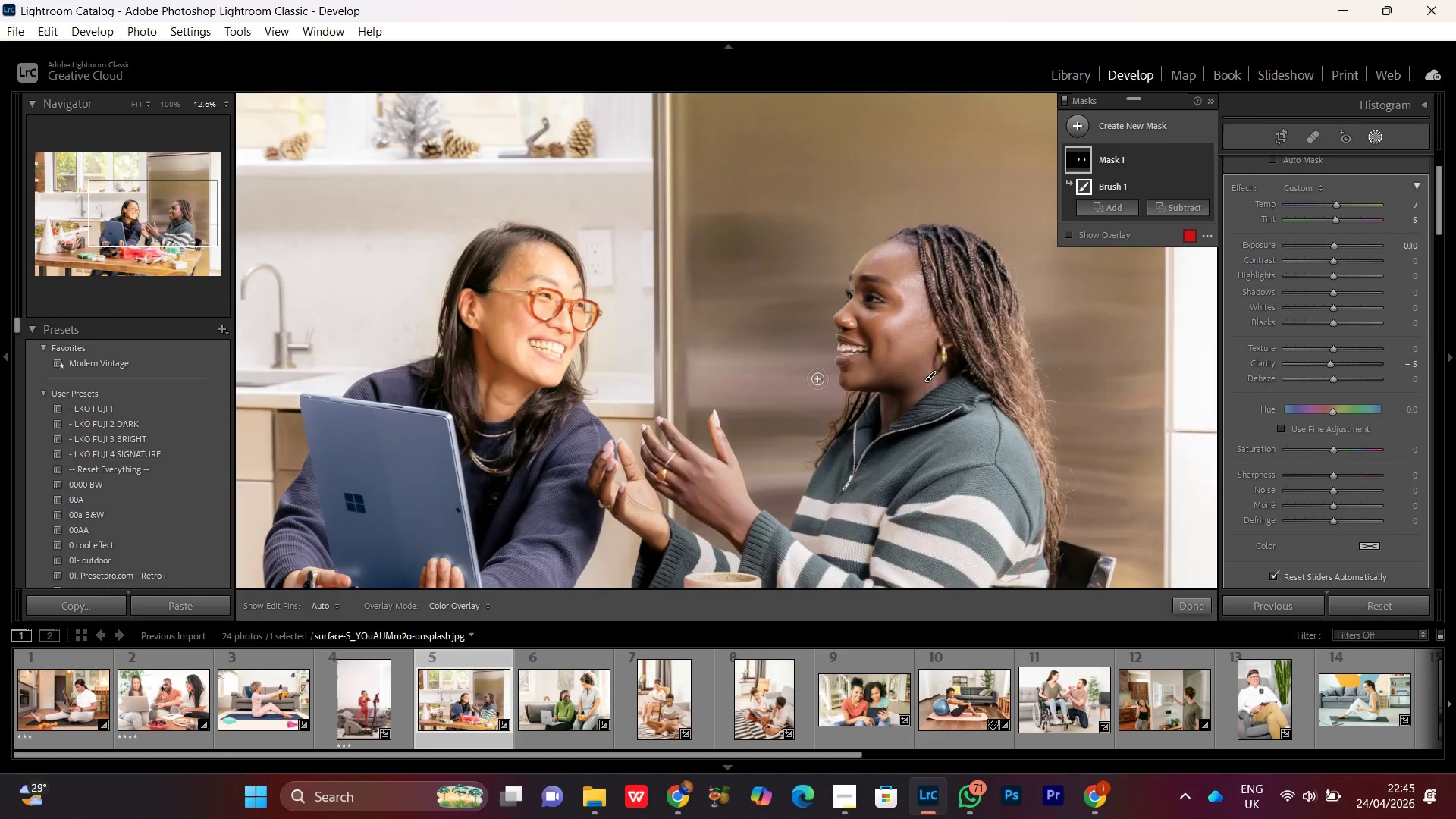 
key(Control+Minus)
 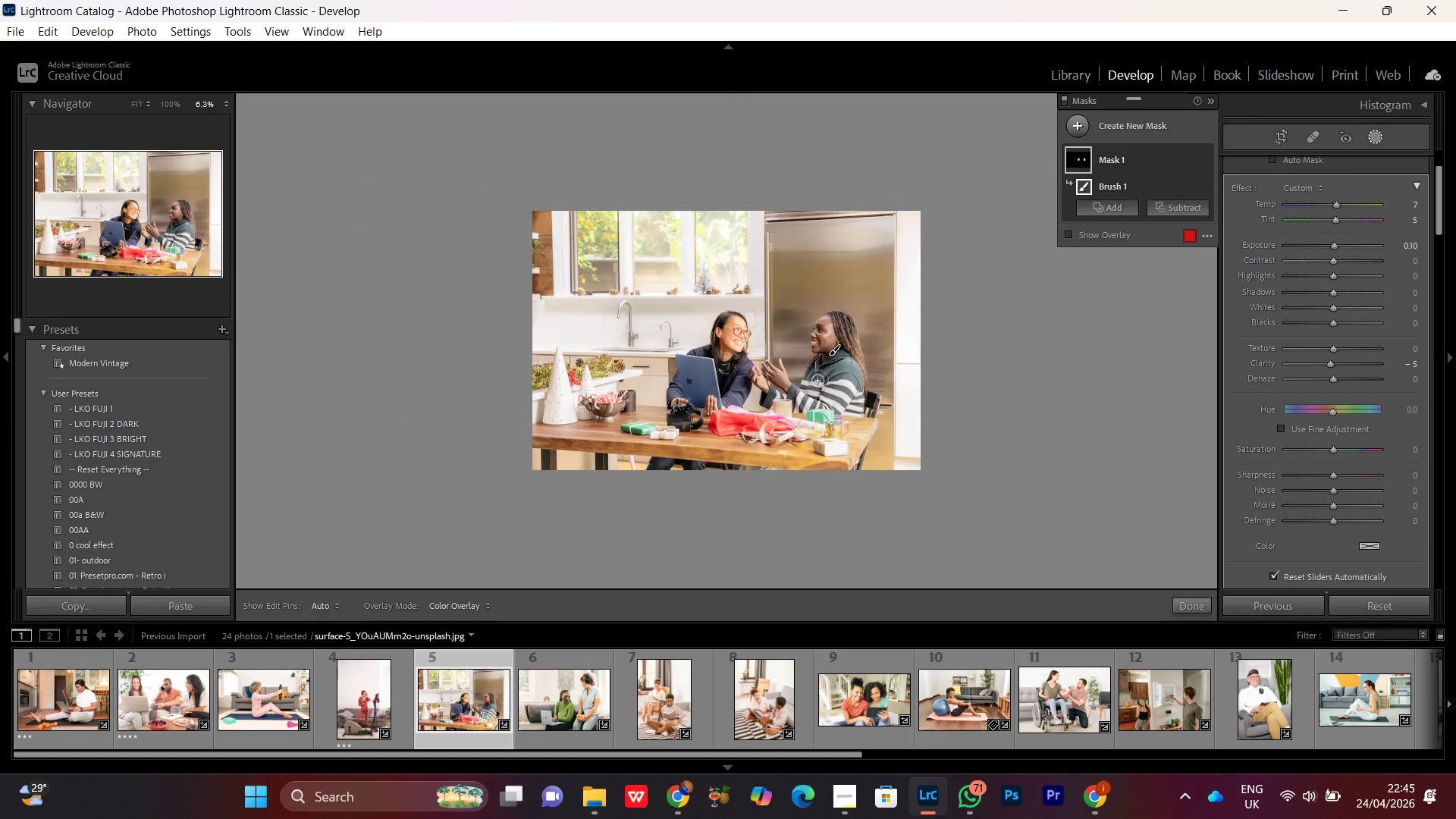 
key(Control+Equal)
 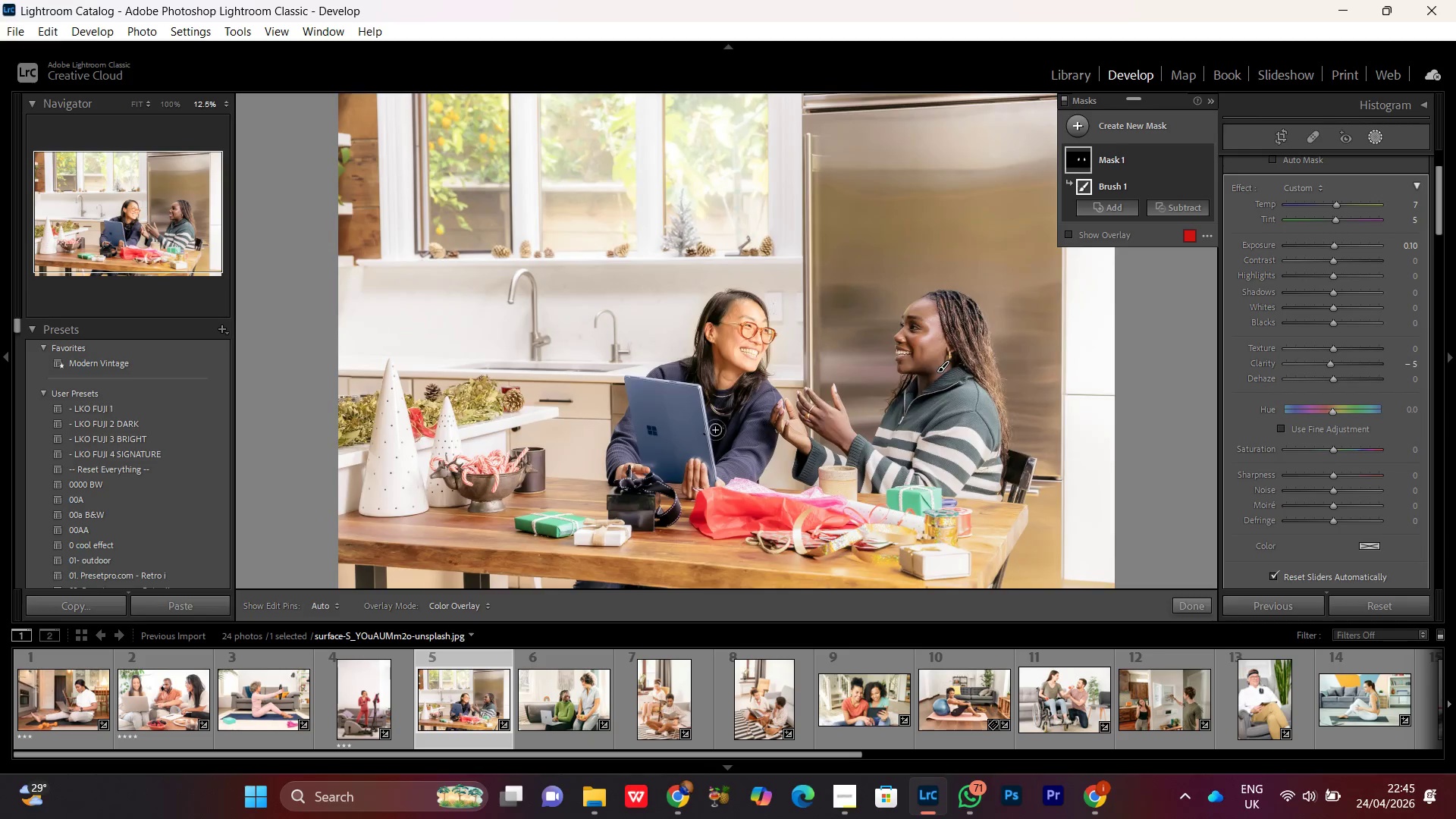 
key(Control+Minus)
 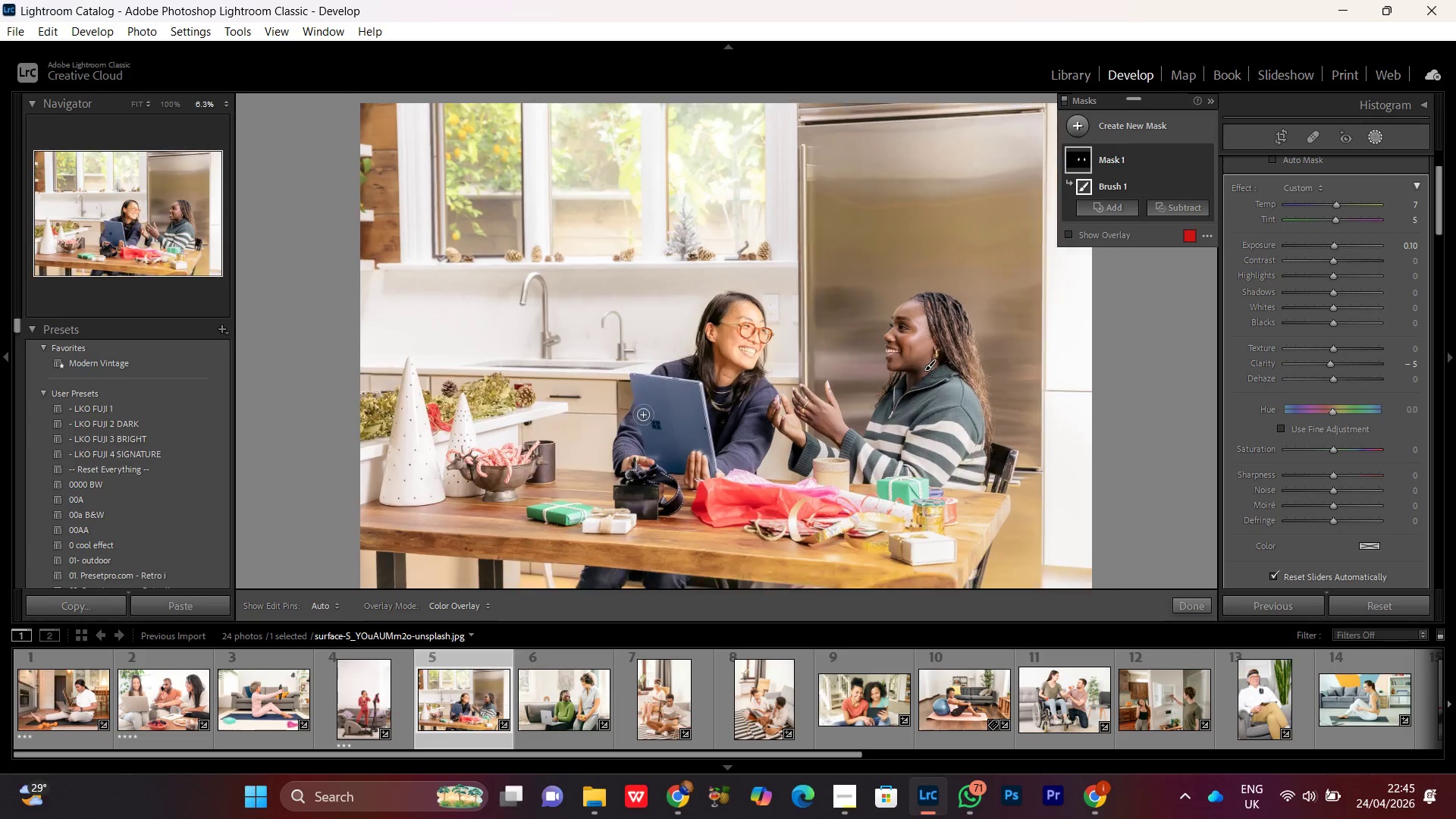 
key(Control+Equal)
 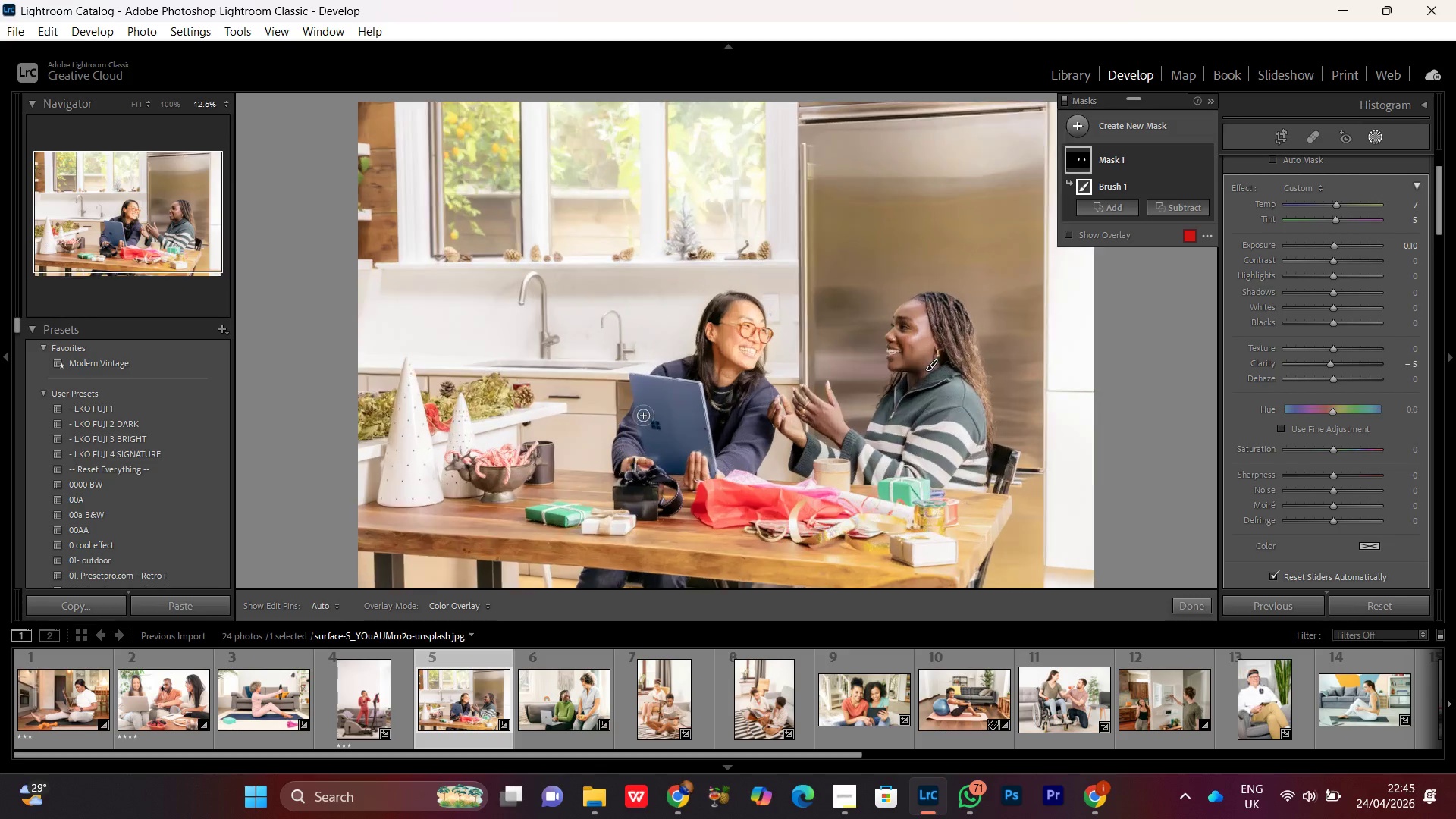 
key(Control+Equal)
 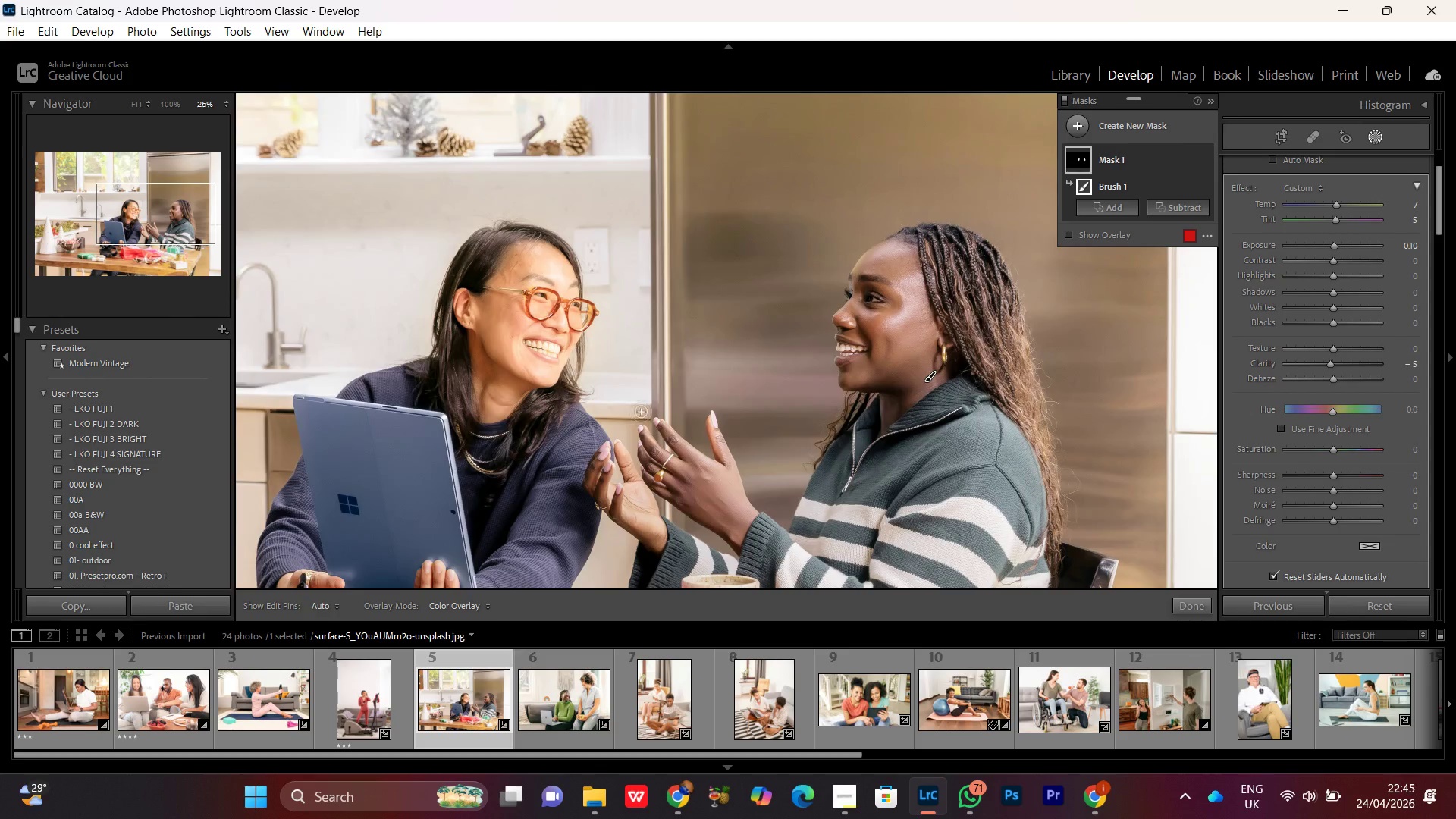 
hold_key(key=Space, duration=1.44)
 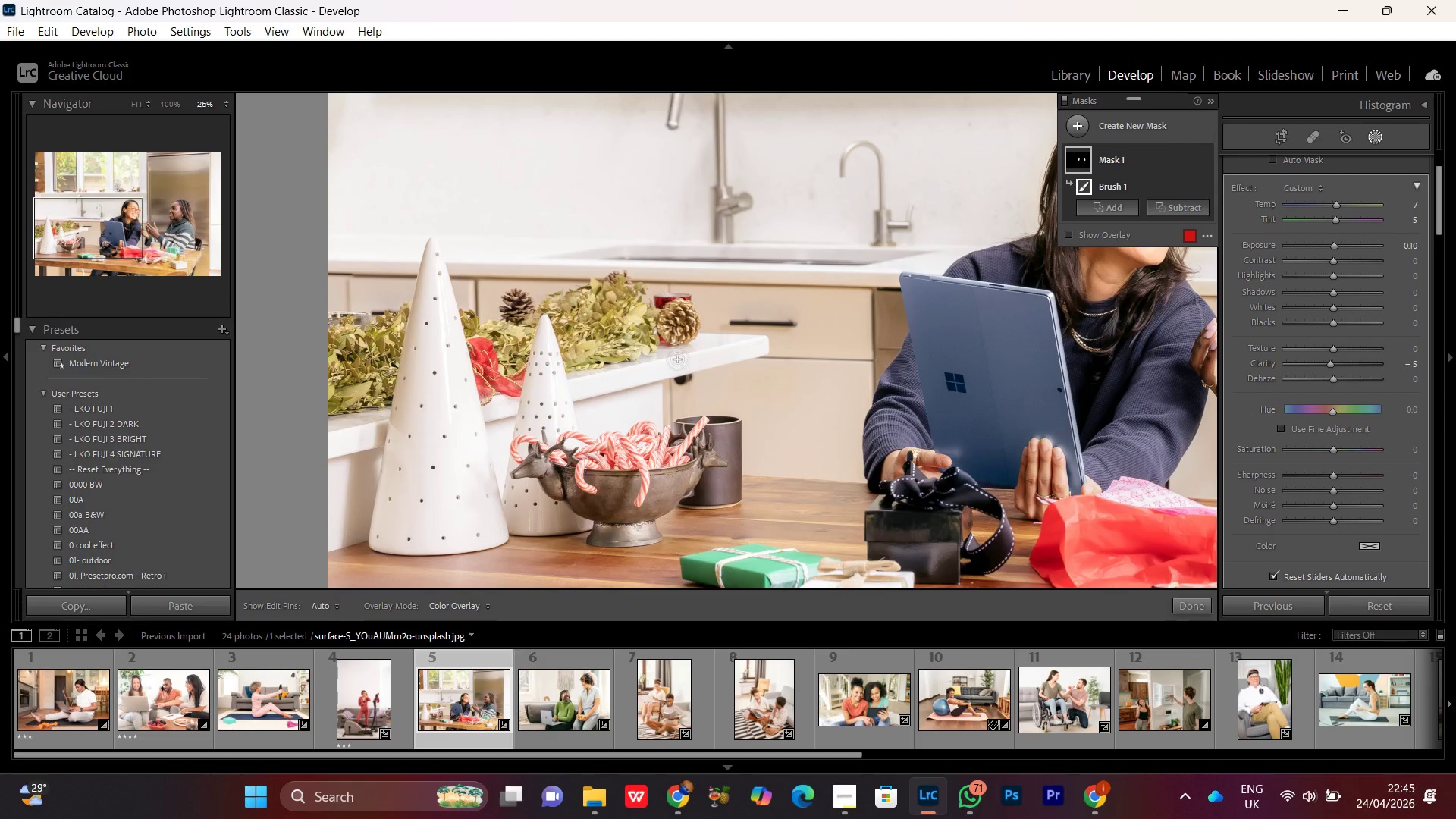 
left_click_drag(start_coordinate=[459, 414], to_coordinate=[839, 290])
 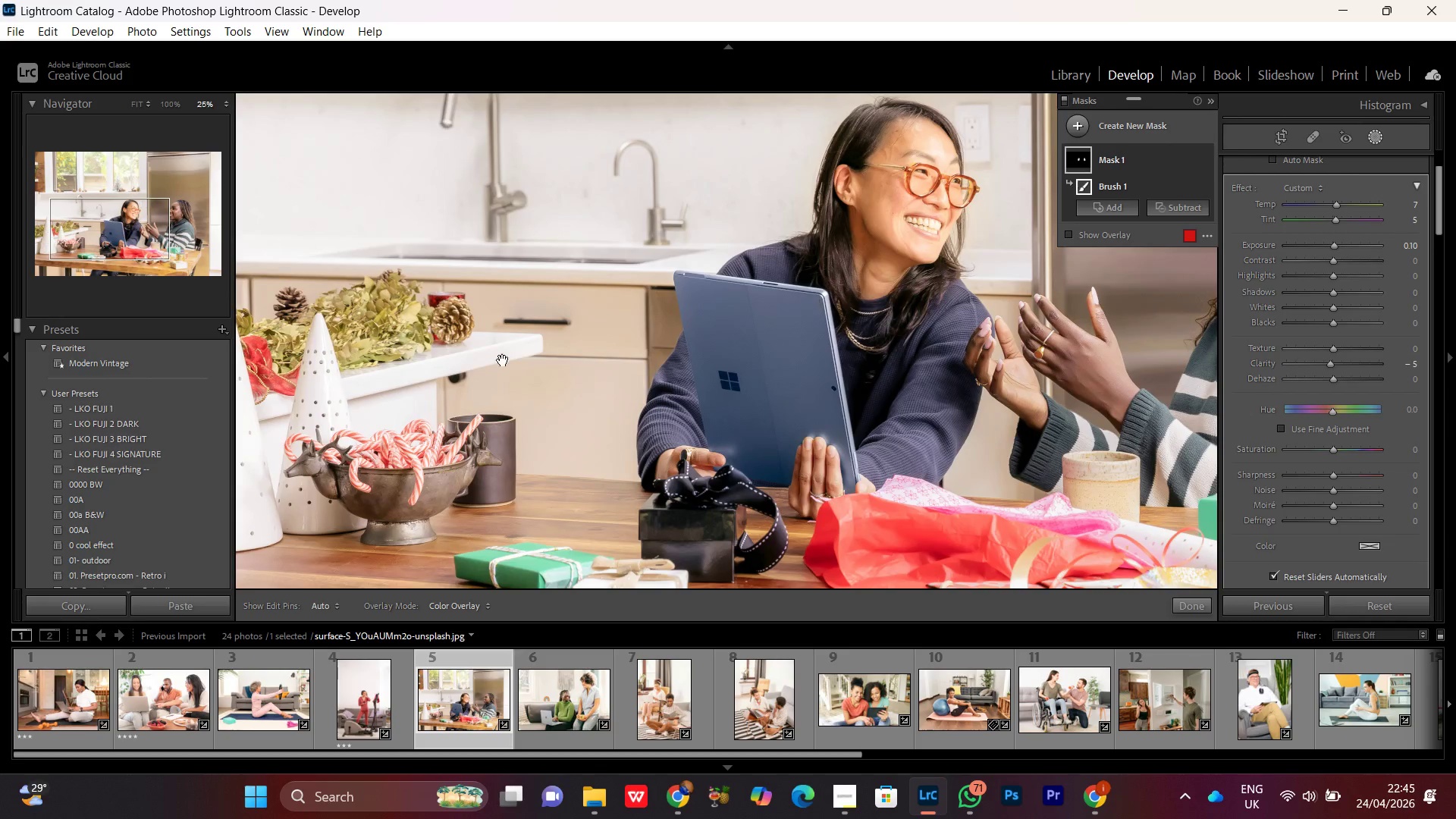 
left_click_drag(start_coordinate=[503, 360], to_coordinate=[729, 362])
 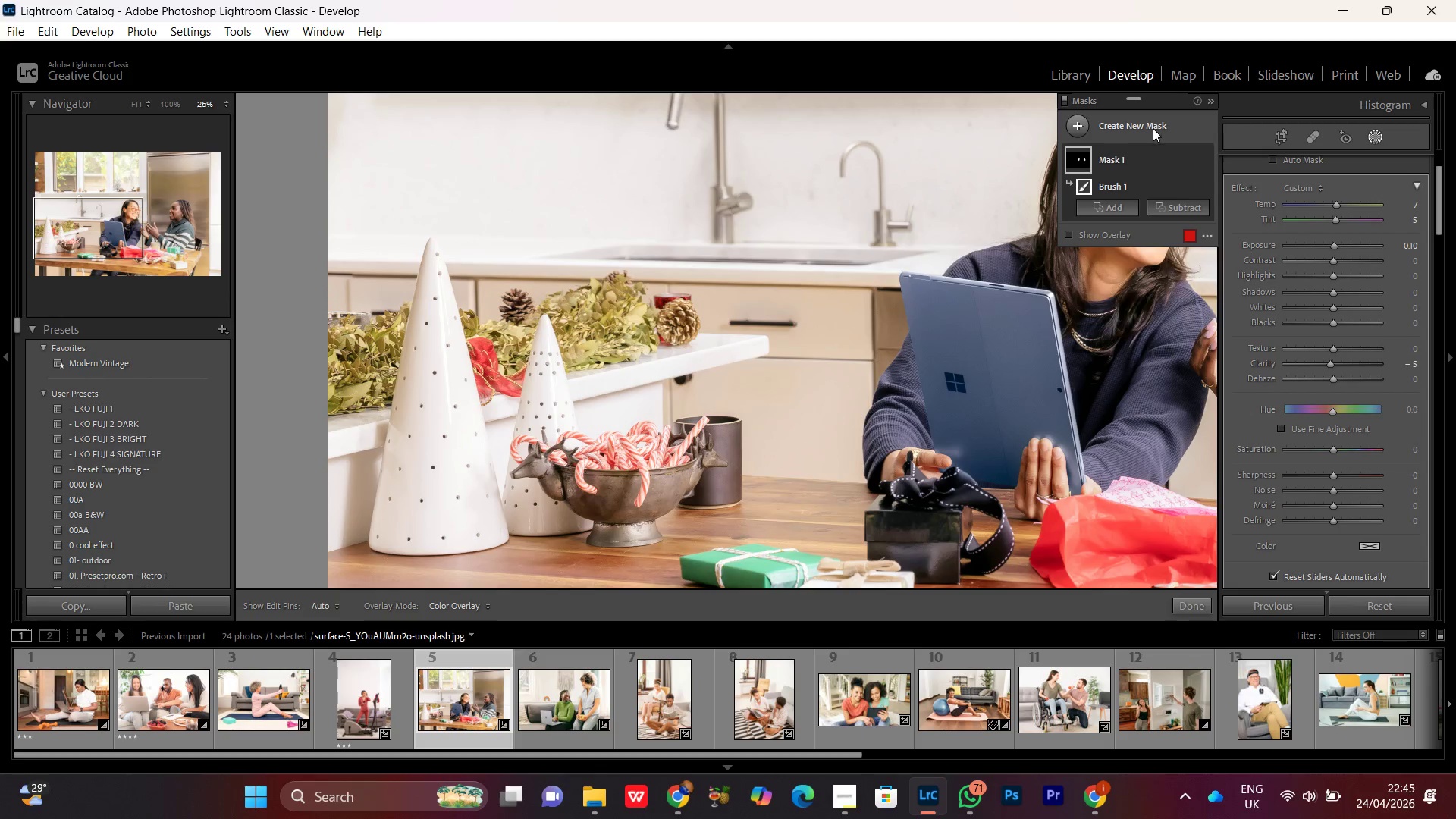 
left_click([1156, 198])
 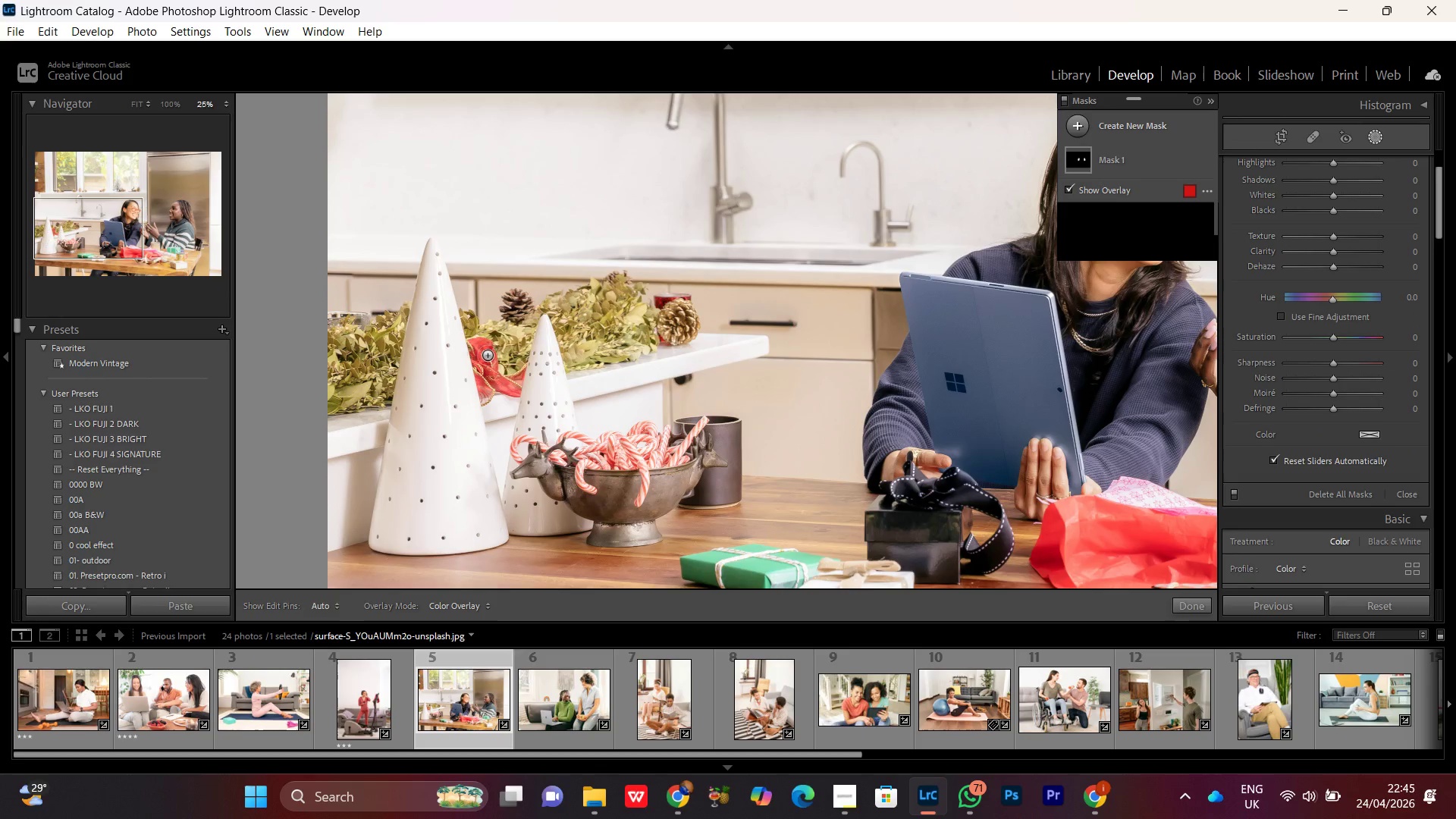 
scroll: coordinate [498, 370], scroll_direction: up, amount: 6.0
 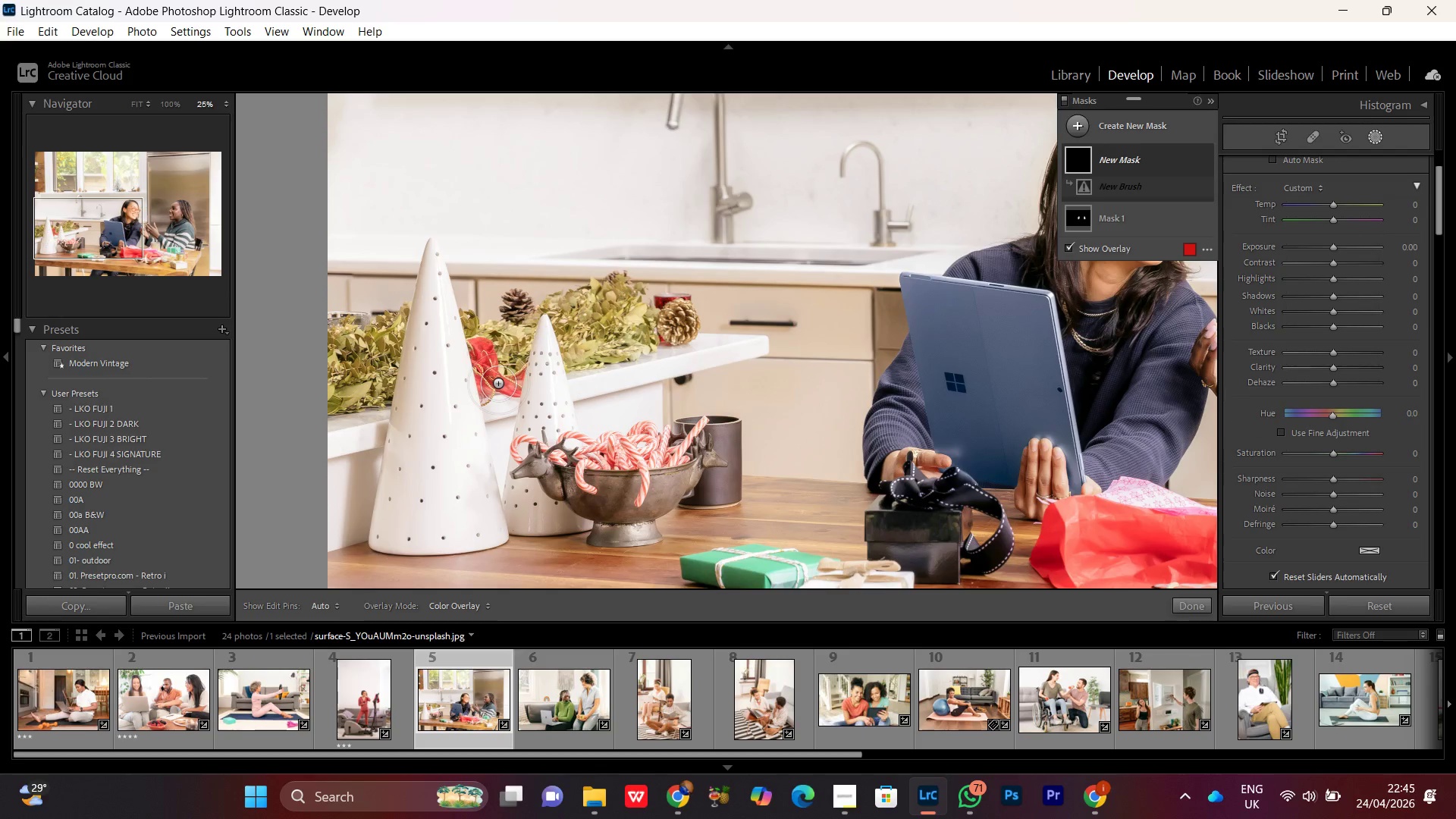 
left_click_drag(start_coordinate=[498, 384], to_coordinate=[496, 342])
 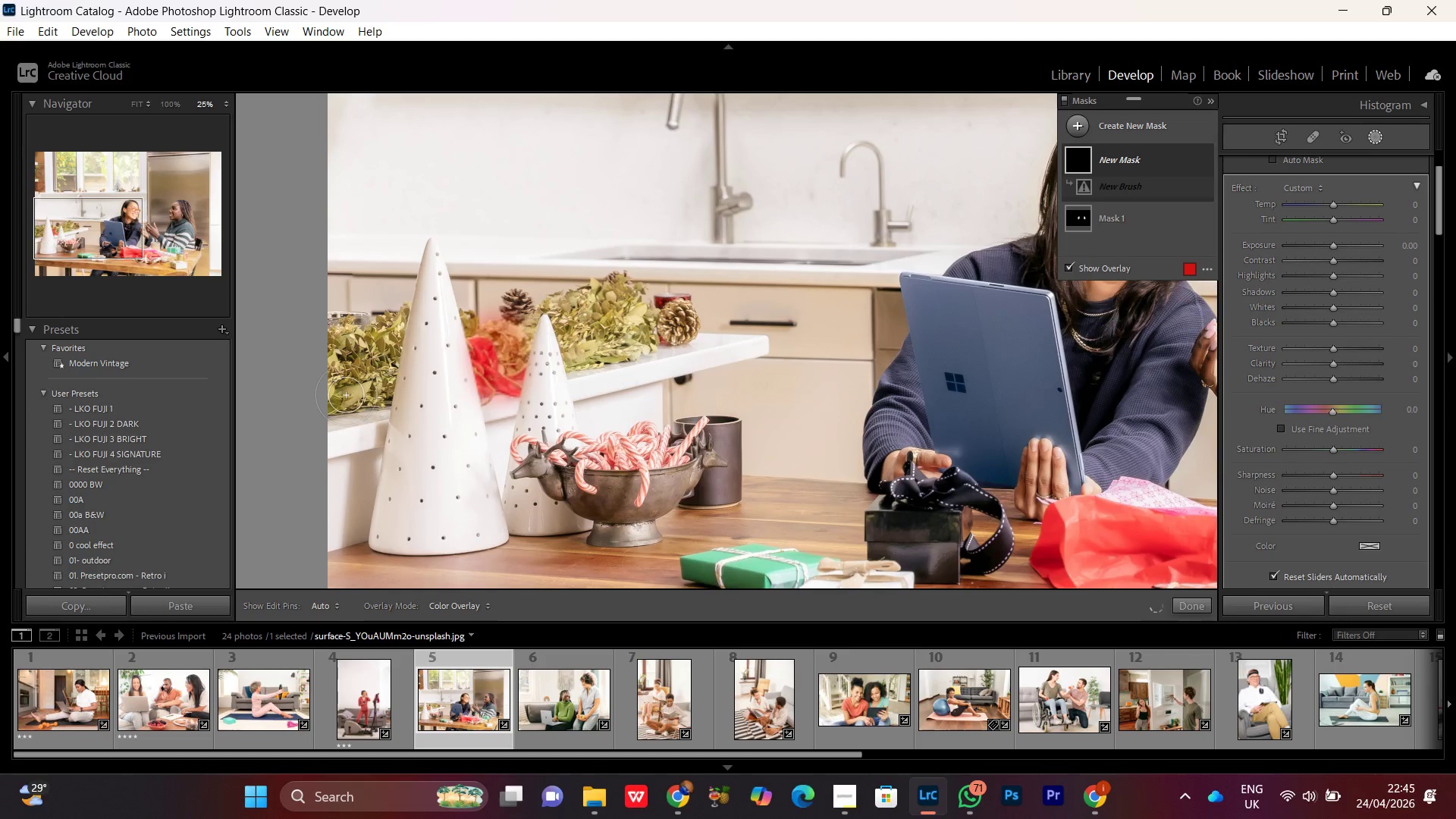 
left_click_drag(start_coordinate=[347, 398], to_coordinate=[362, 392])
 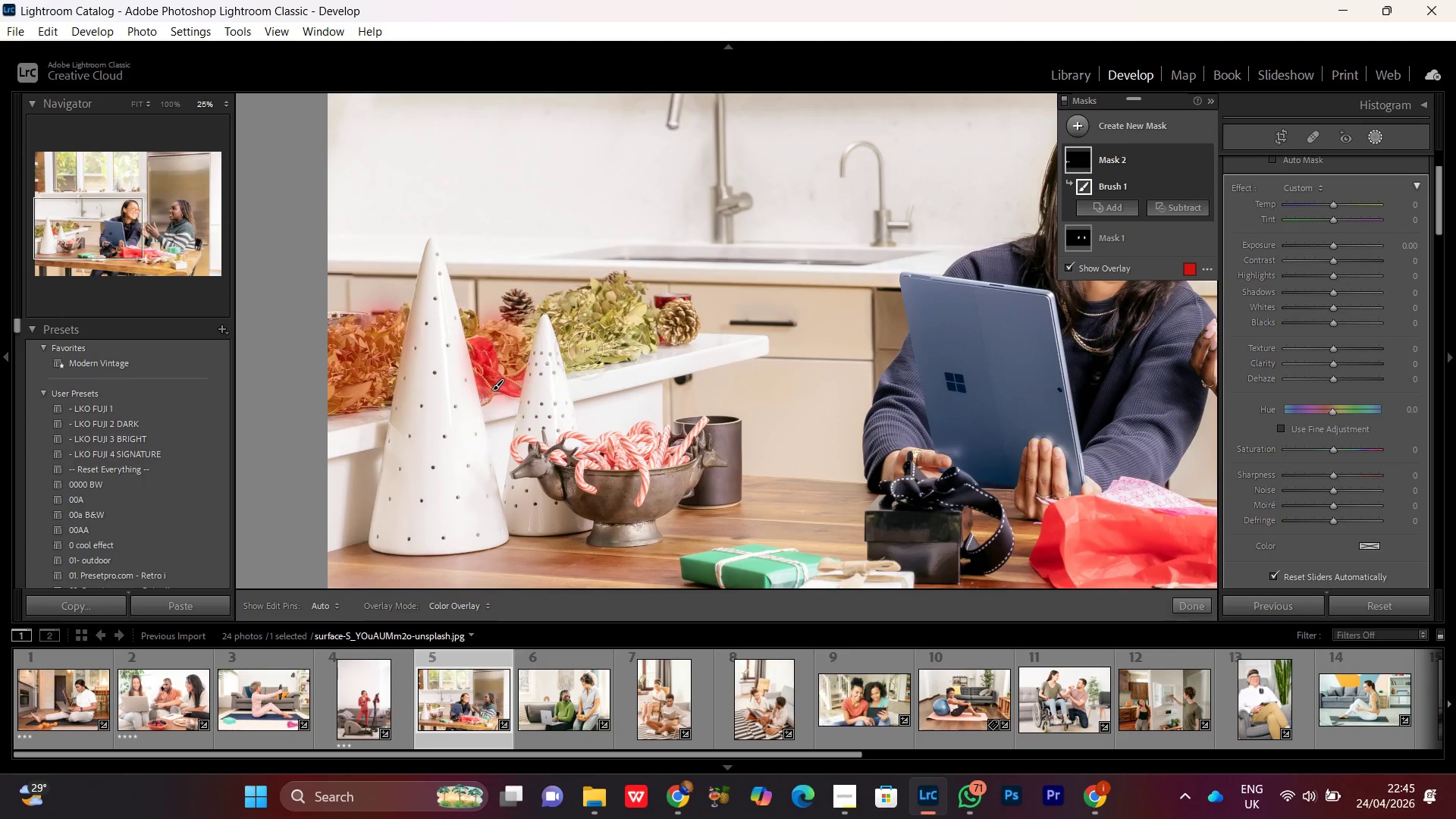 
left_click_drag(start_coordinate=[578, 328], to_coordinate=[496, 366])
 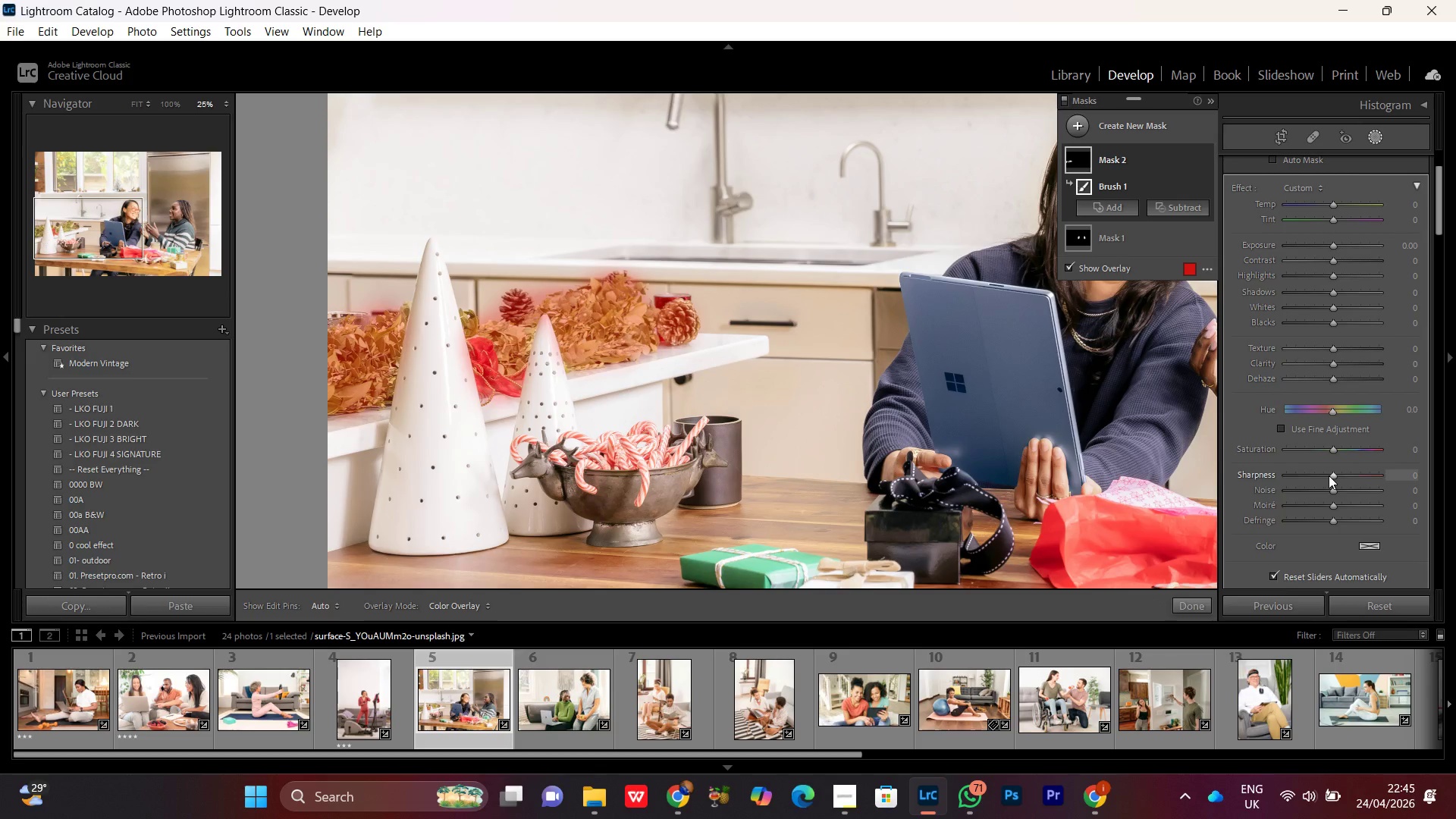 
scroll: coordinate [588, 349], scroll_direction: down, amount: 2.0
 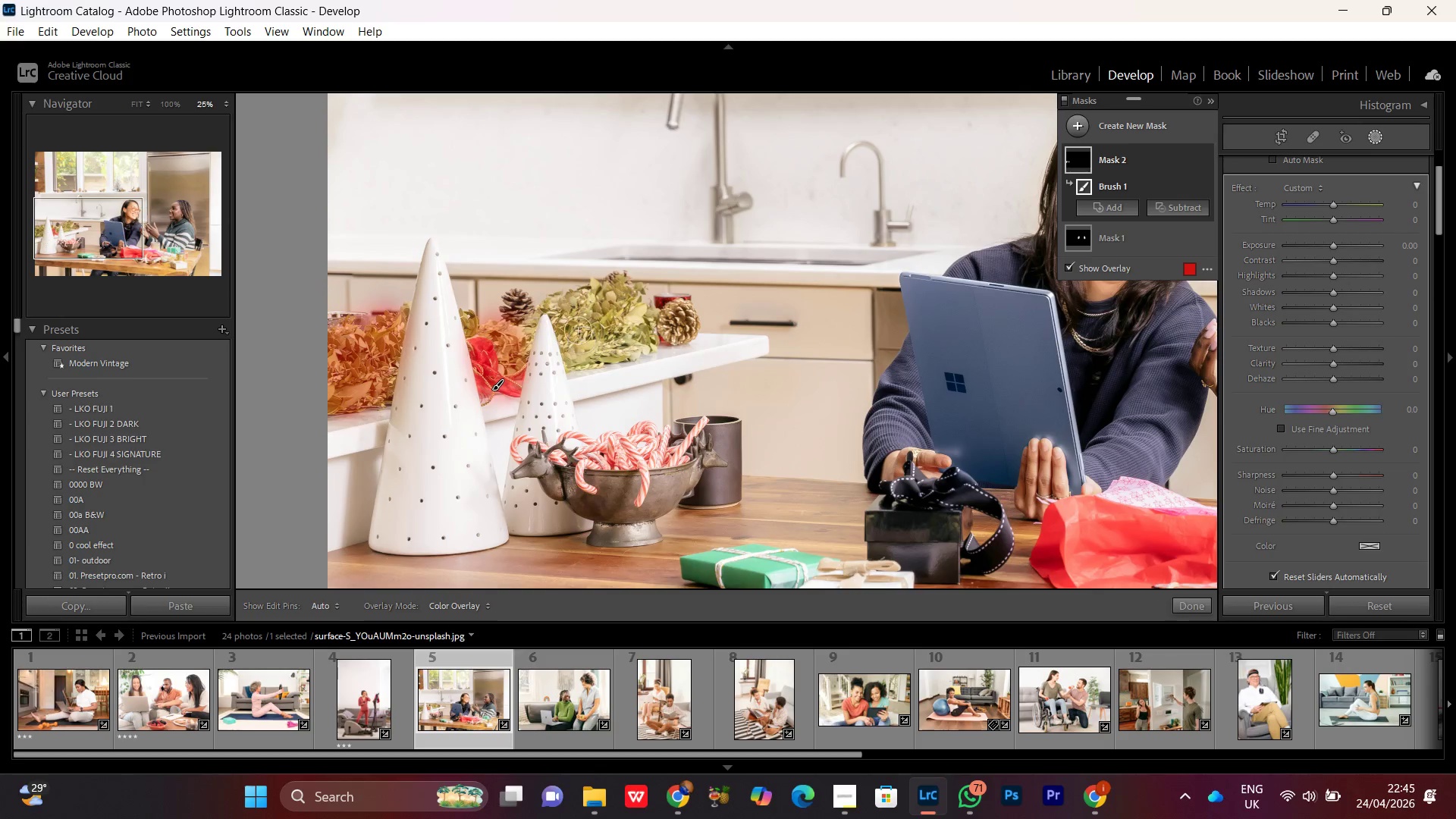 
left_click_drag(start_coordinate=[1331, 450], to_coordinate=[1312, 450])
 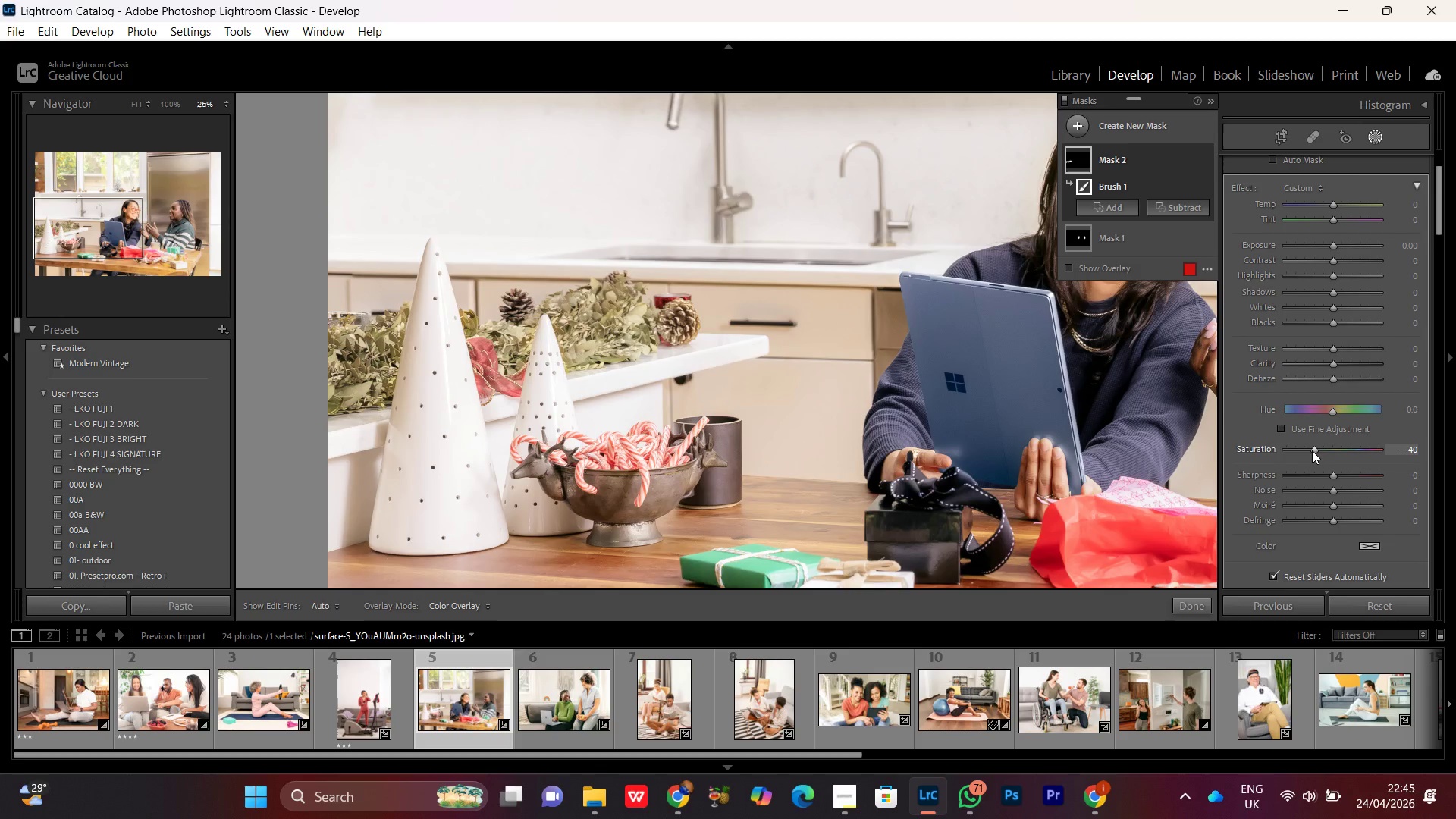 
wait(5.84)
 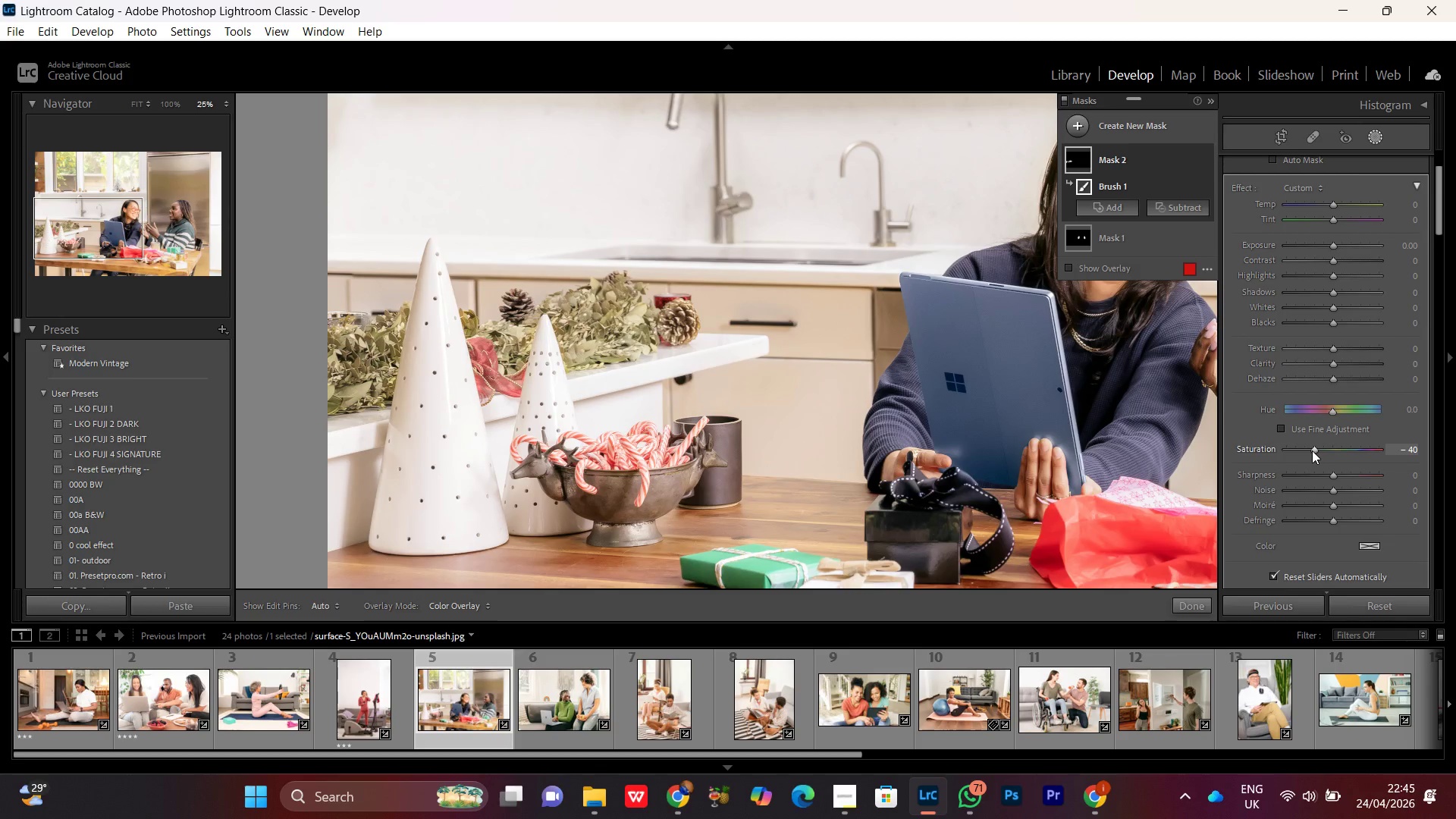 
key(Control+Minus)
 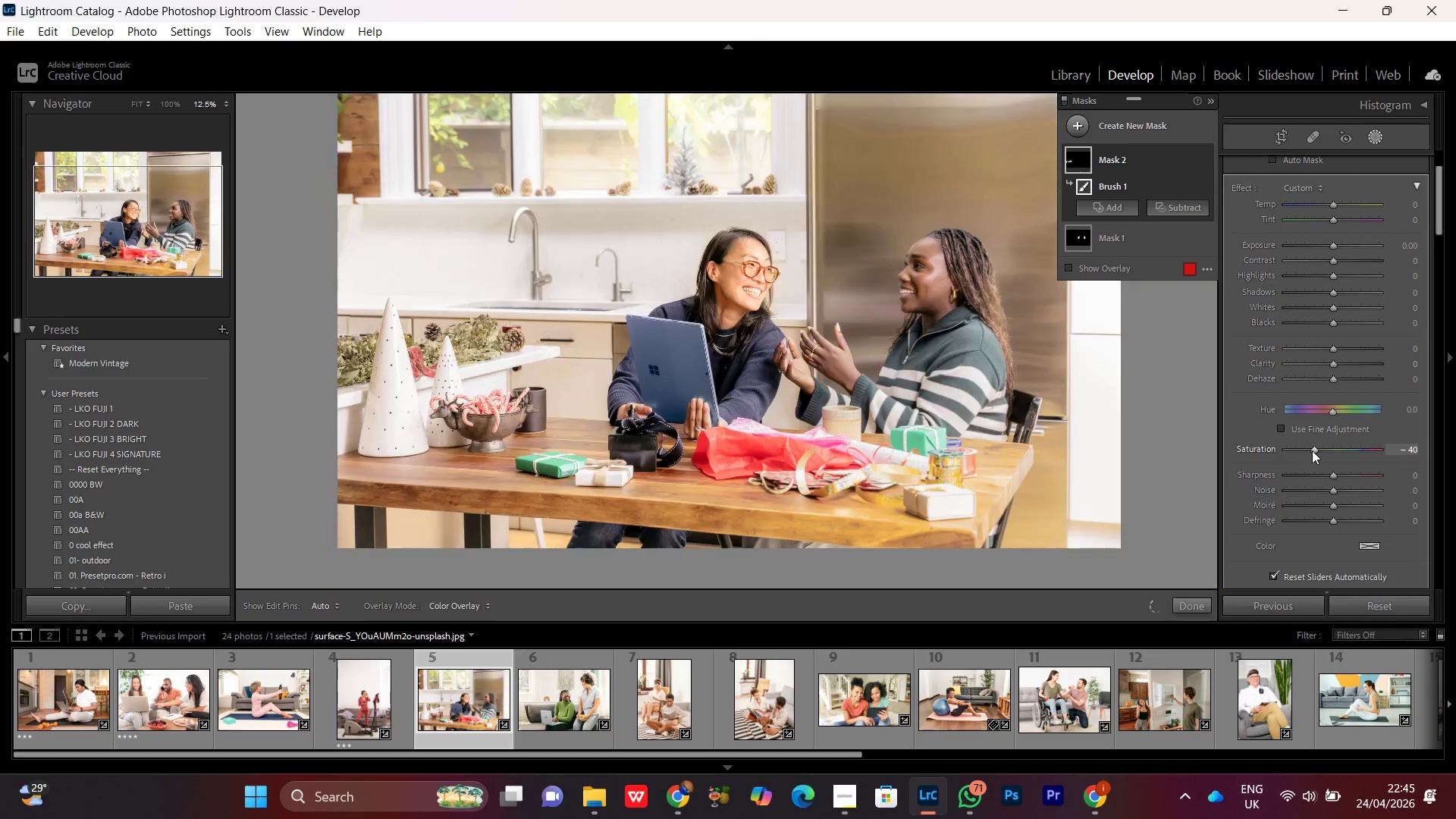 
key(Control+Minus)
 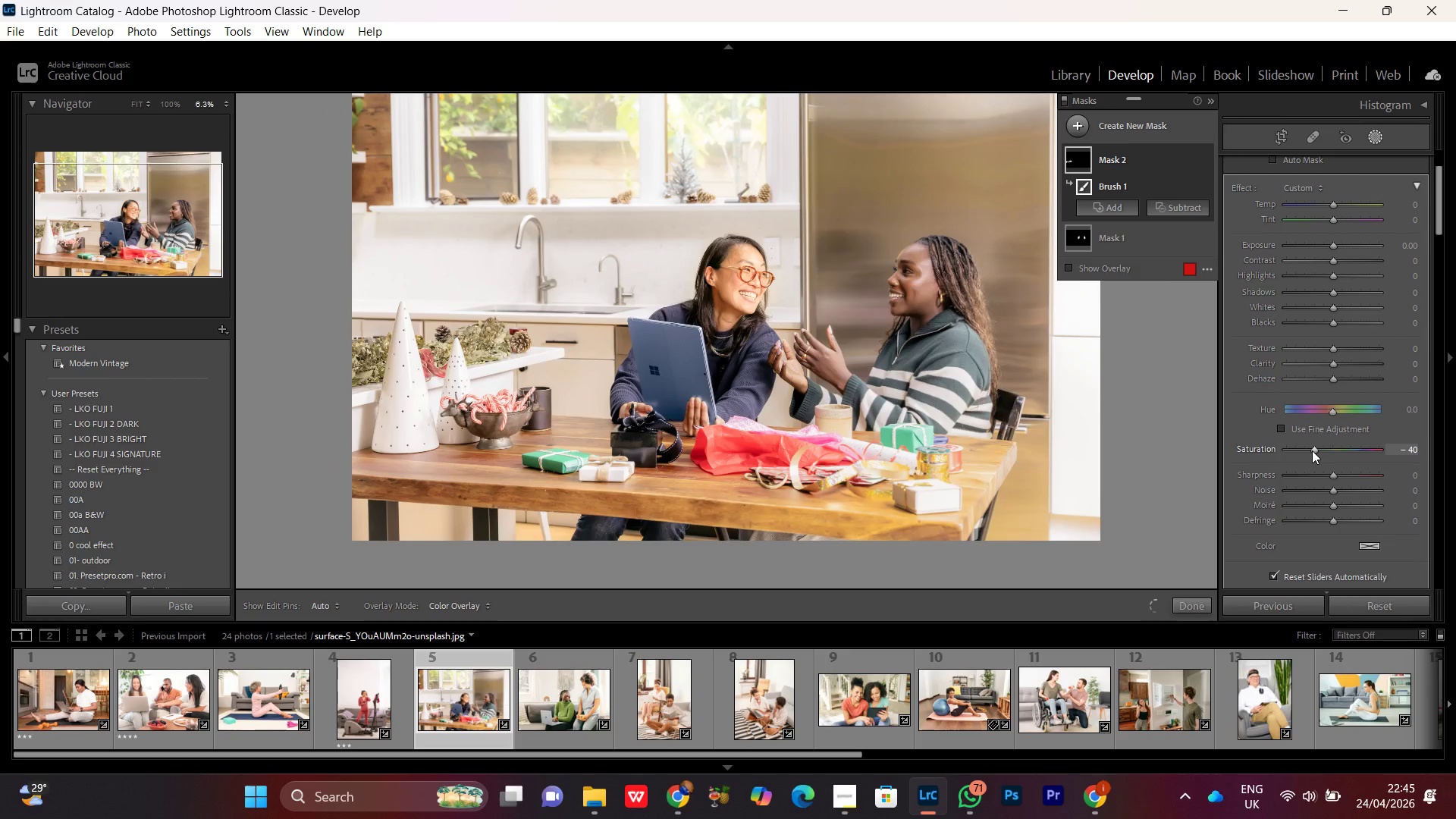 
key(Control+Equal)
 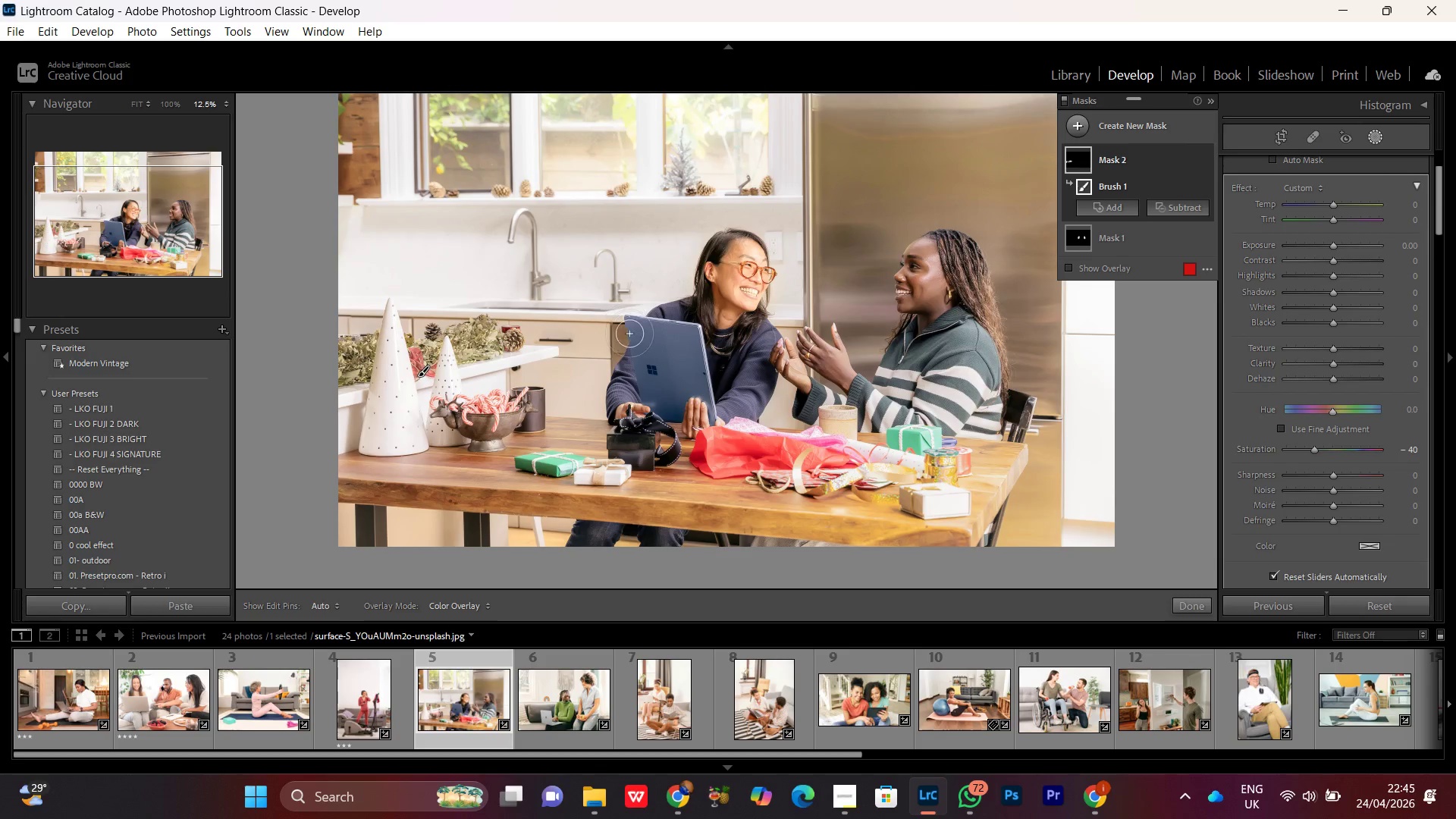 
wait(10.11)
 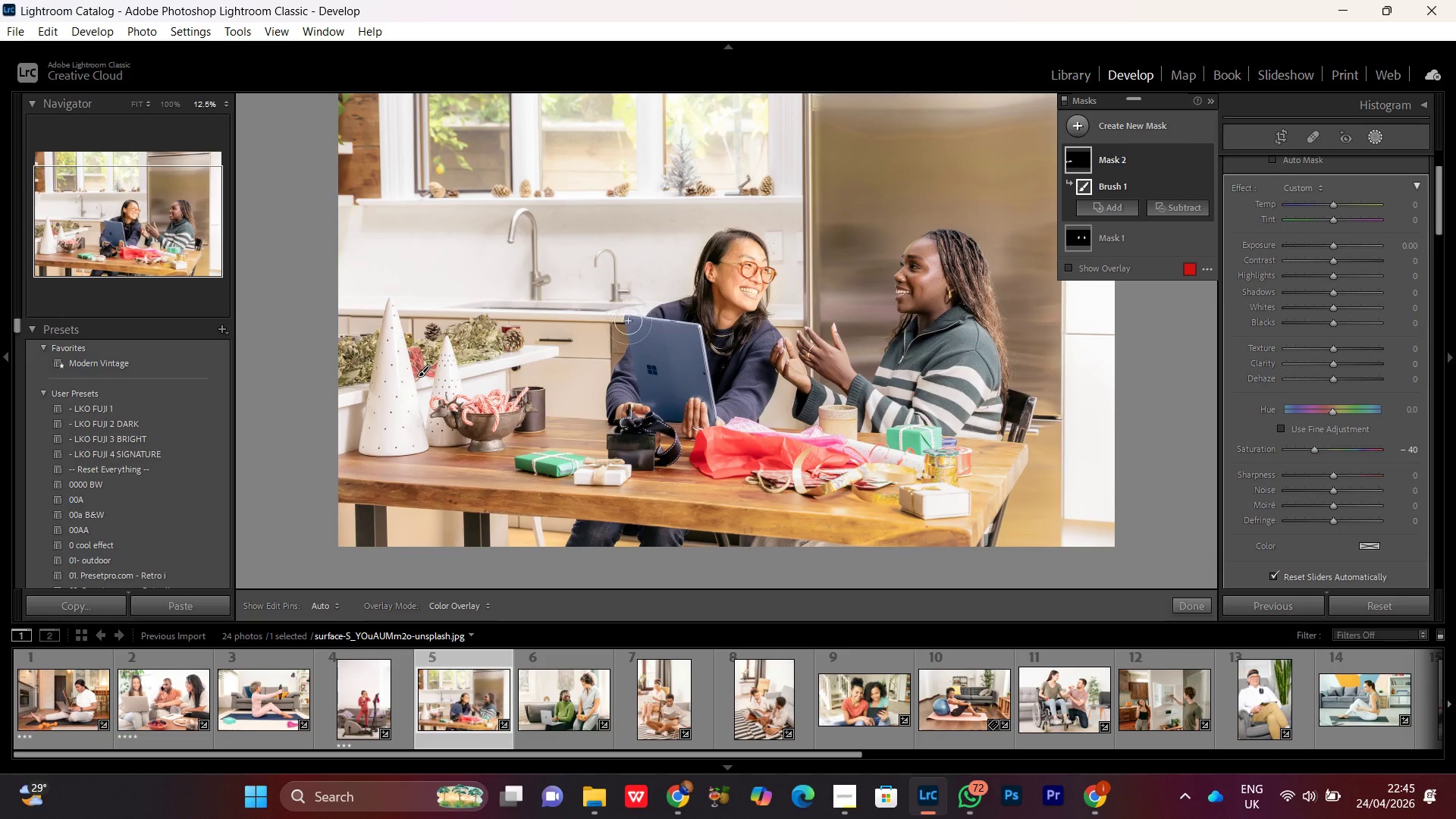 
key(Control+Equal)
 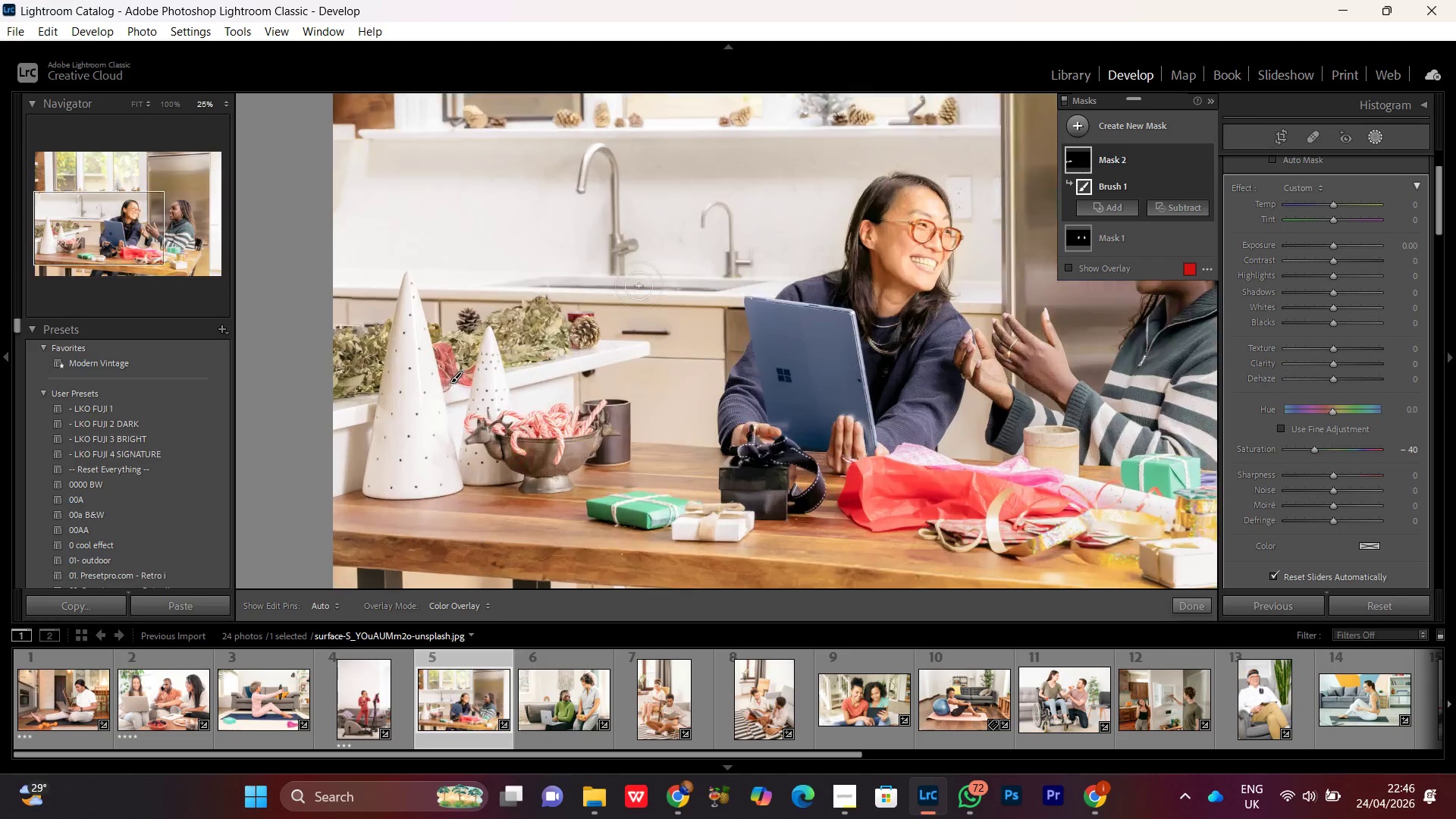 
key(Control+Equal)
 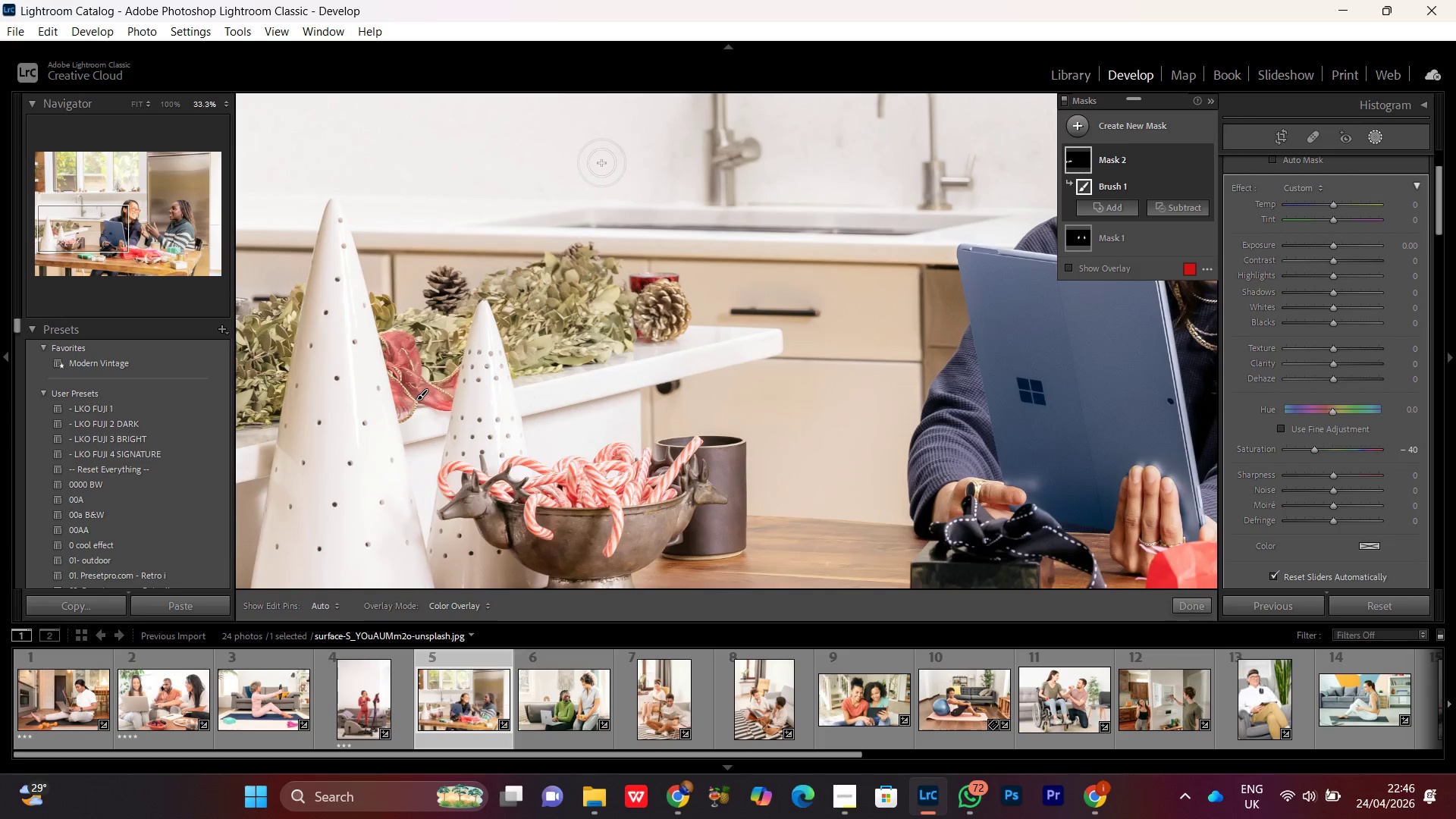 
hold_key(key=Space, duration=1.53)
 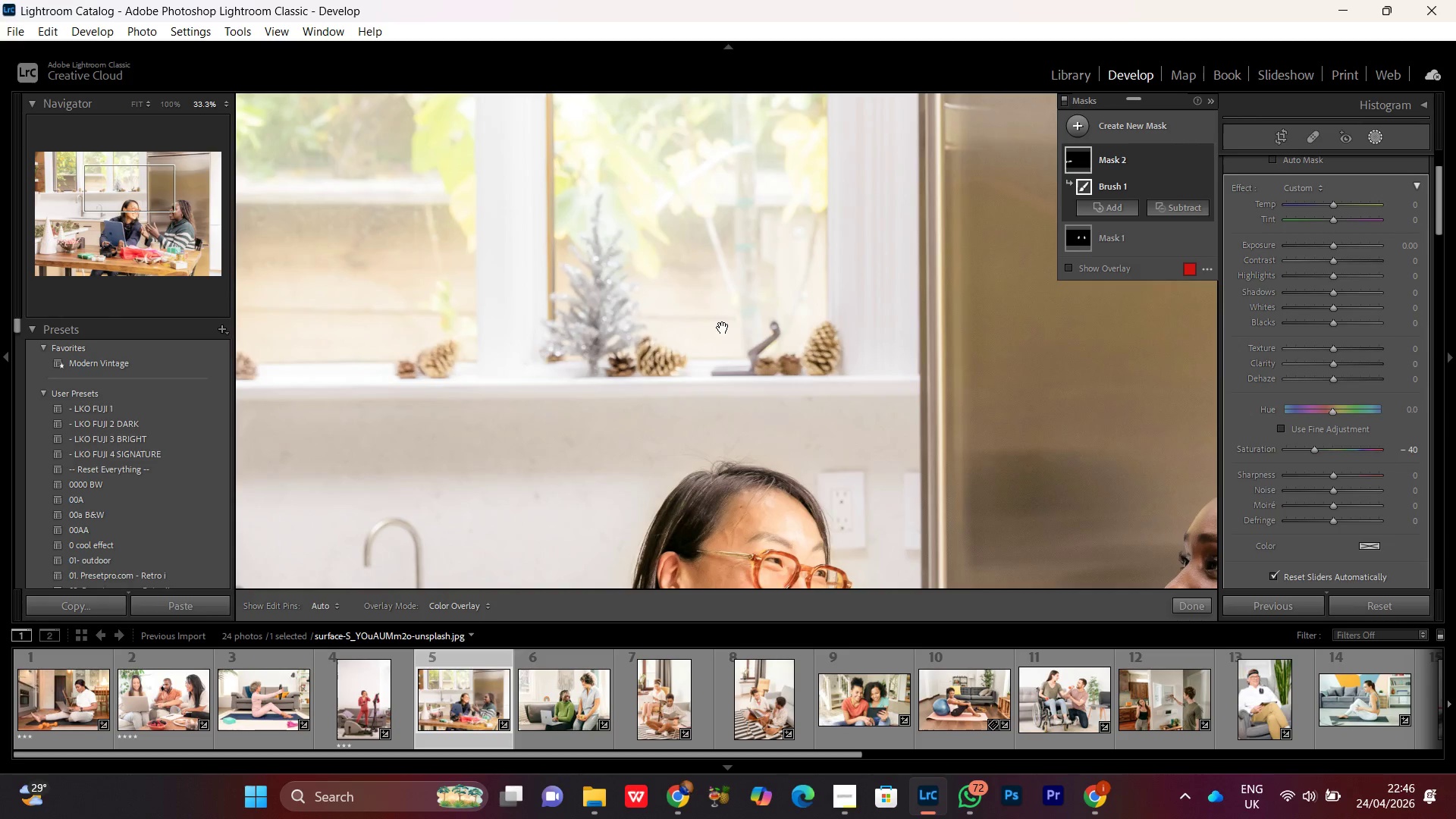 
left_click_drag(start_coordinate=[642, 207], to_coordinate=[529, 359])
 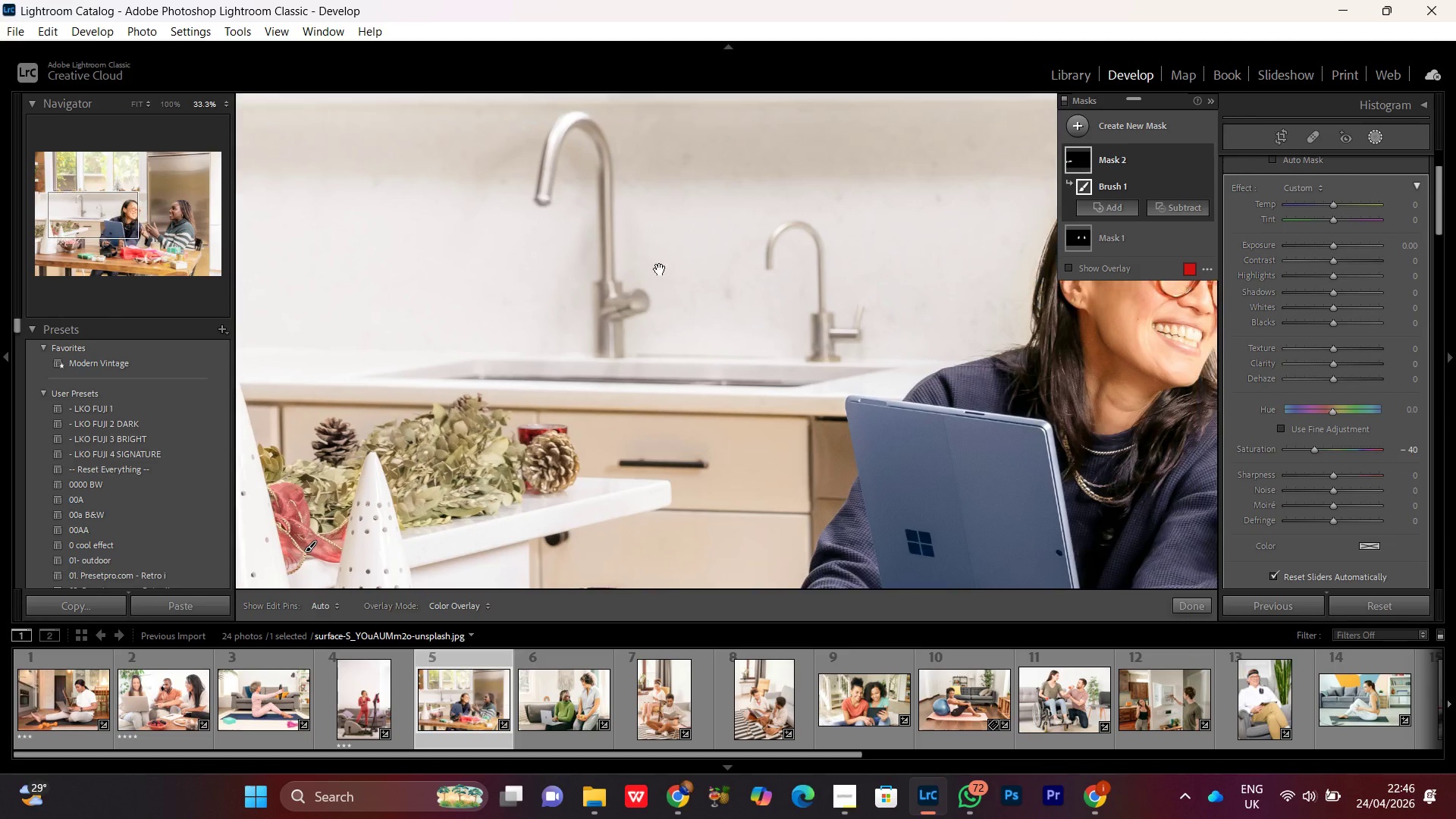 
left_click_drag(start_coordinate=[664, 268], to_coordinate=[554, 367])
 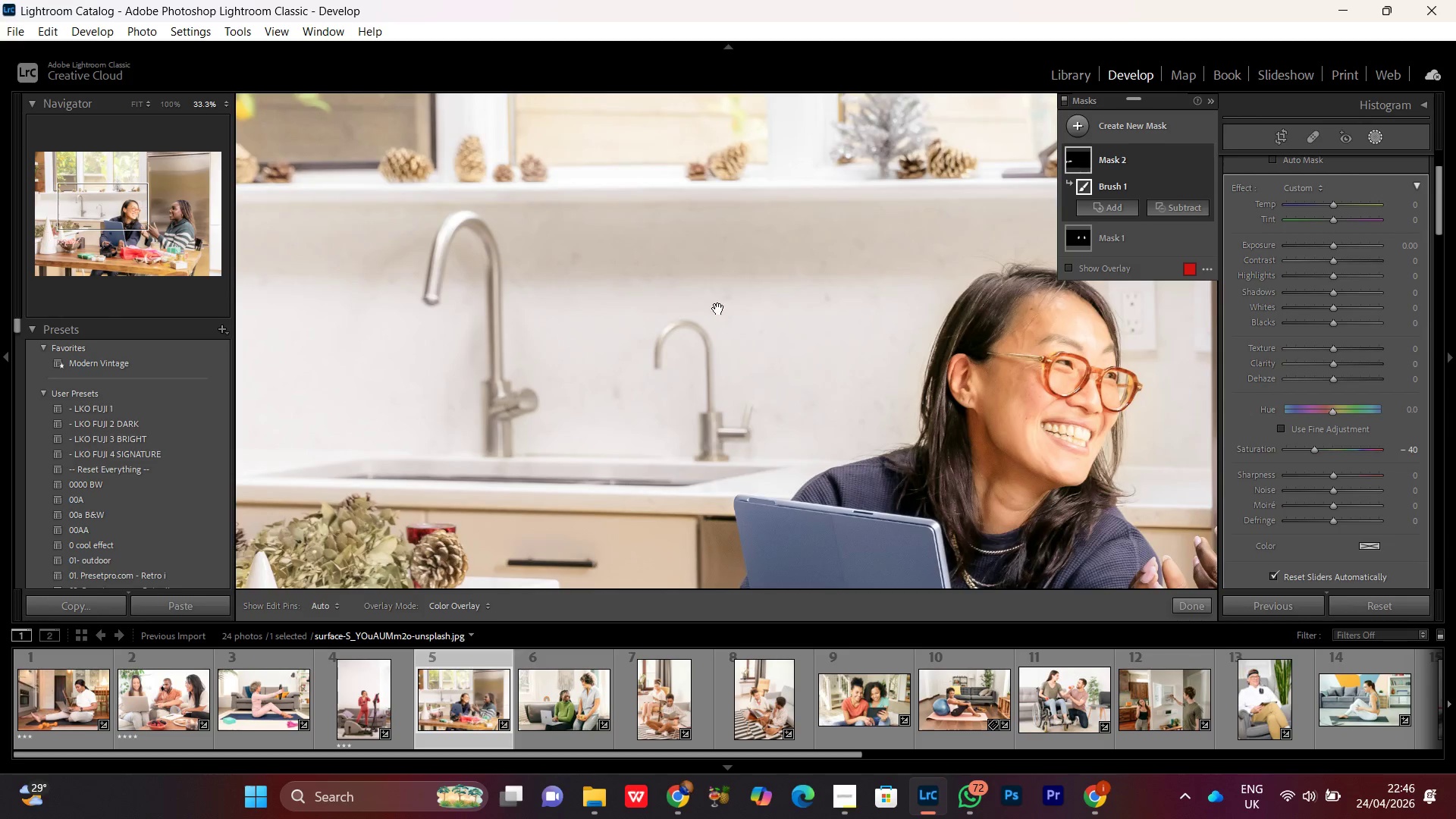 
left_click_drag(start_coordinate=[718, 309], to_coordinate=[547, 409])
 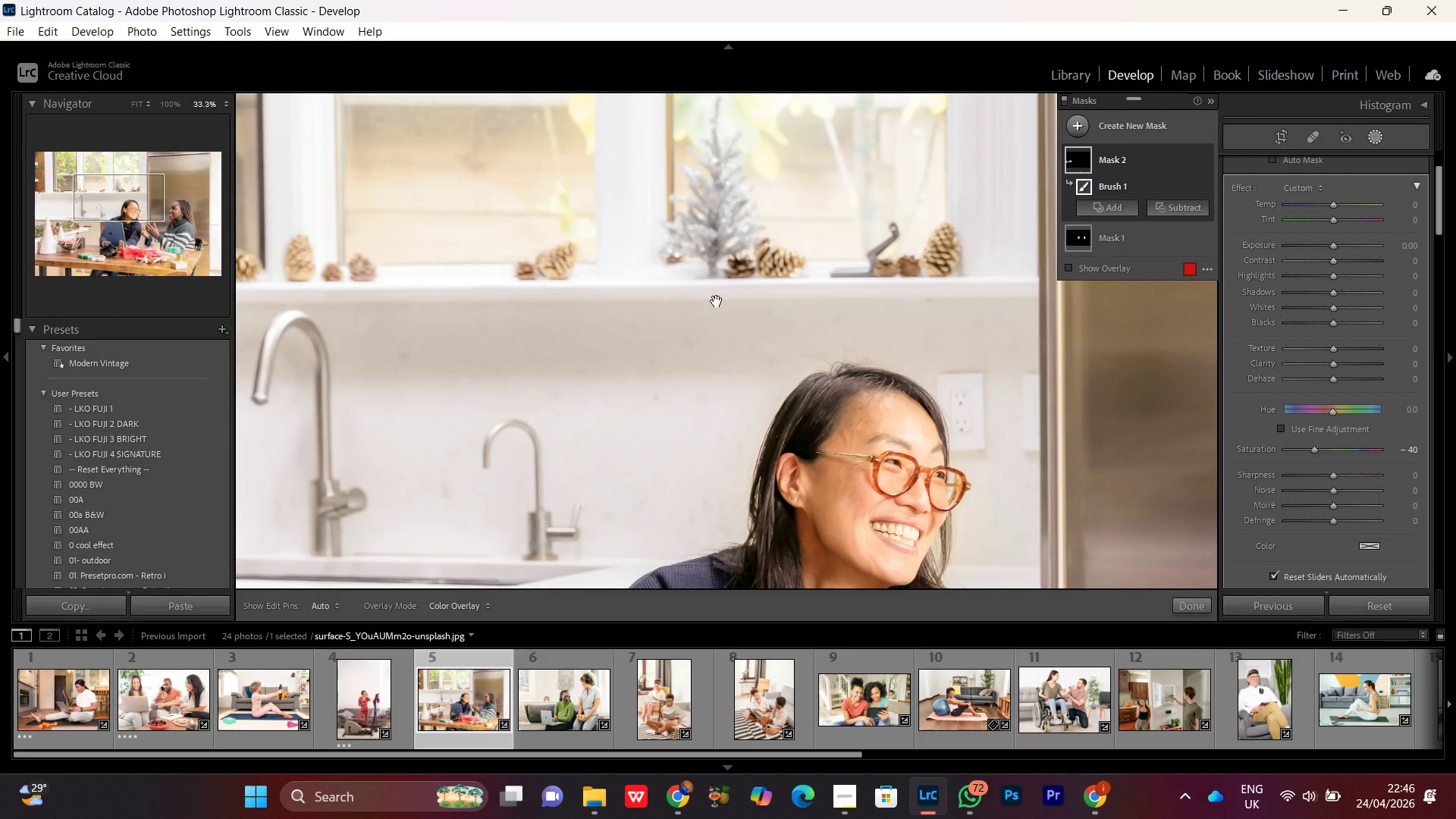 
hold_key(key=Space, duration=0.61)
 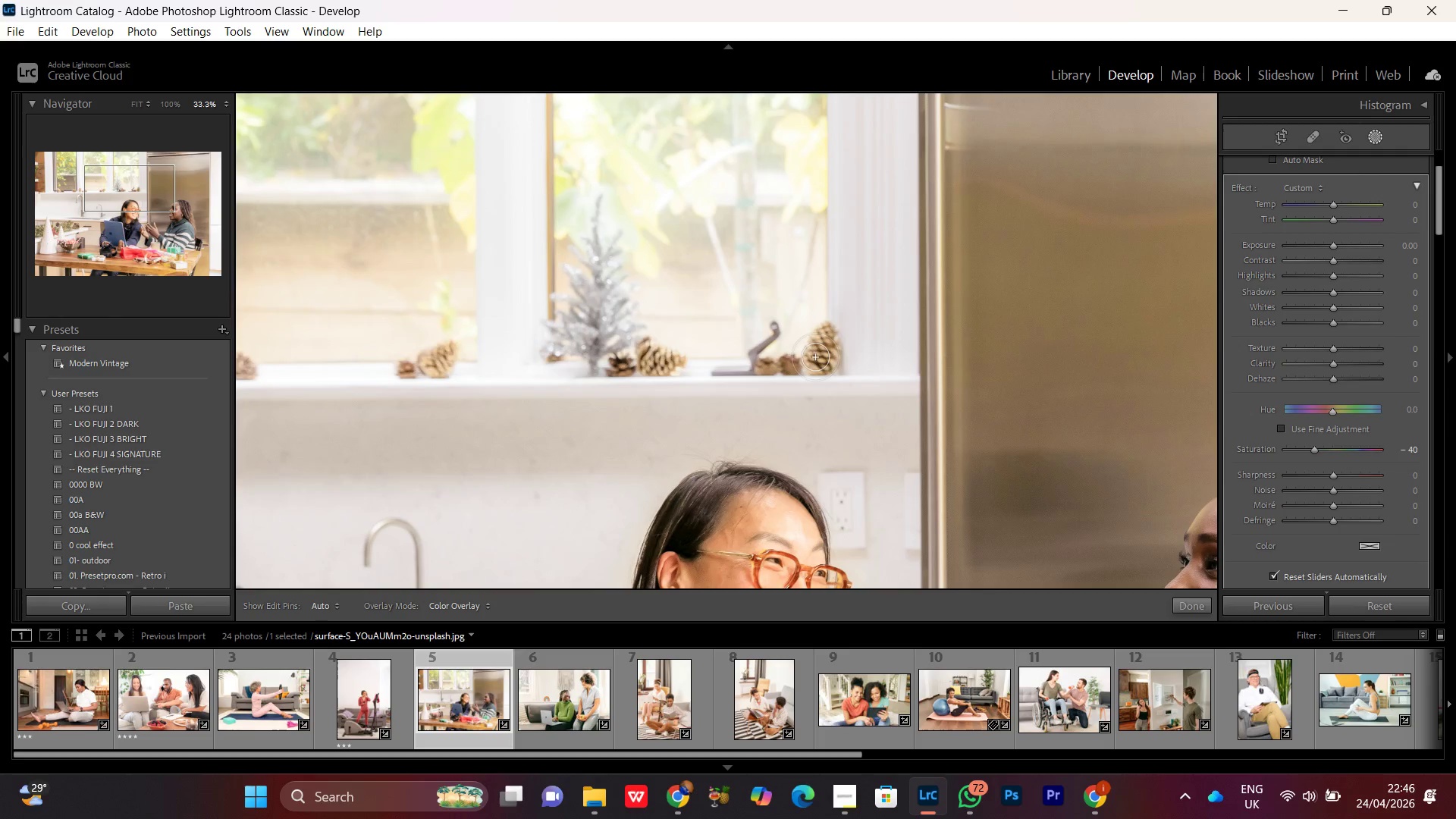 
left_click_drag(start_coordinate=[739, 298], to_coordinate=[620, 397])
 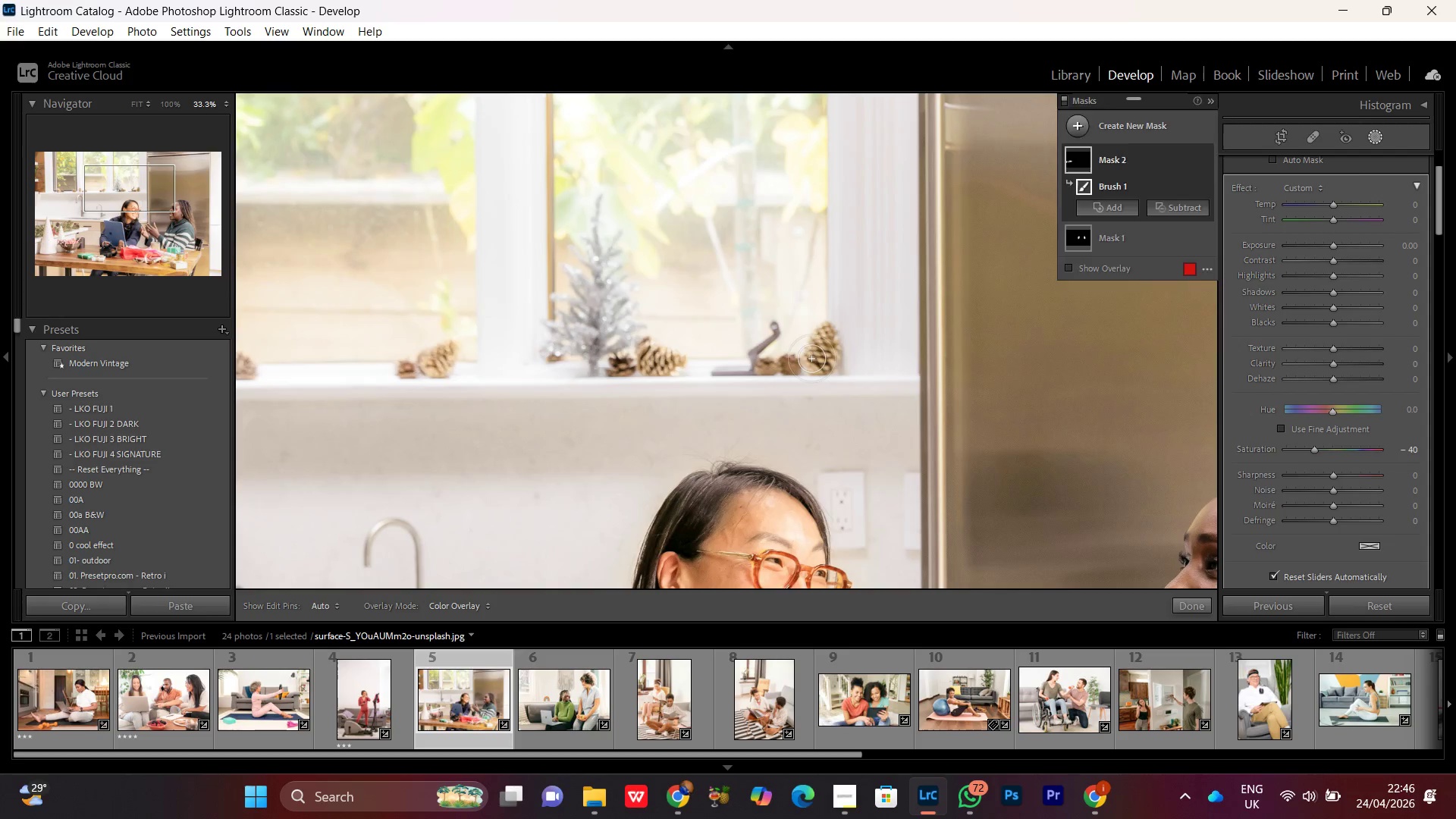 
left_click_drag(start_coordinate=[811, 362], to_coordinate=[821, 371])
 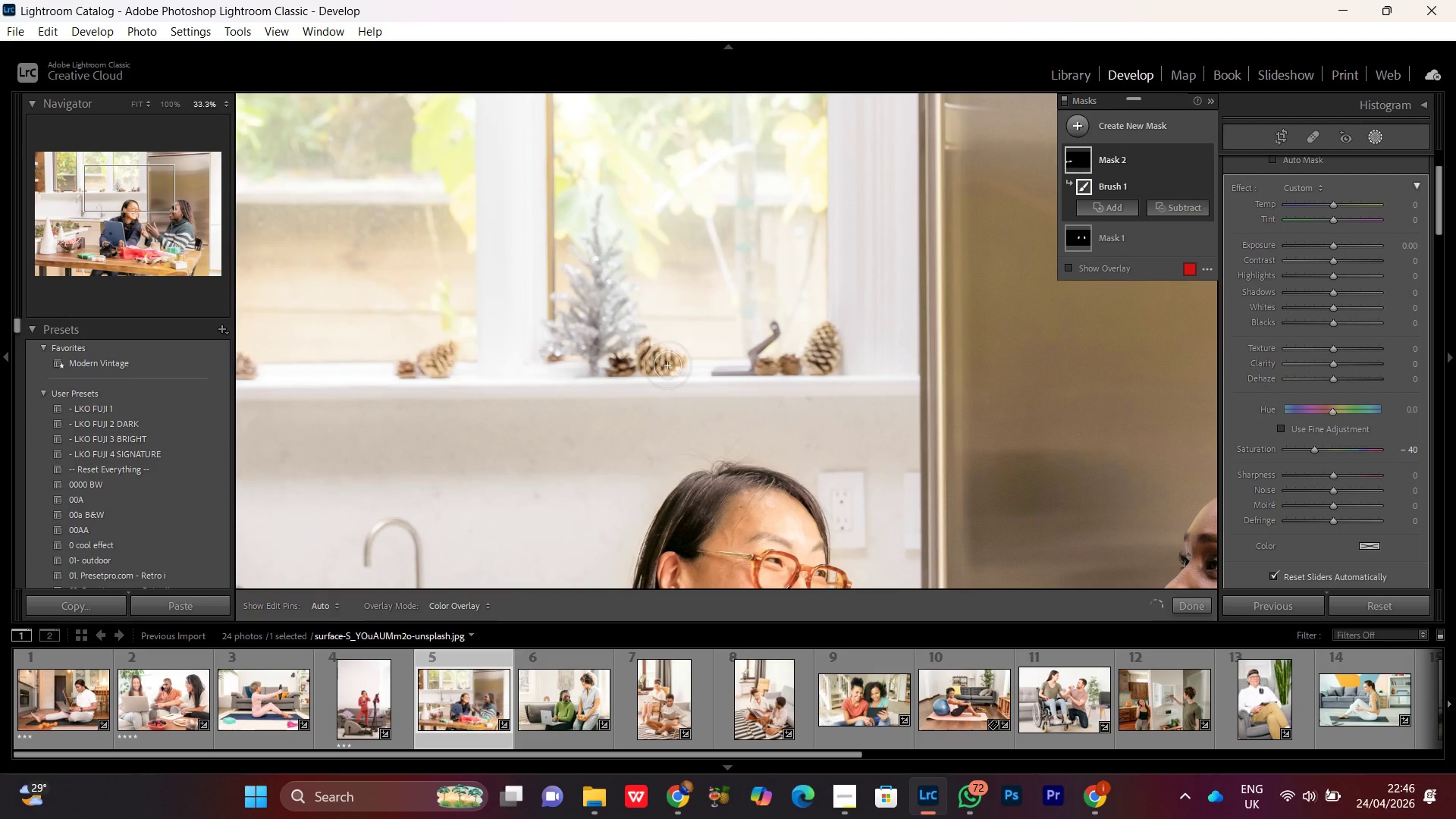 
left_click_drag(start_coordinate=[682, 366], to_coordinate=[654, 359])
 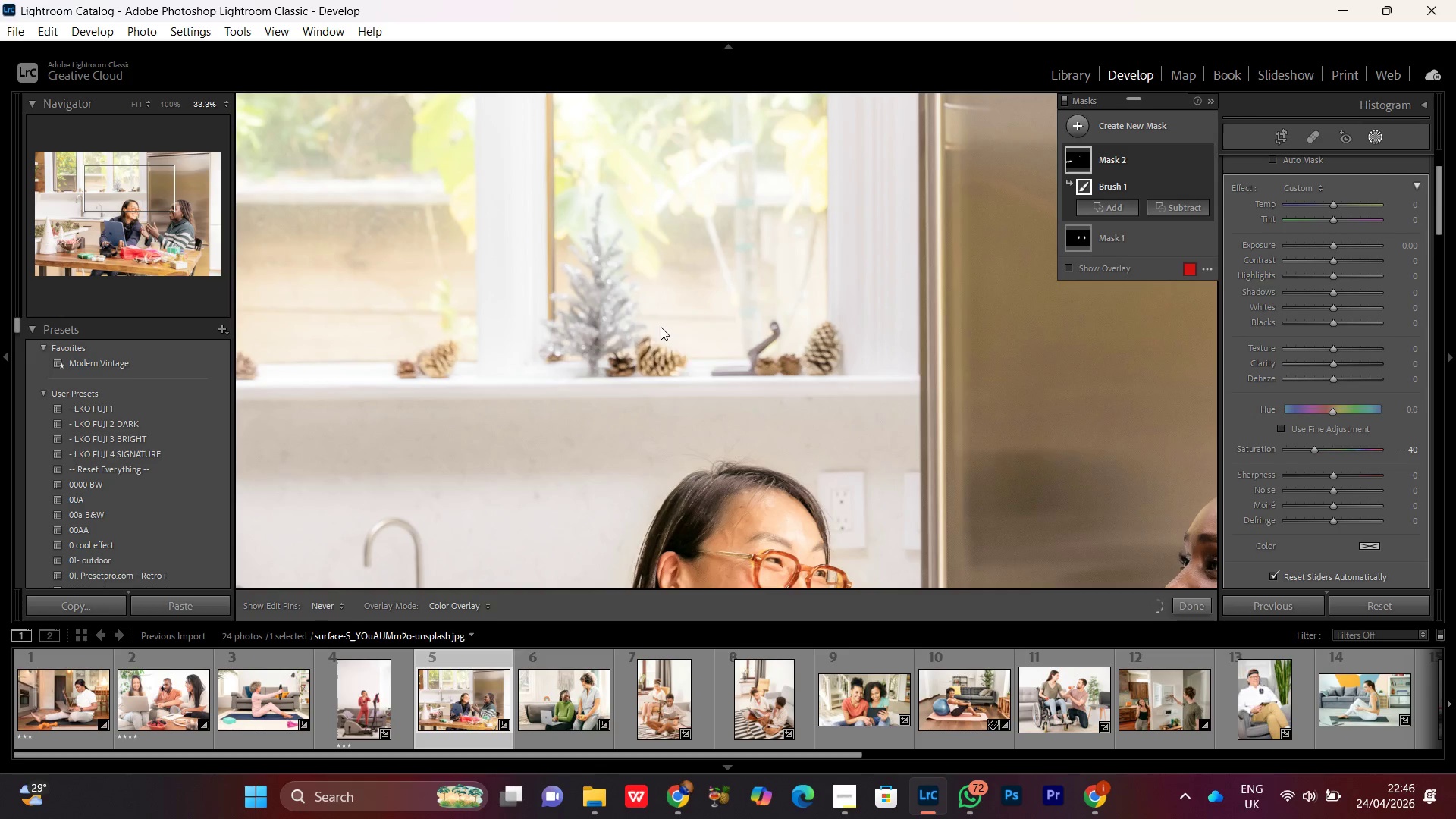 
scroll: coordinate [669, 366], scroll_direction: up, amount: 2.0
 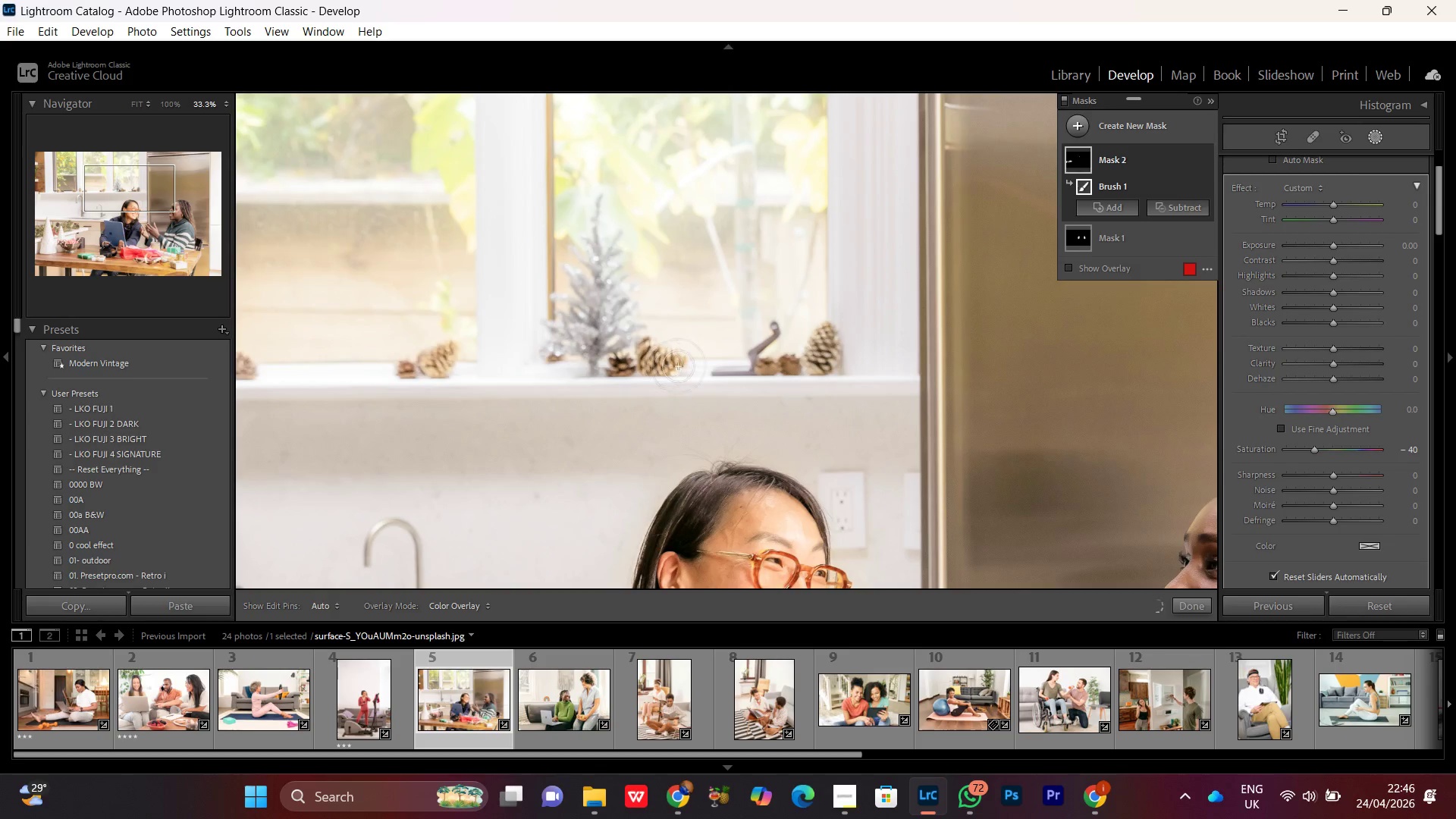 
key(Control+Minus)
 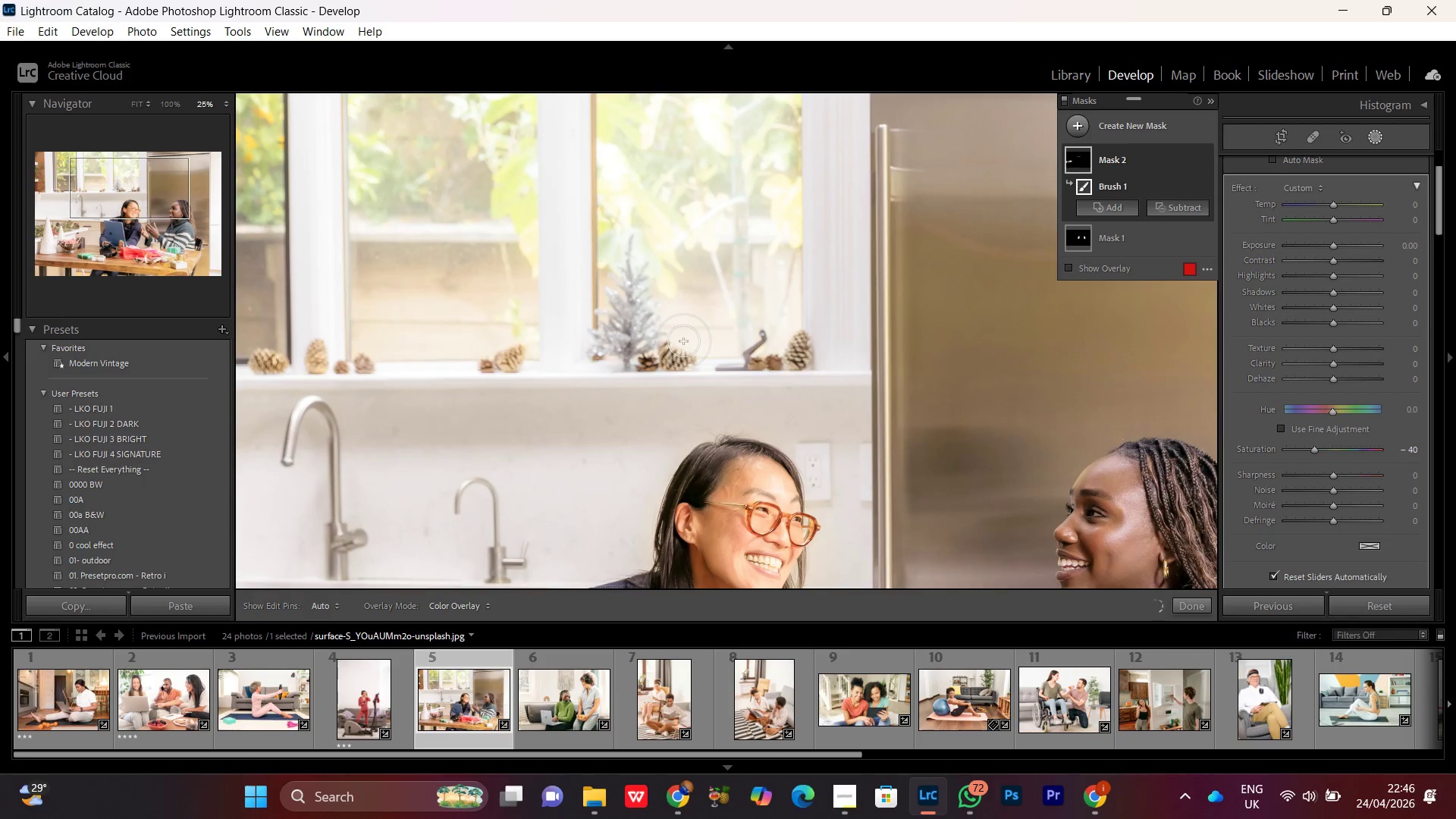 
key(Control+Minus)
 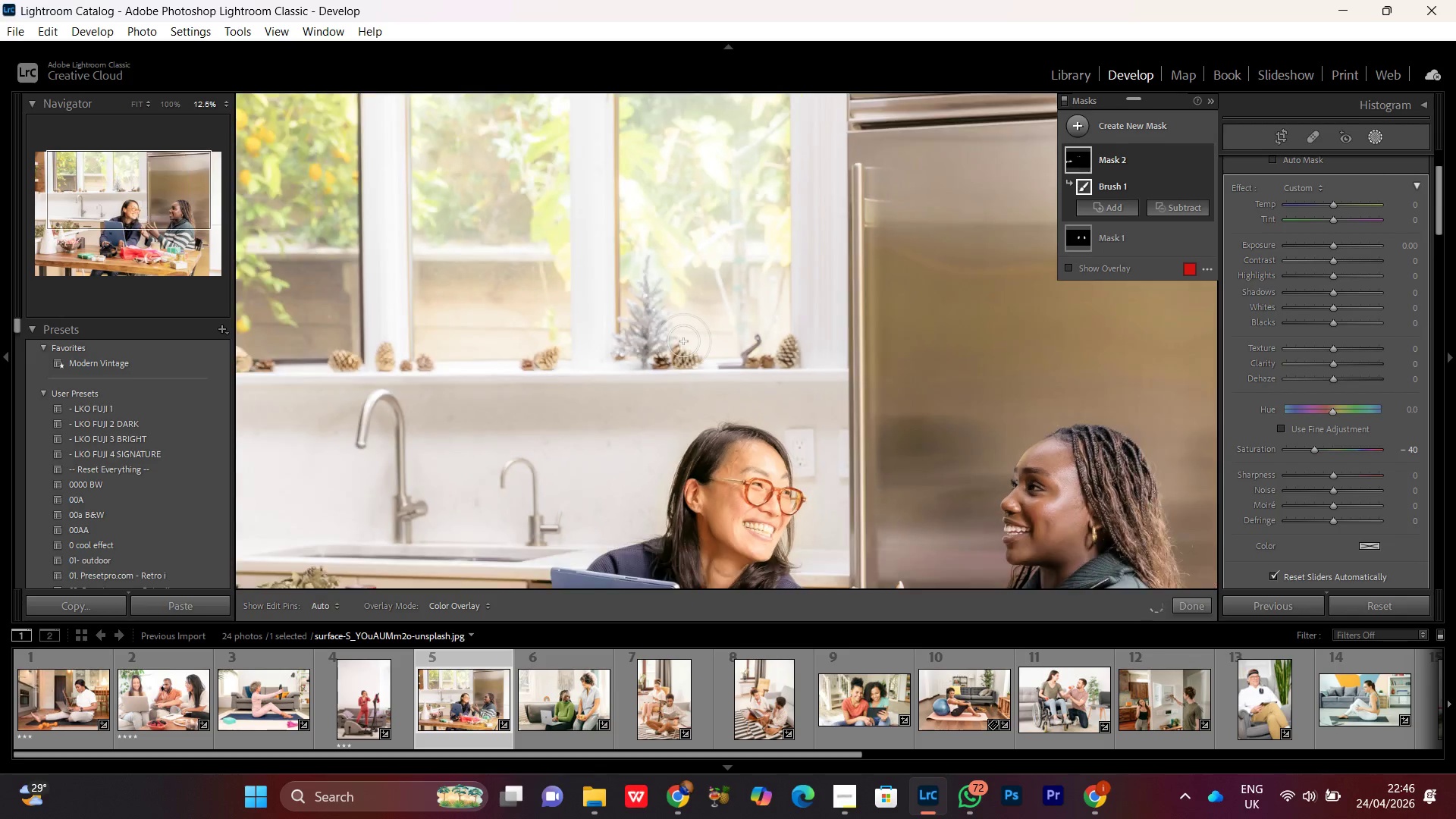 
key(Control+Minus)
 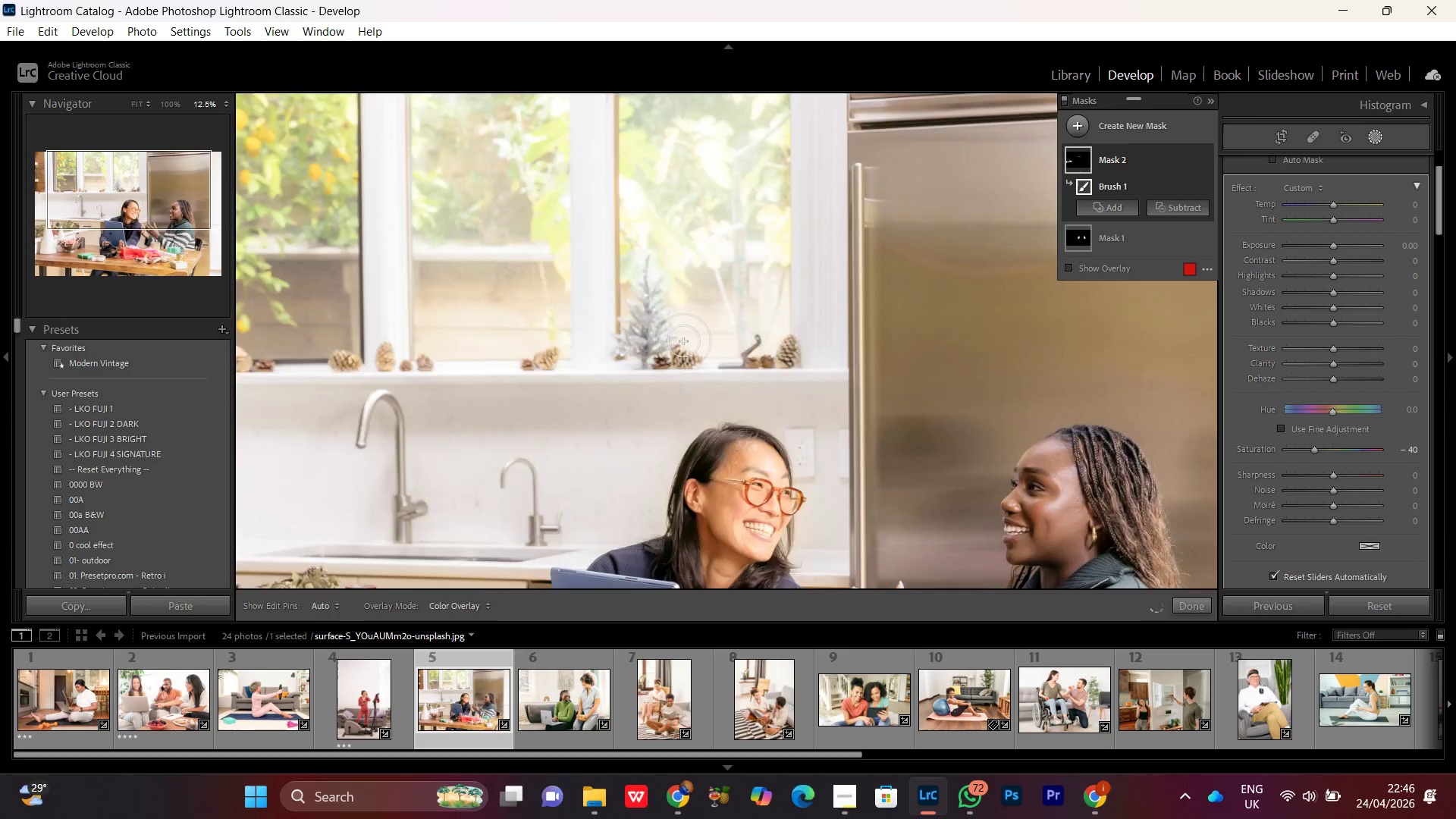 
key(Control+Minus)
 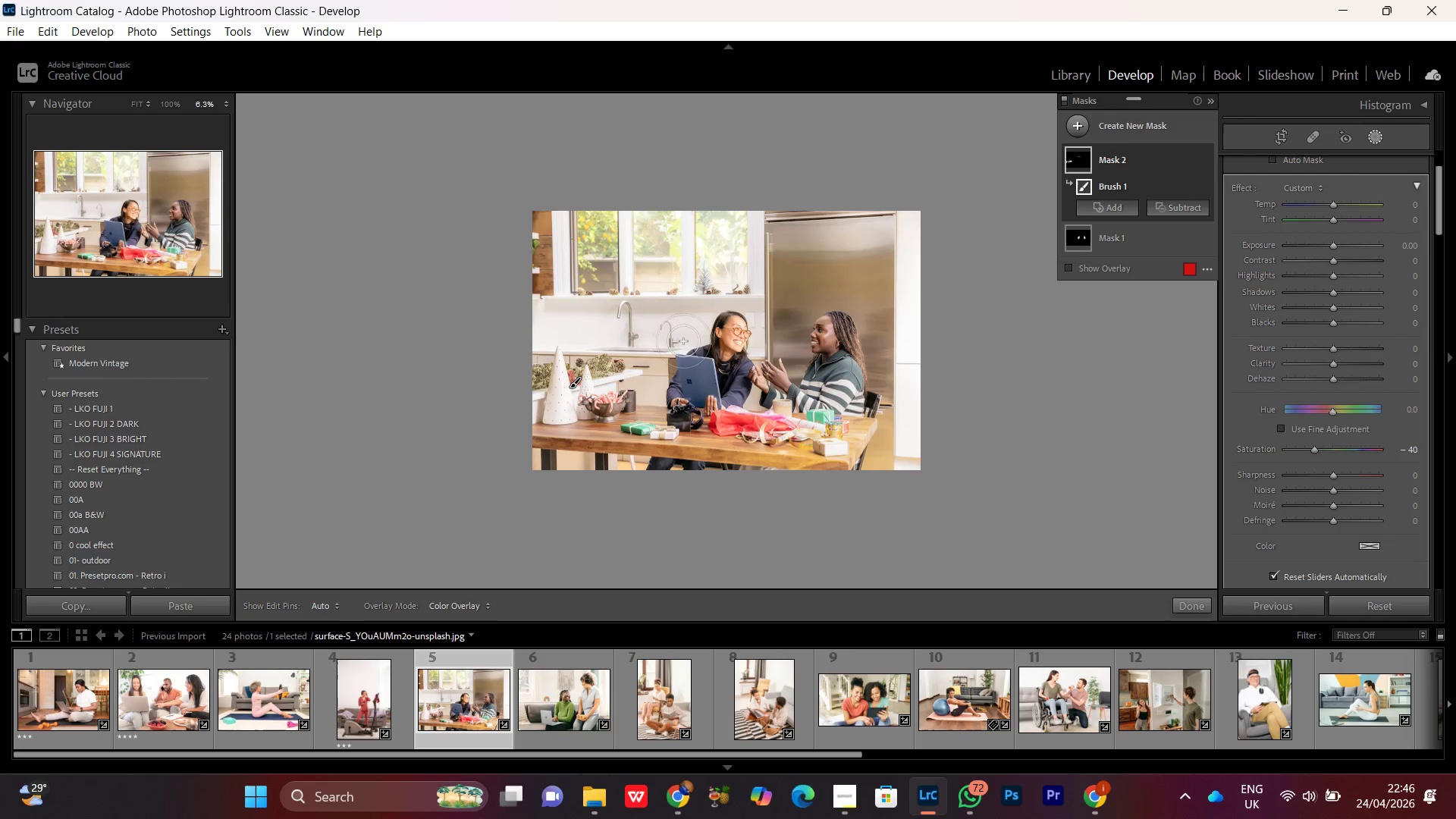 
key(Control+Equal)
 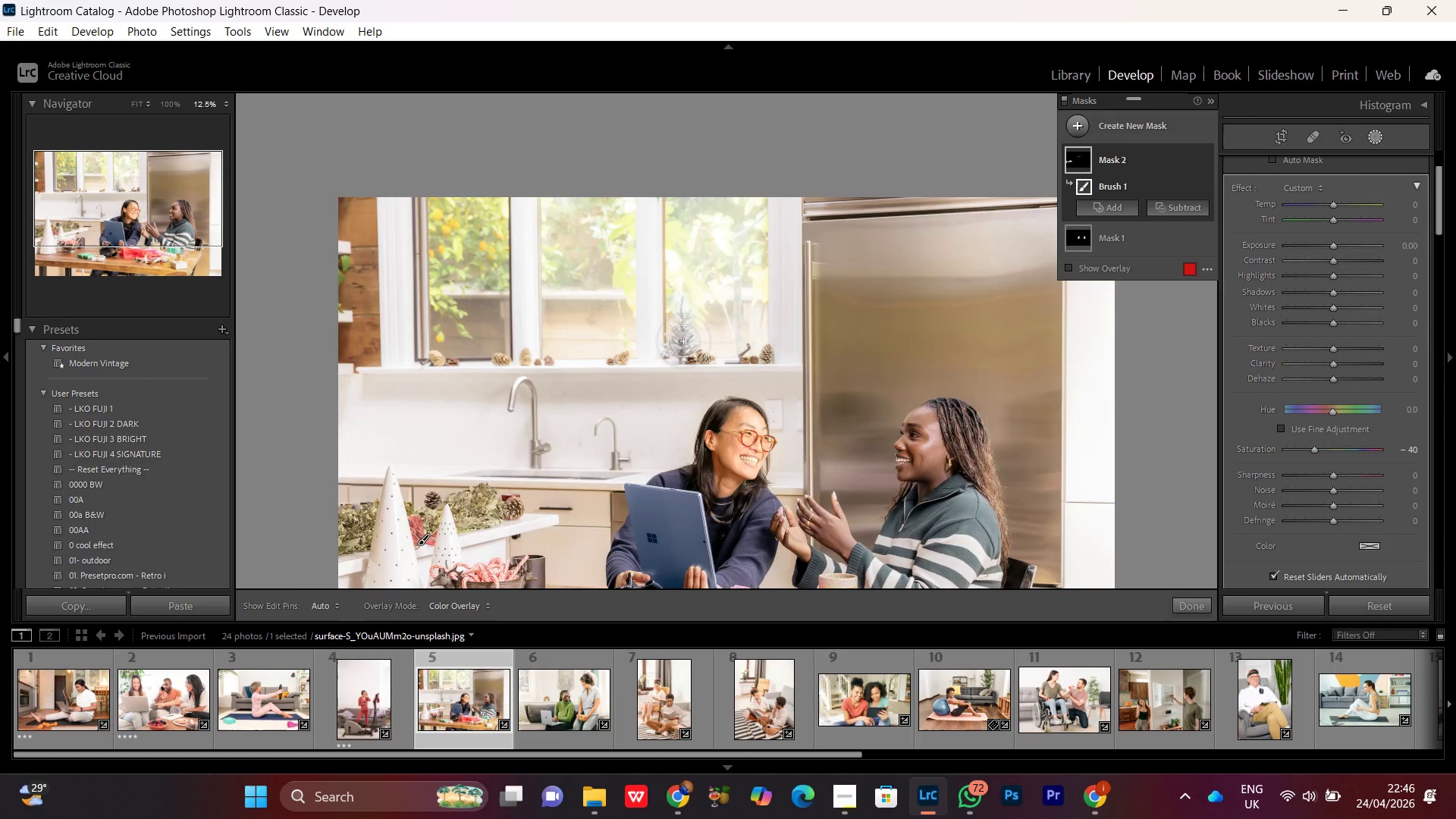 
key(Control+Equal)
 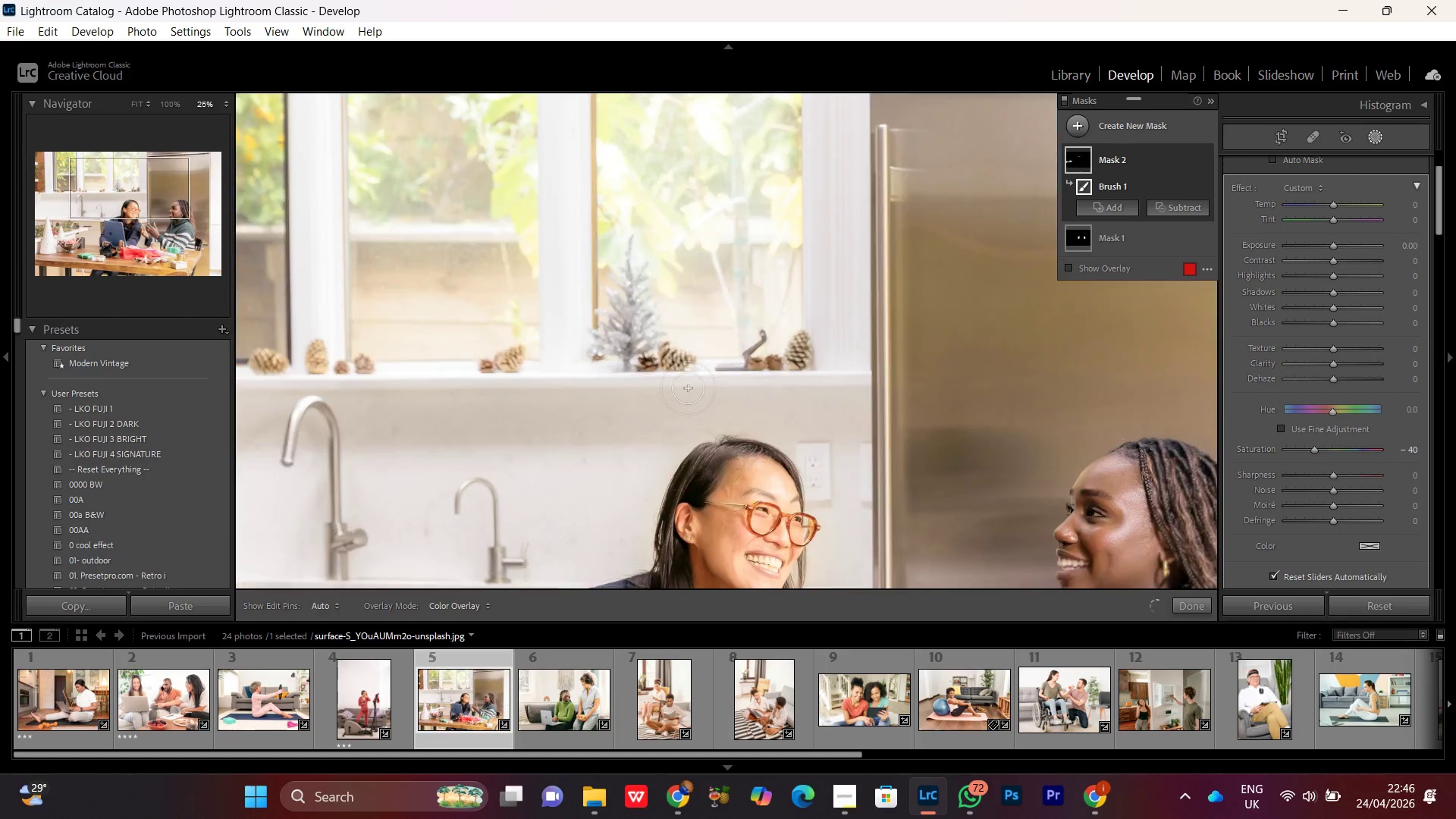 
hold_key(key=Space, duration=1.45)
 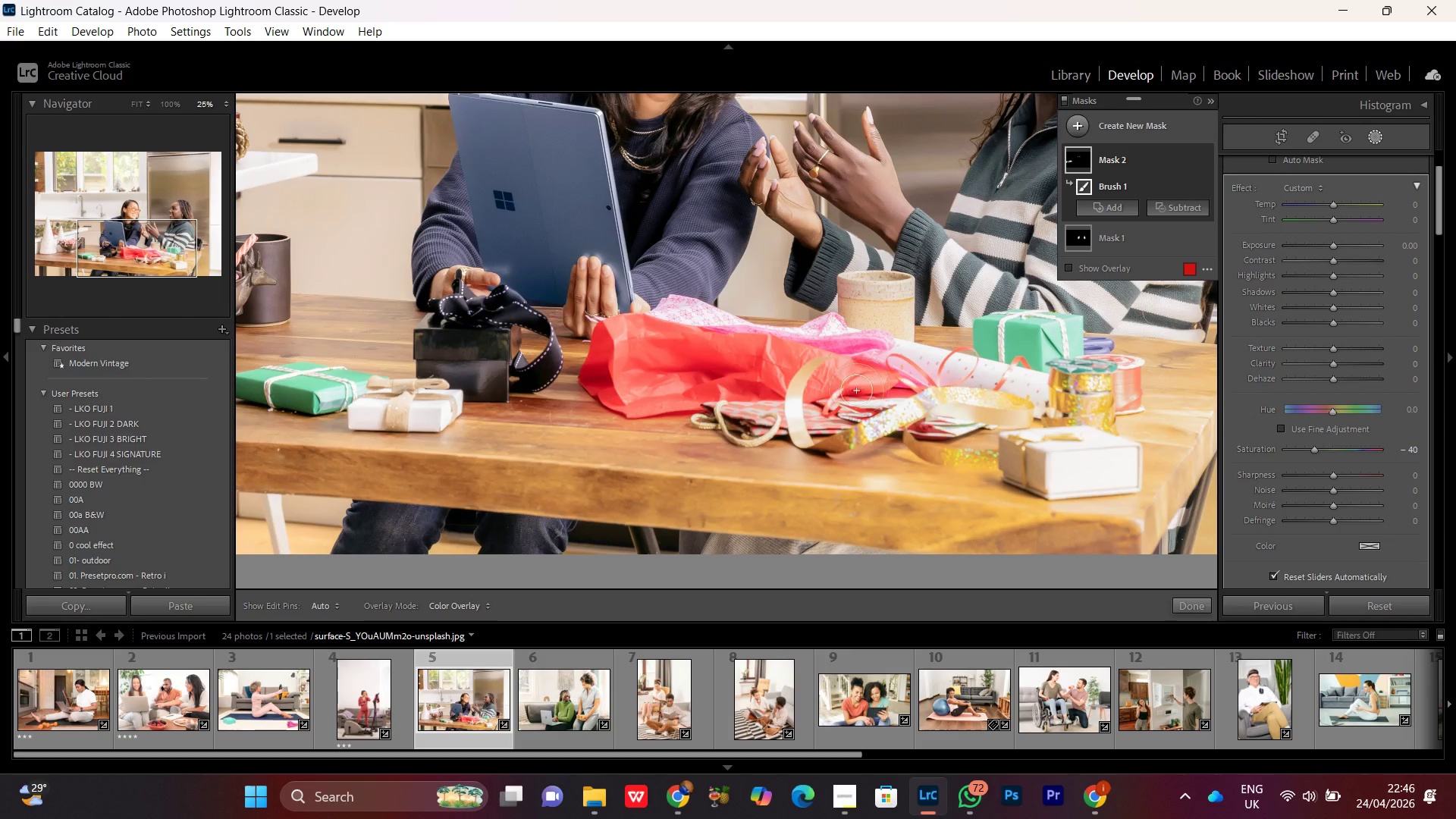 
left_click_drag(start_coordinate=[678, 396], to_coordinate=[672, 246])
 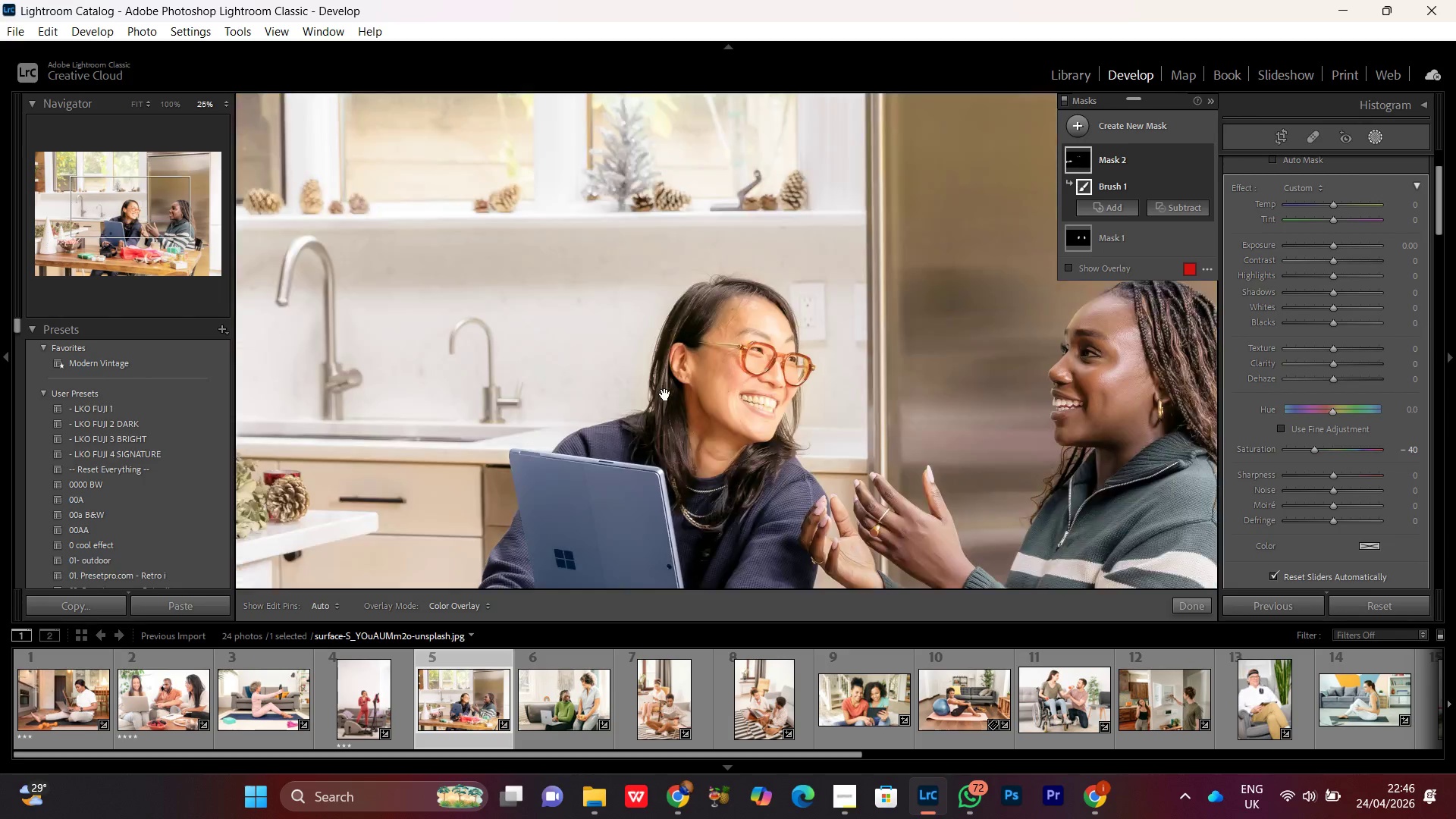 
left_click_drag(start_coordinate=[665, 415], to_coordinate=[623, 136])
 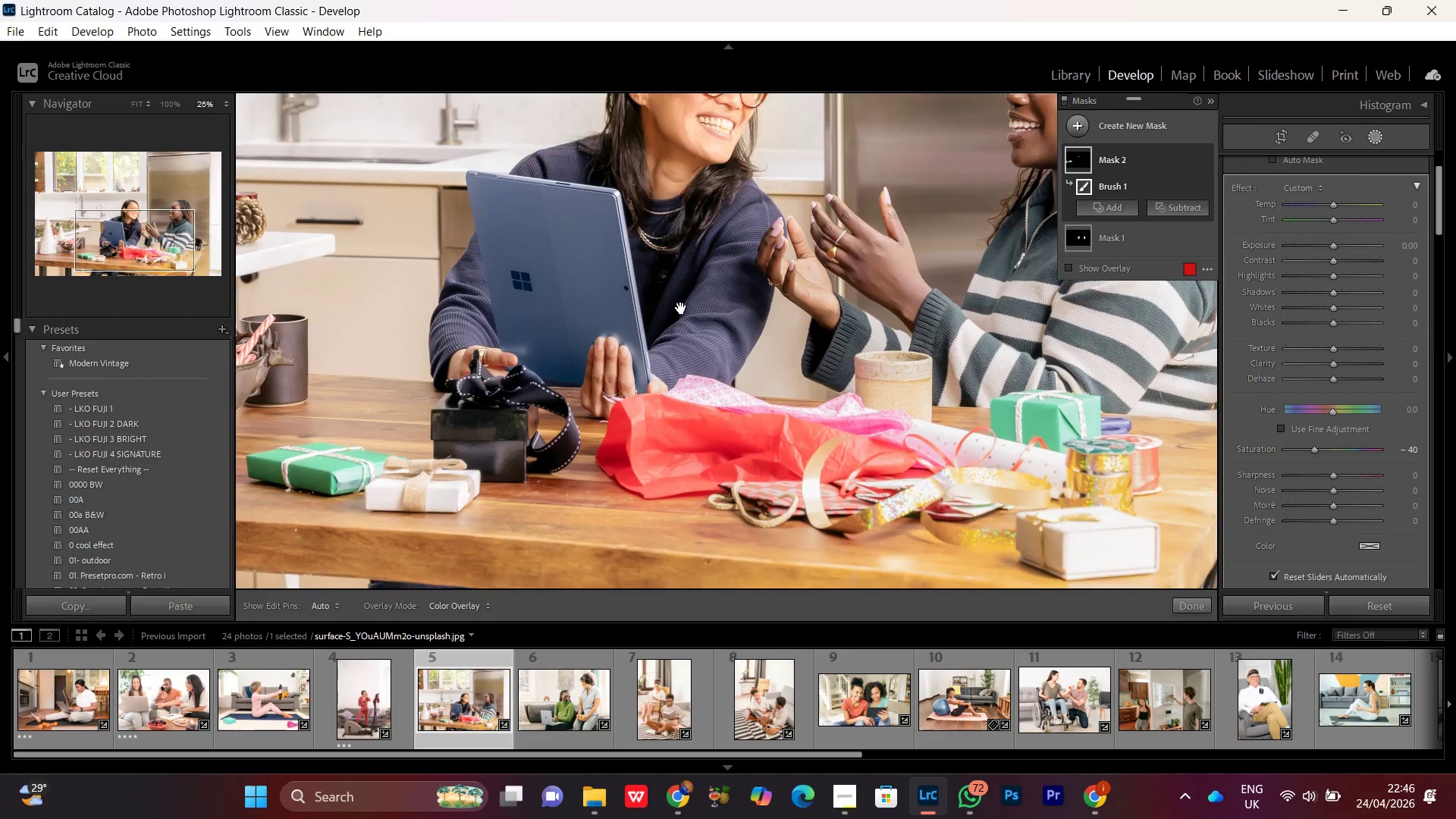 
left_click_drag(start_coordinate=[688, 338], to_coordinate=[670, 256])
 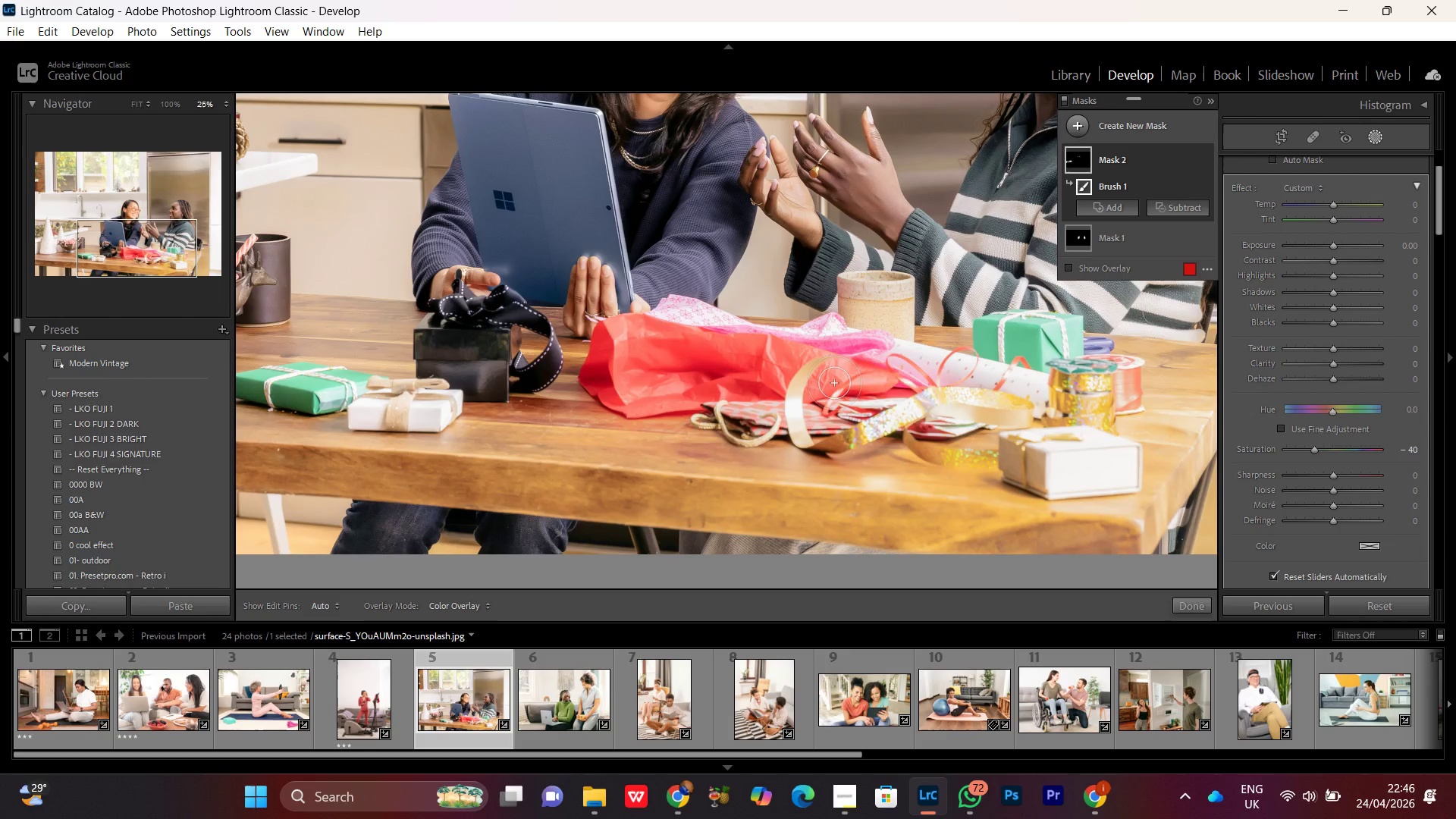 
left_click_drag(start_coordinate=[895, 388], to_coordinate=[695, 402])
 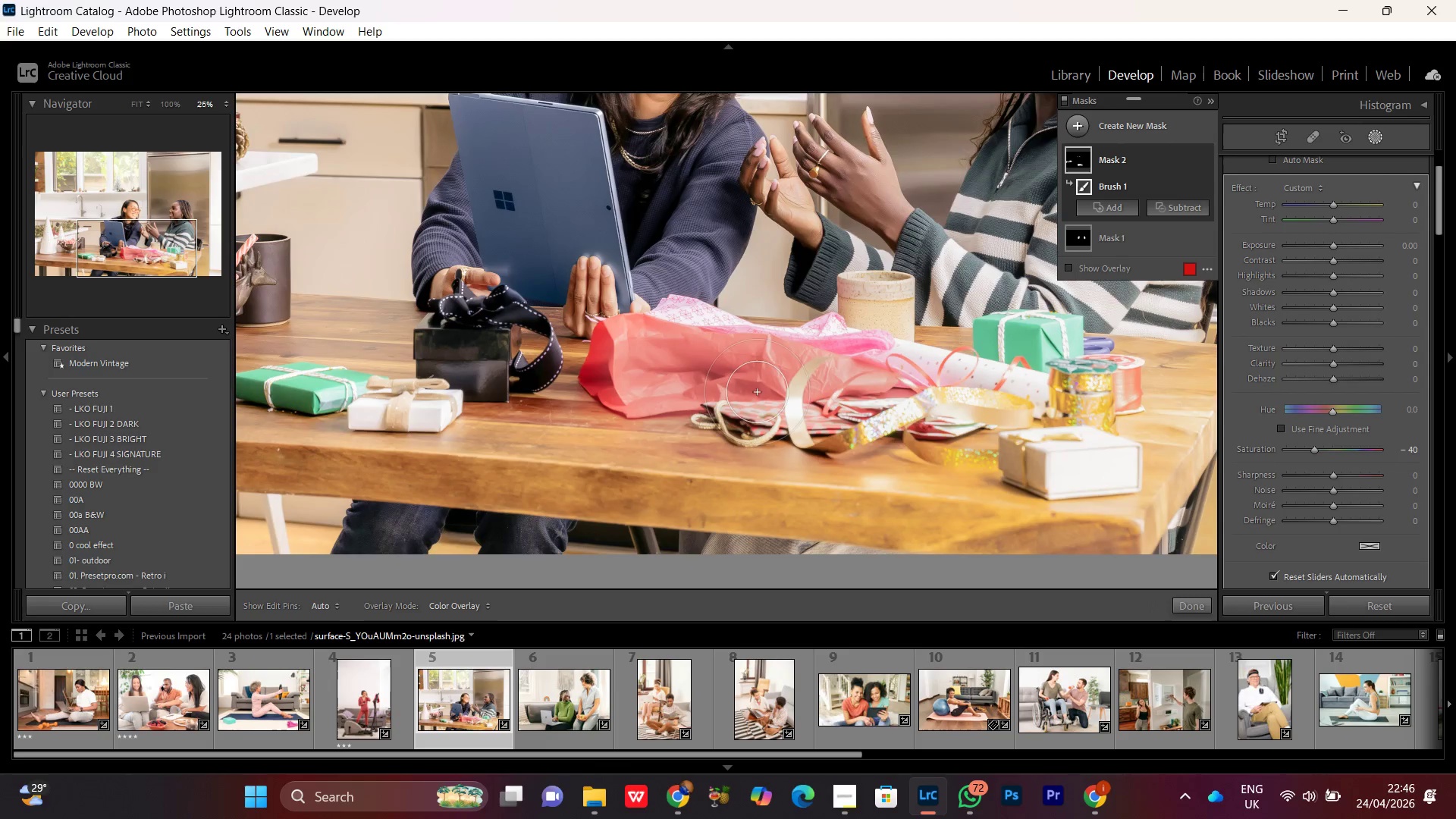 
scroll: coordinate [846, 391], scroll_direction: up, amount: 7.0
 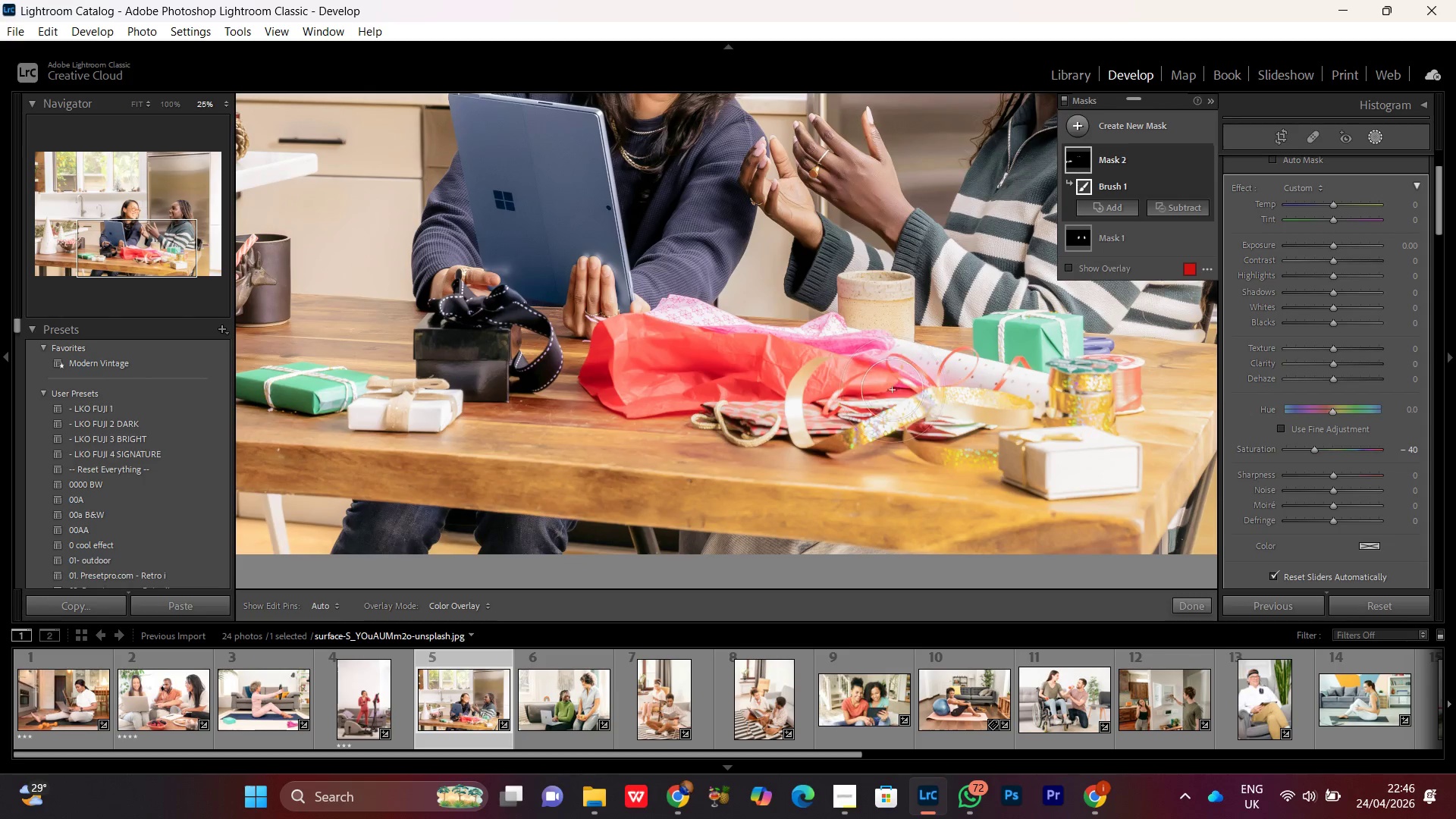 
key(Control+Z)
 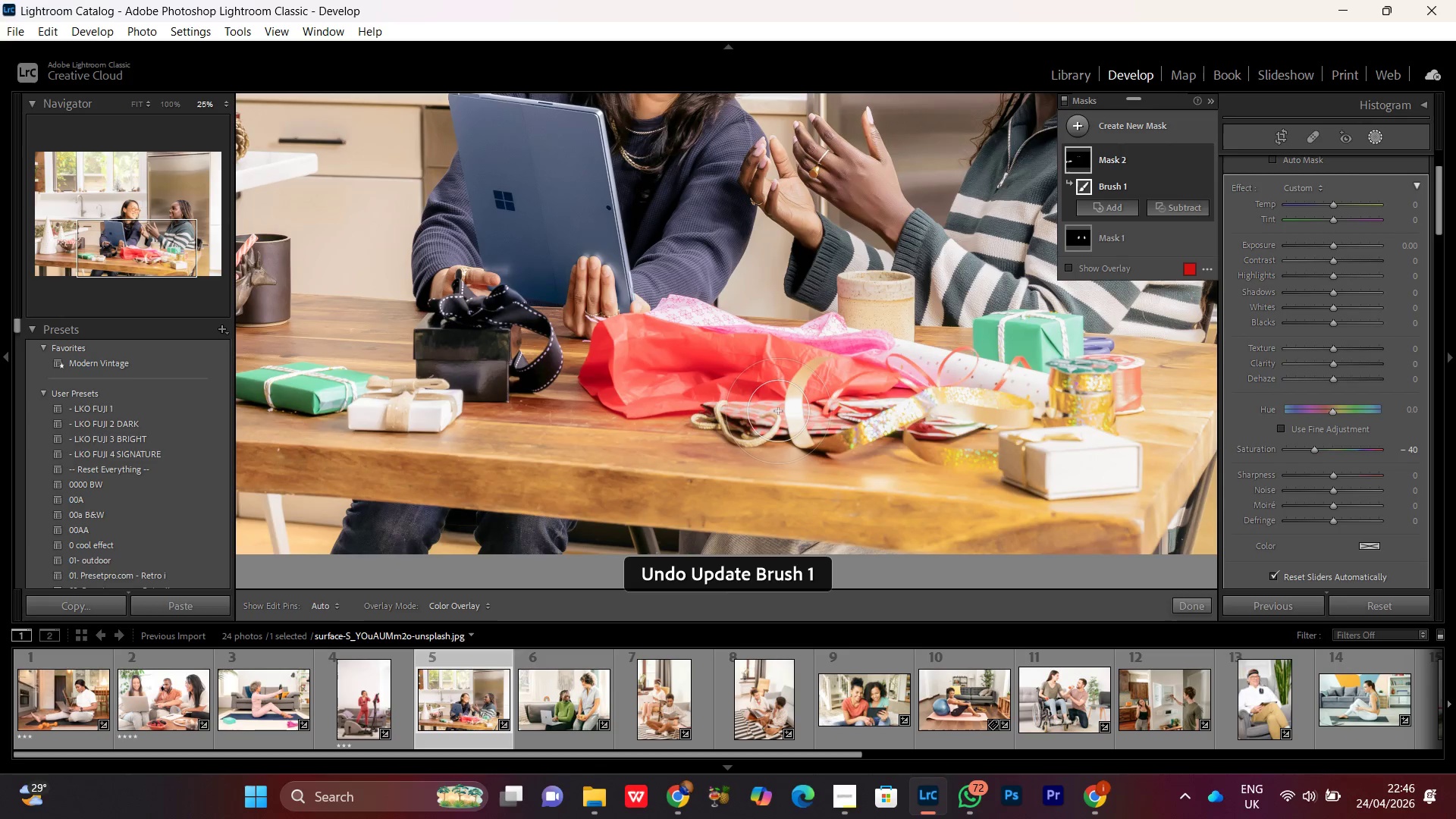 
key(Control+Minus)
 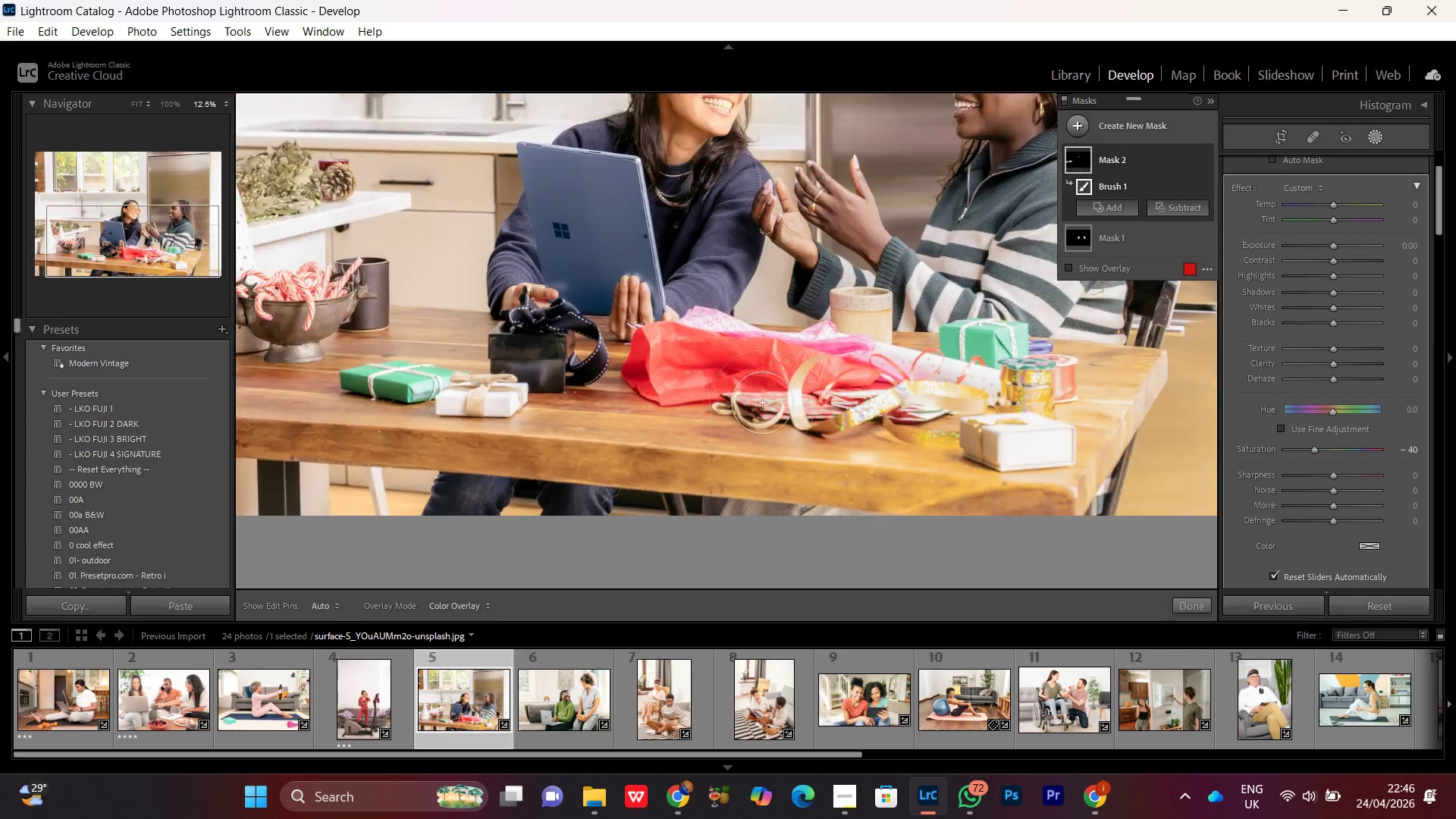 
key(Control+Minus)
 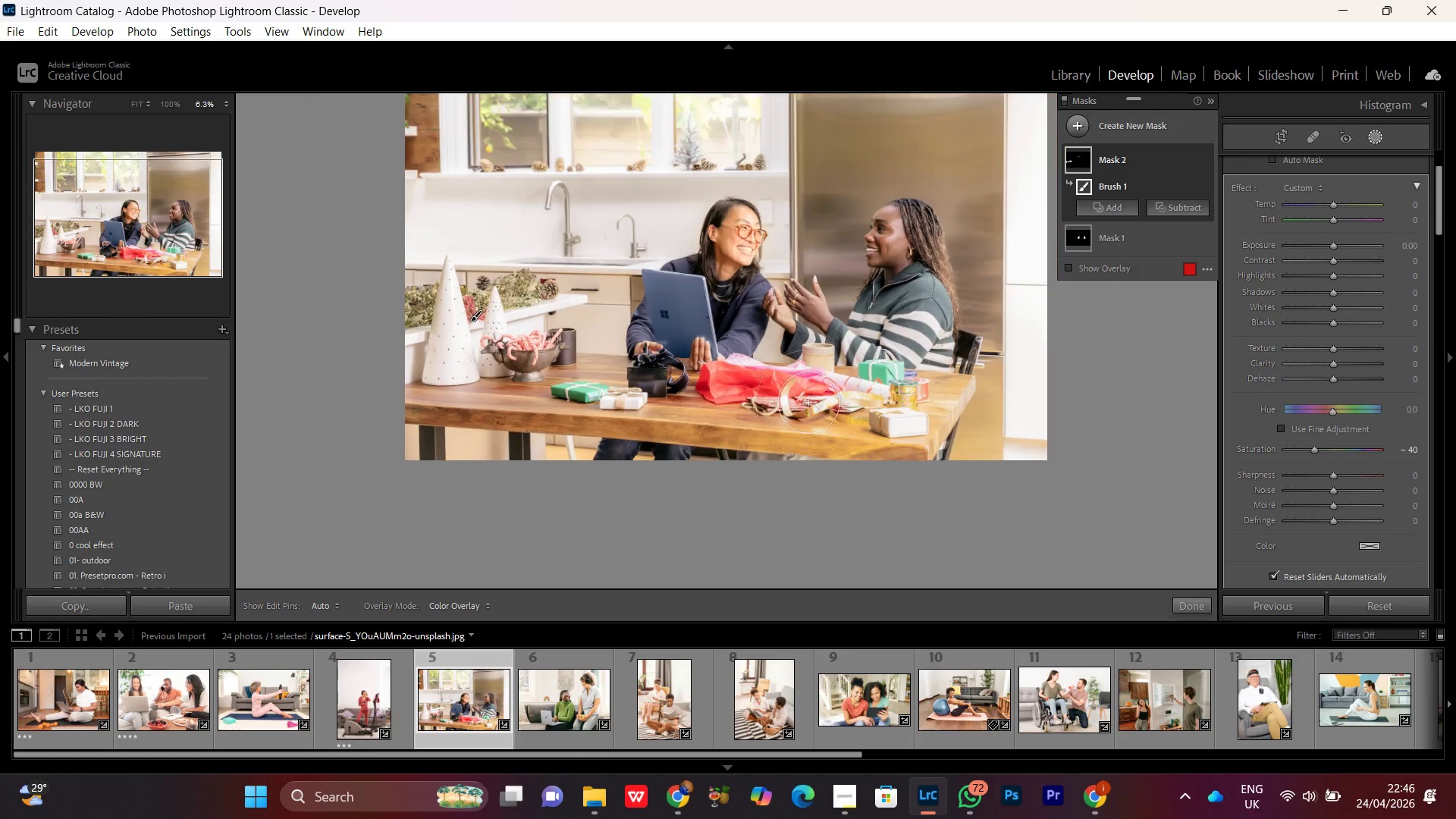 
key(Control+Minus)
 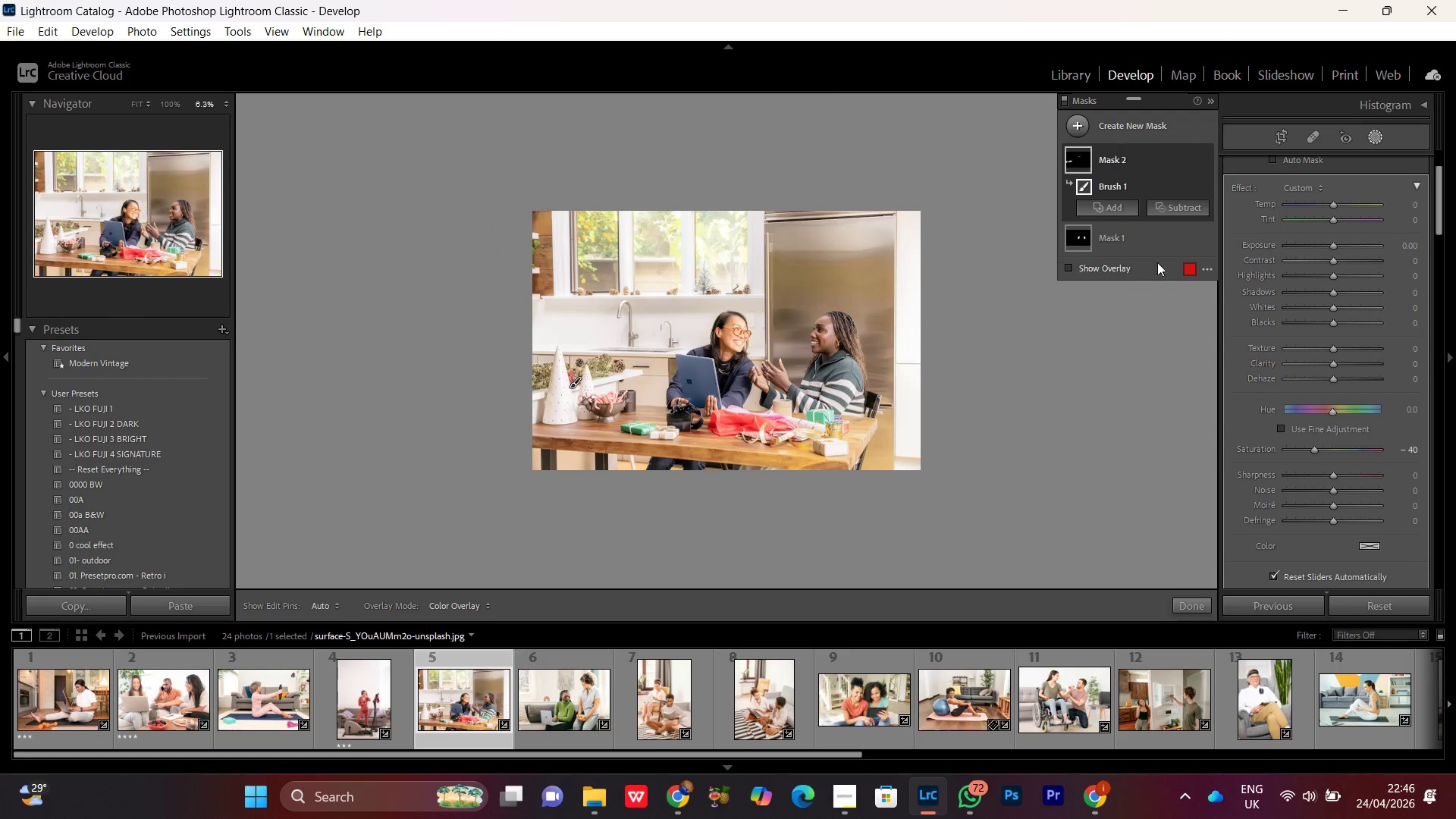 
key(Control+Equal)
 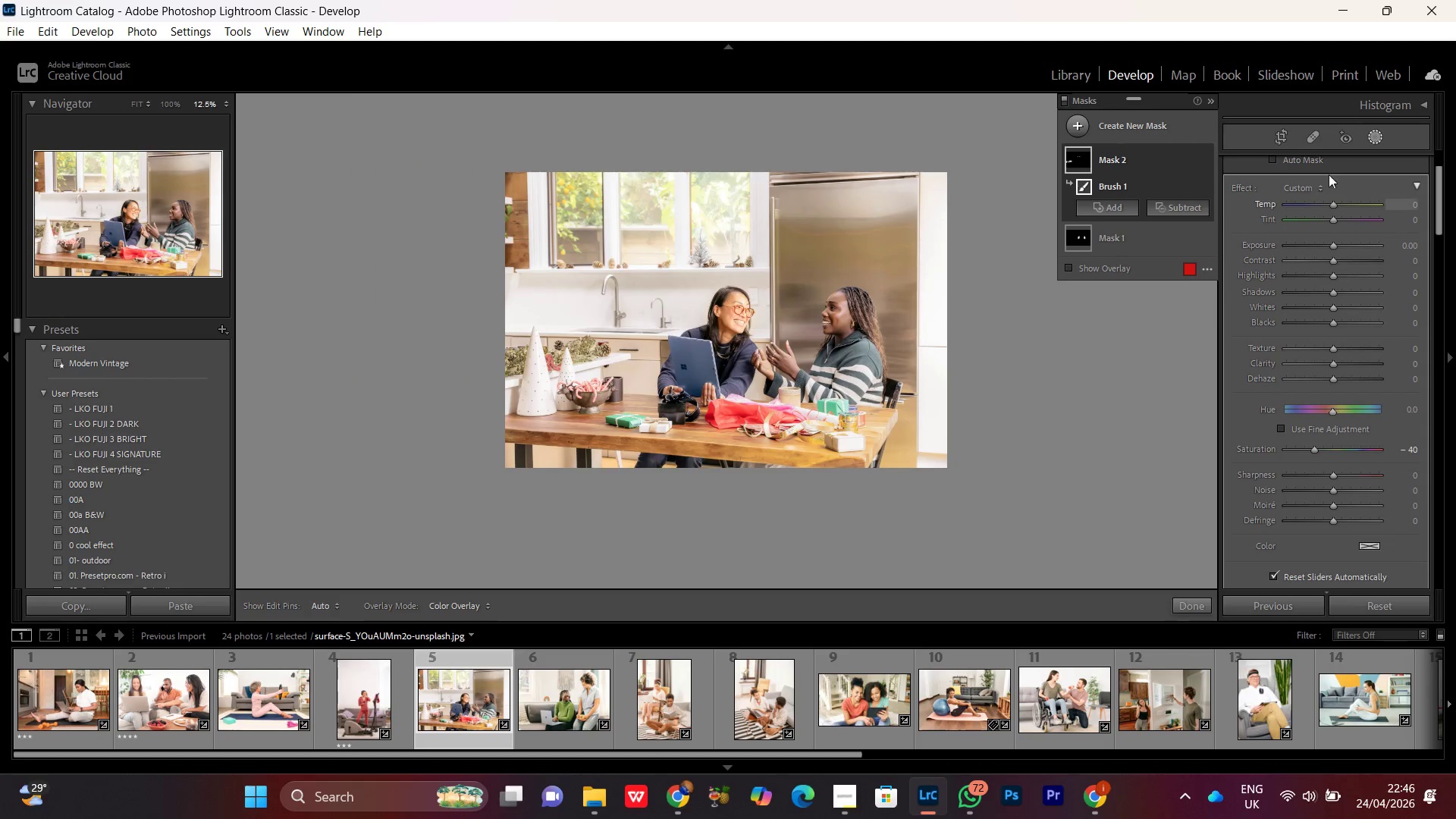 
key(Control+Minus)
 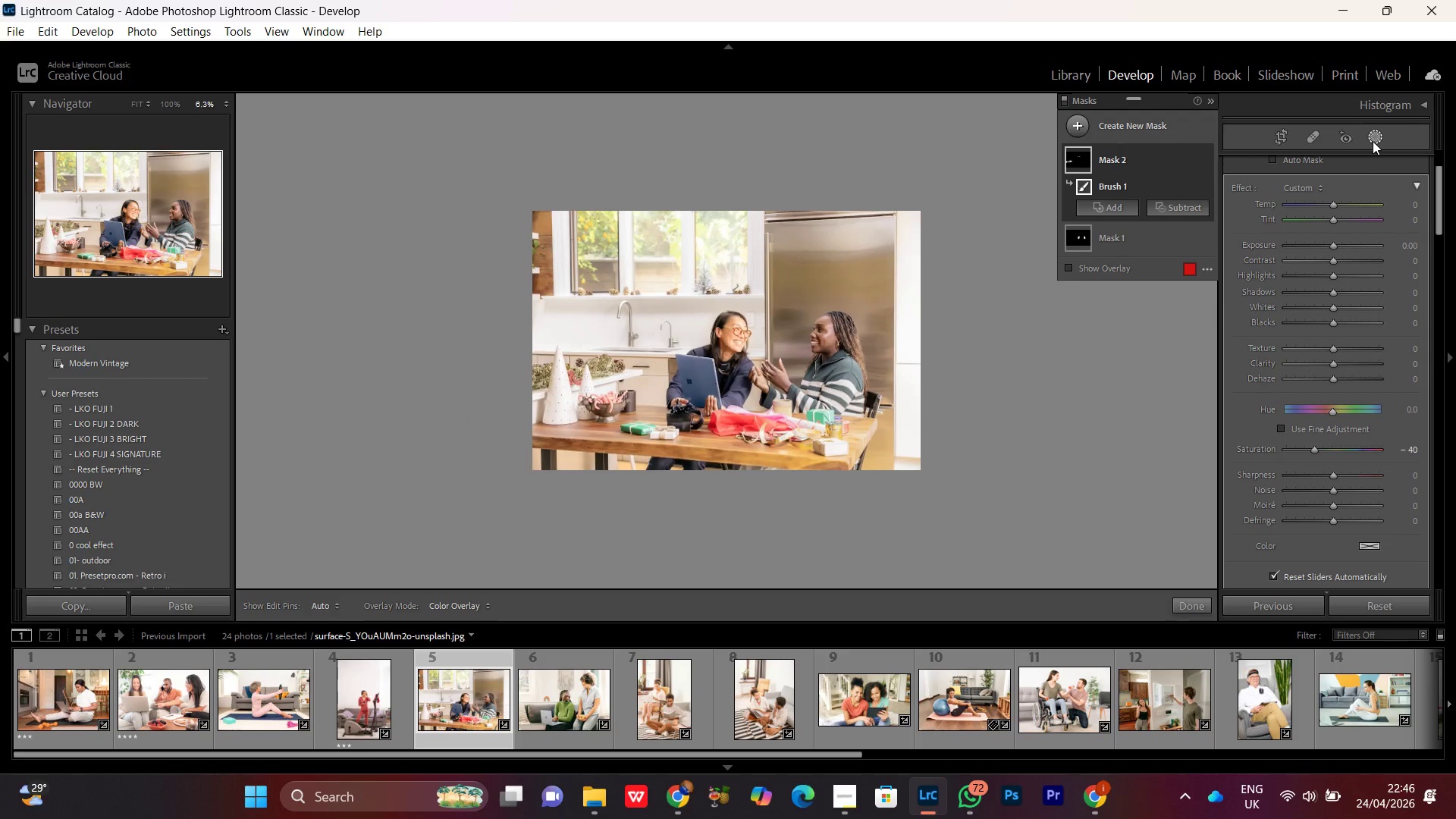 
key(Control+Equal)
 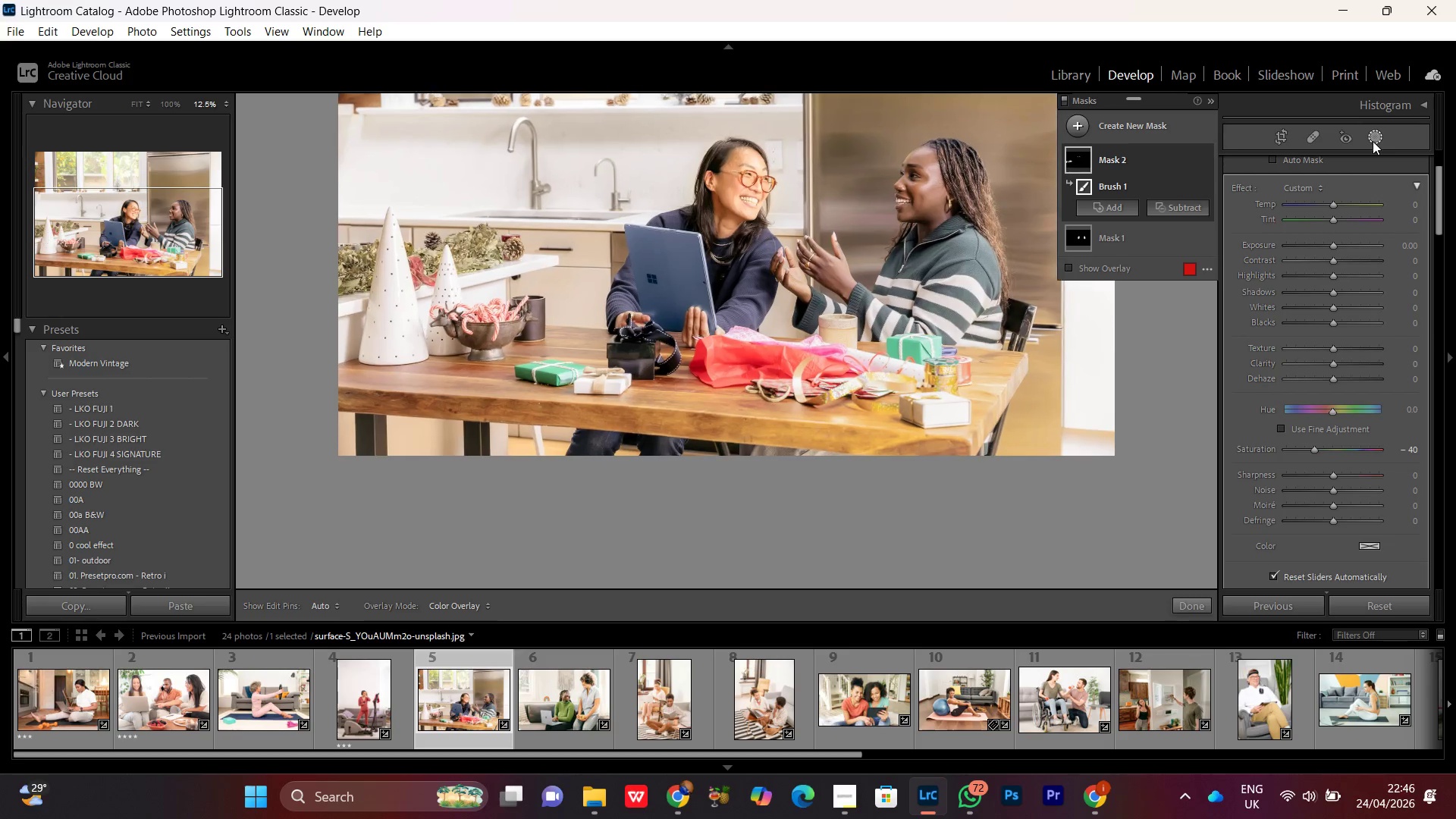 
left_click([1373, 141])
 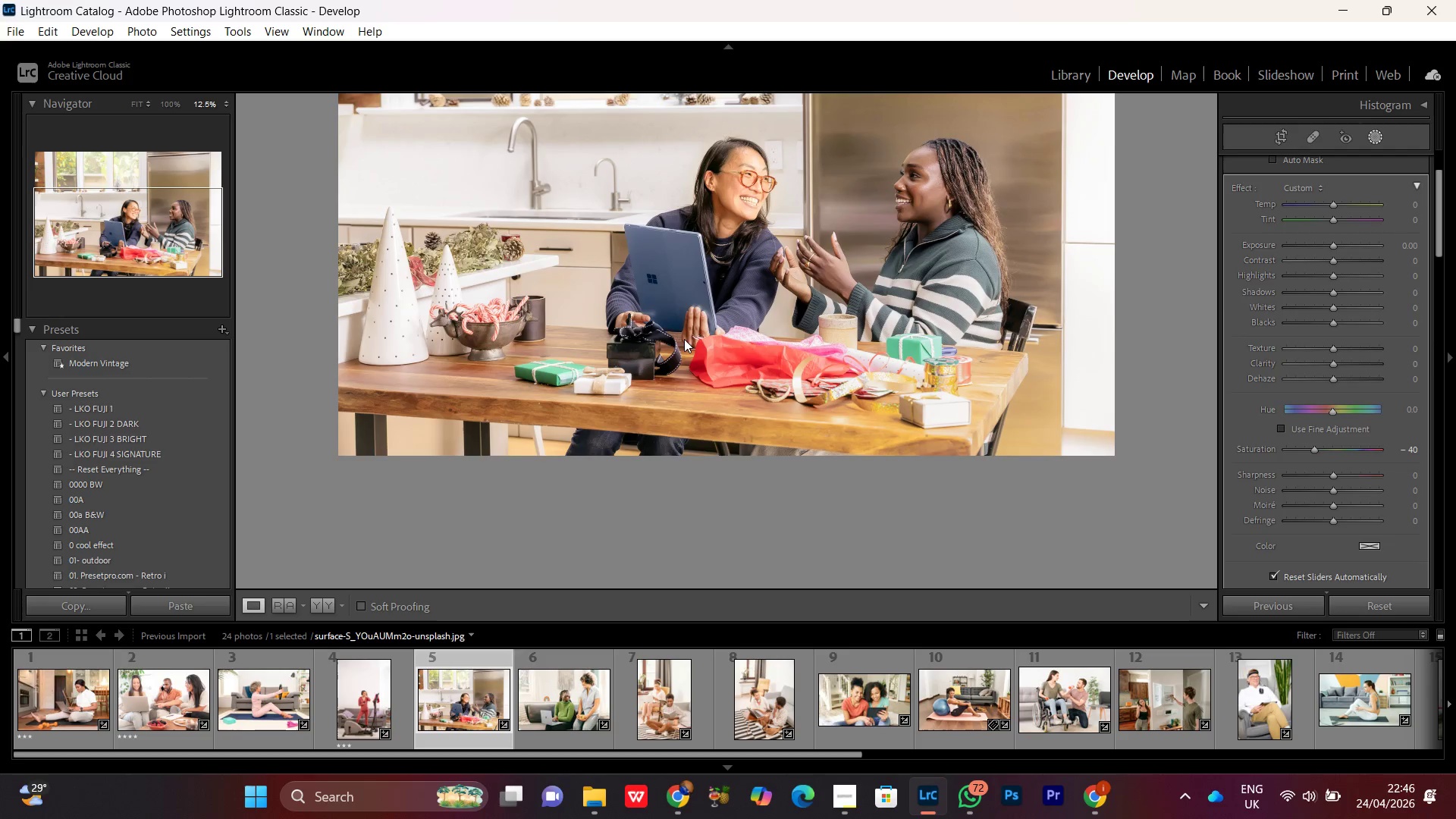 
left_click([700, 278])
 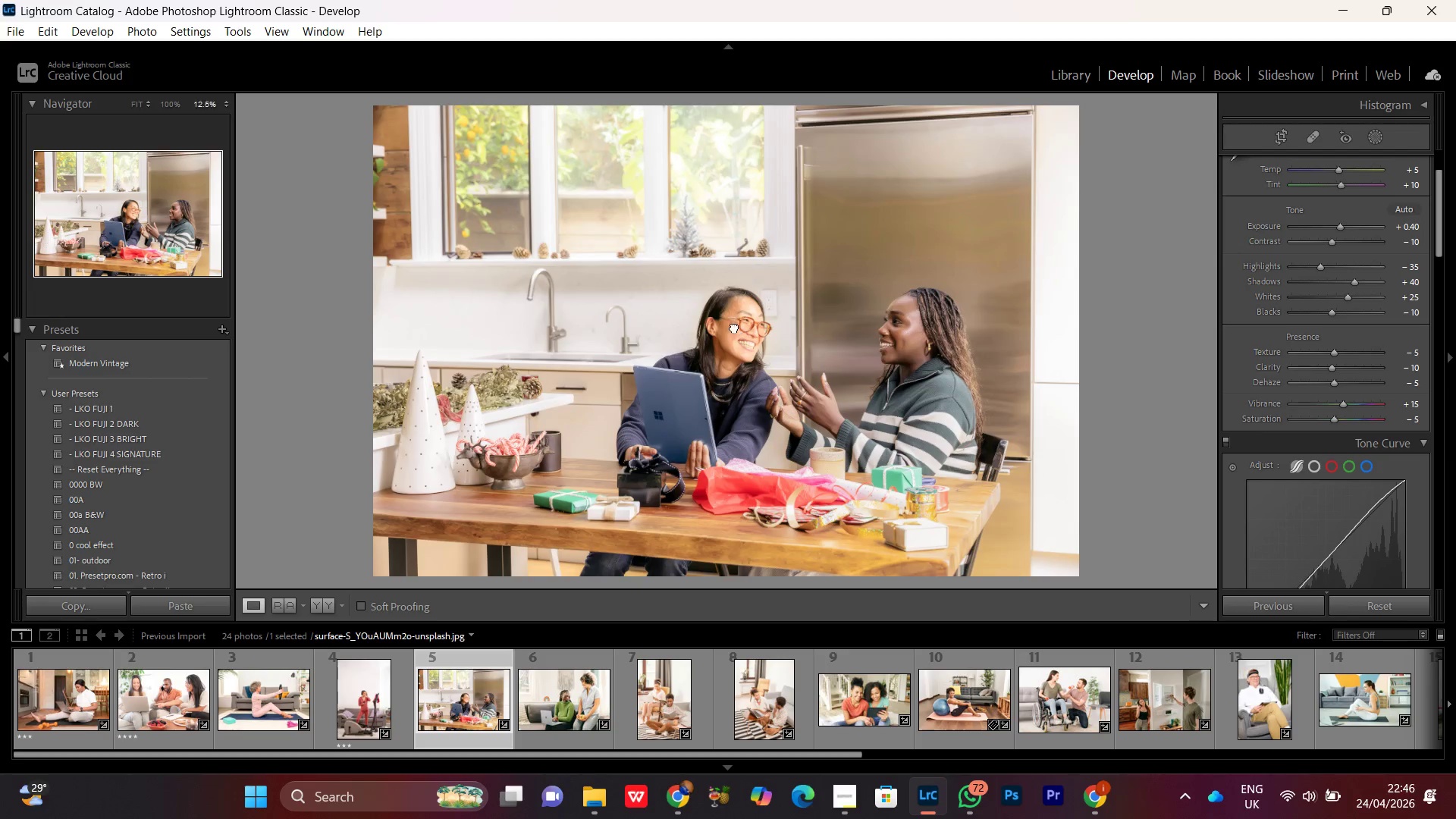 
double_click([762, 340])
 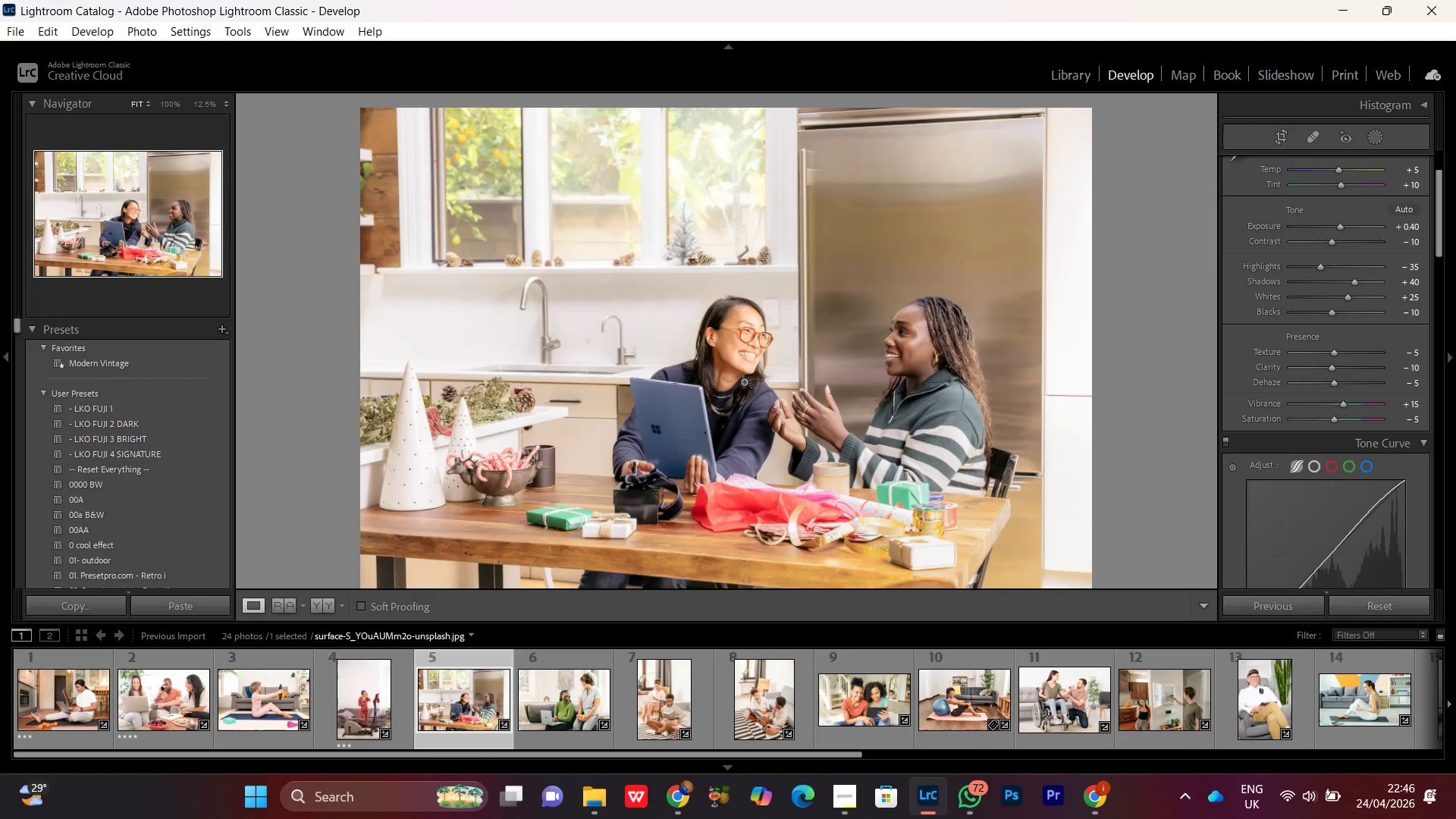 
triple_click([744, 381])
 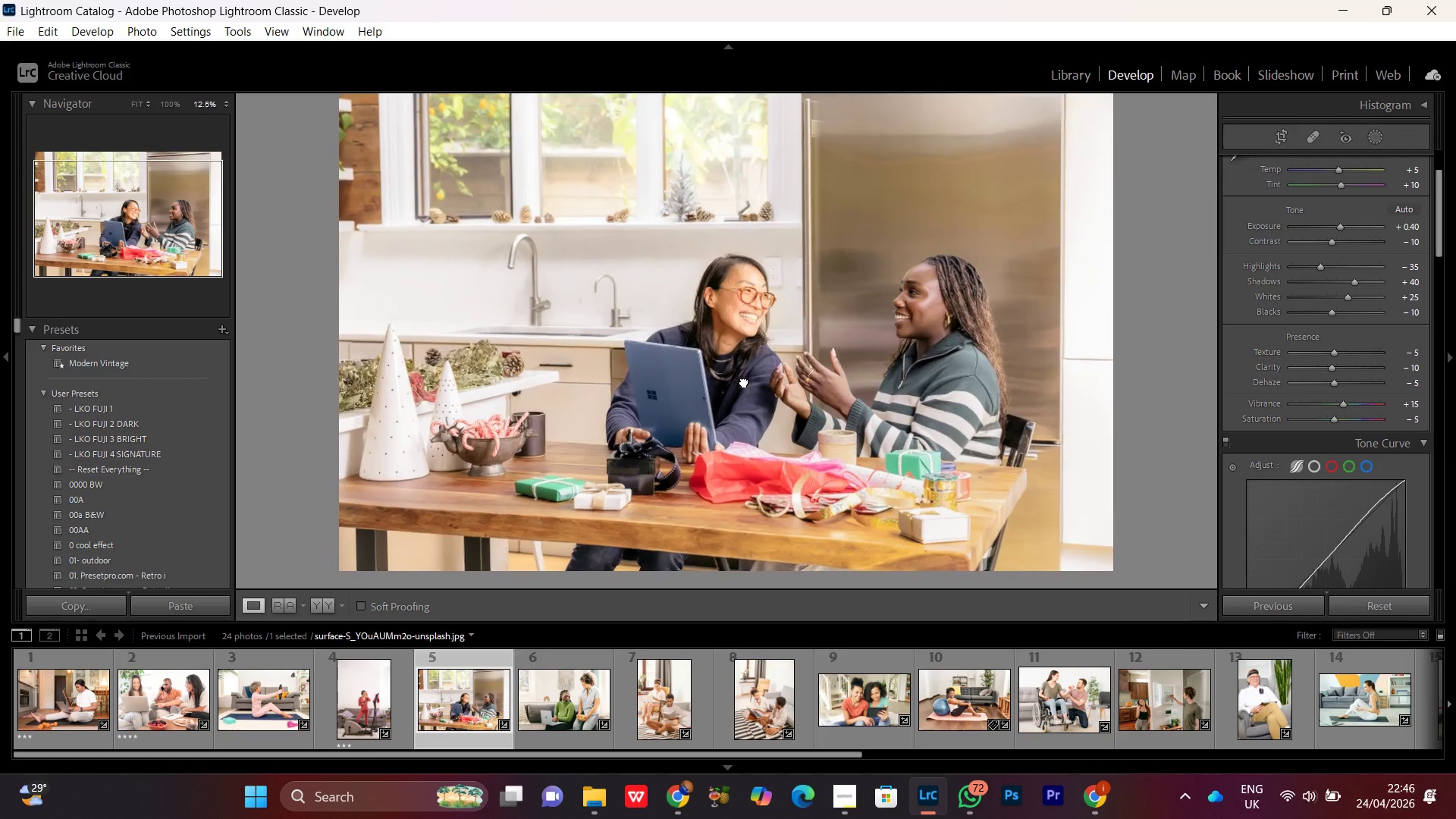 
triple_click([744, 381])
 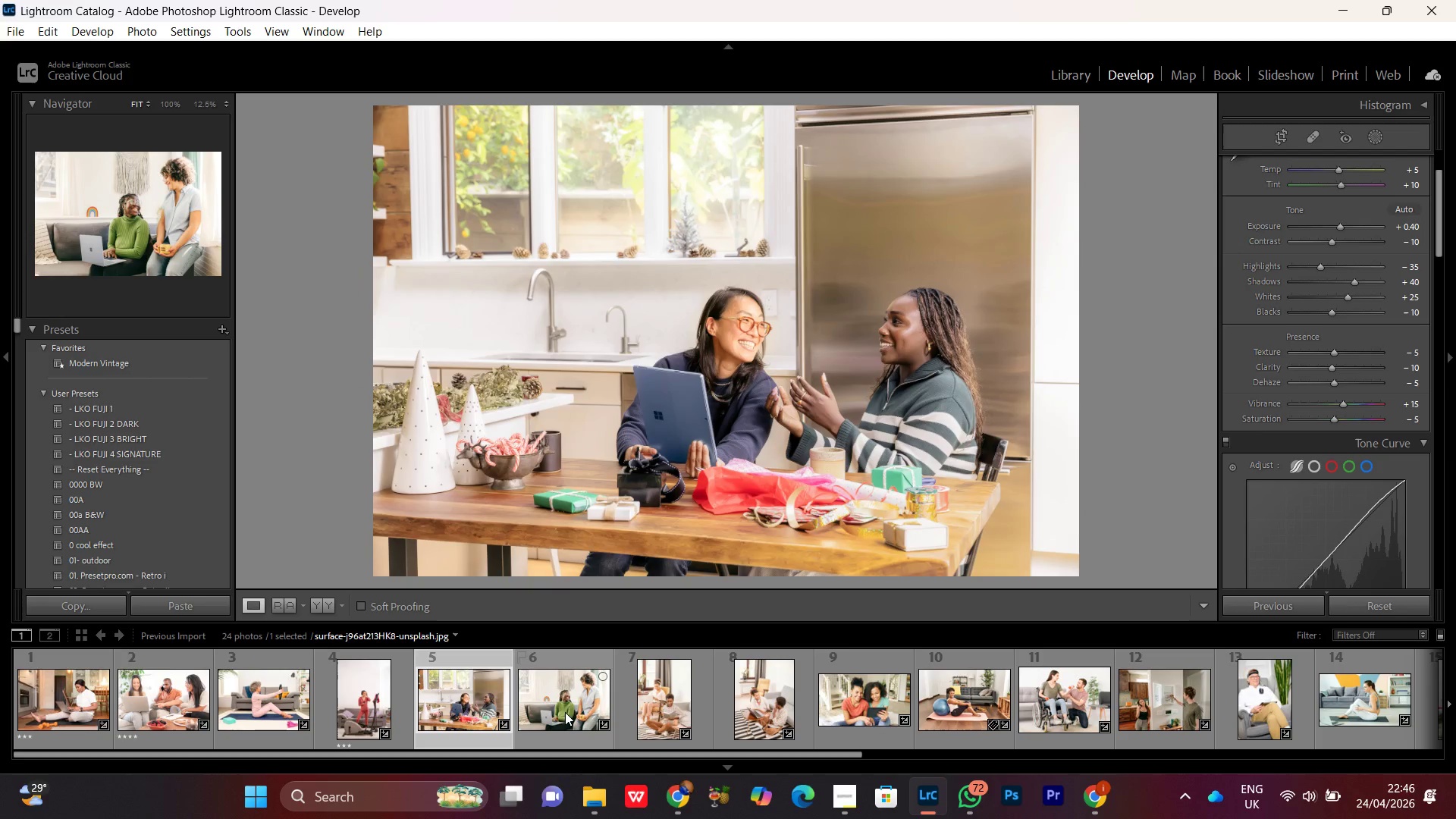 
double_click([565, 712])
 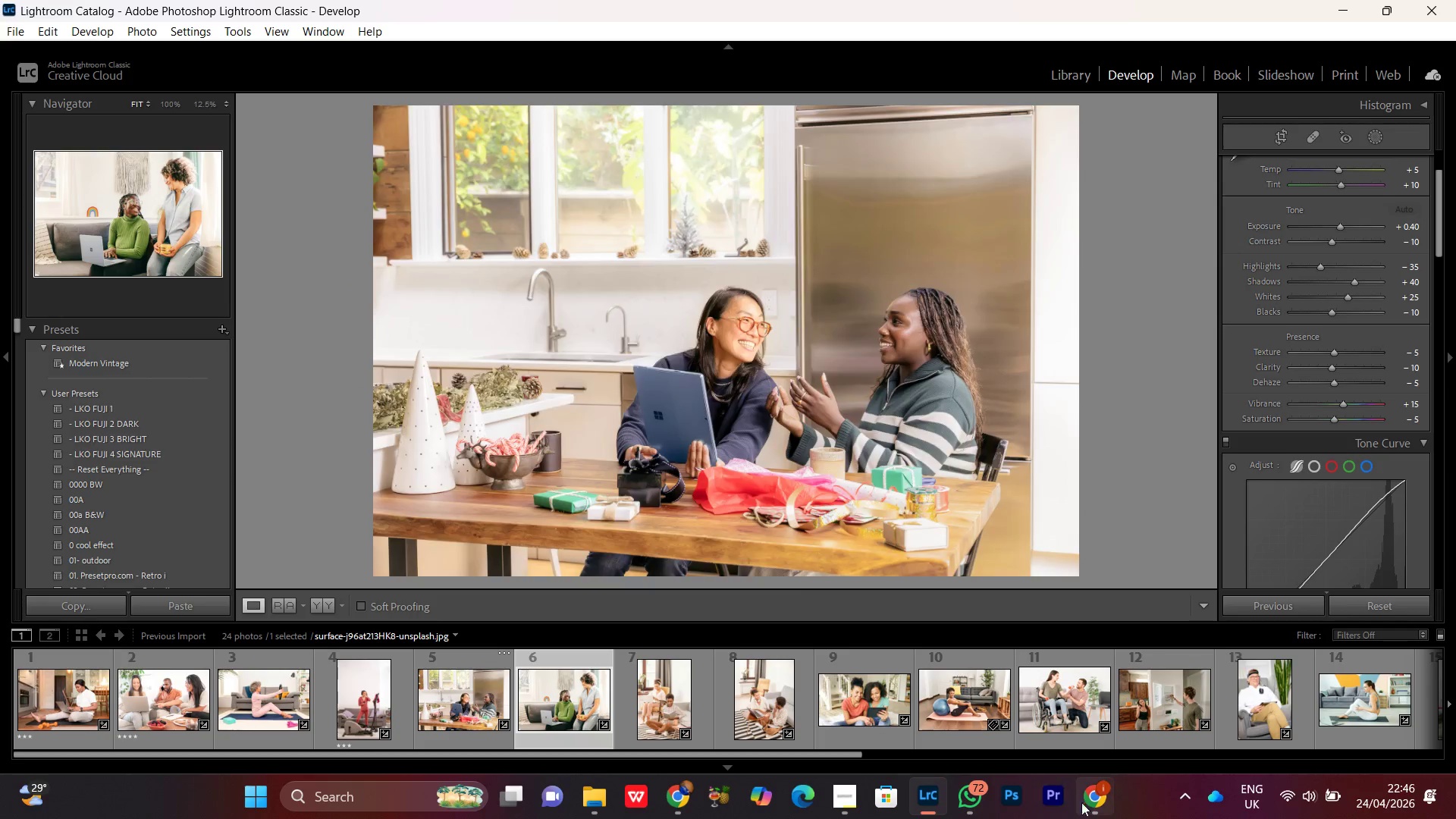 
left_click([1092, 805])
 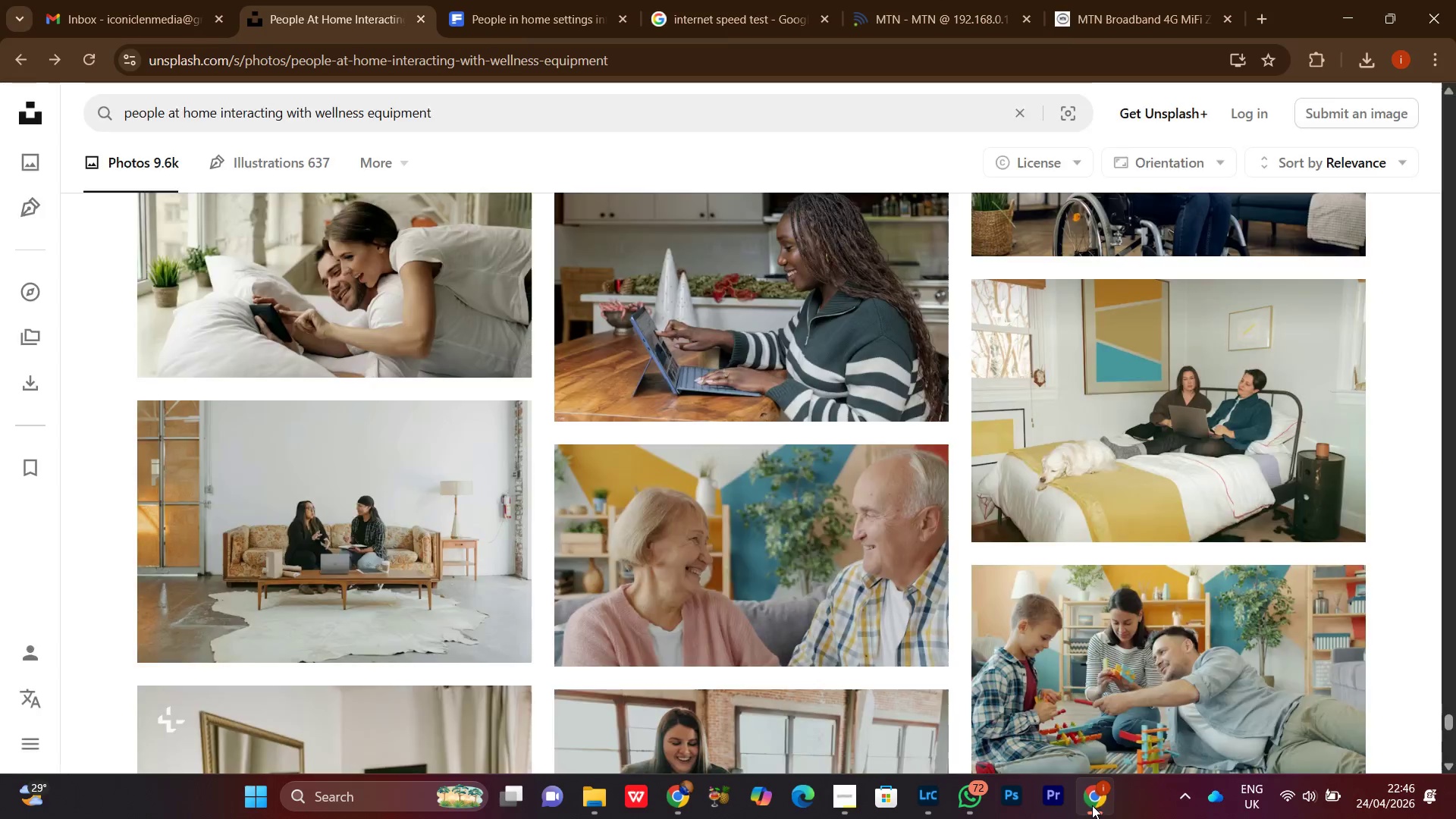 
left_click([1092, 805])
 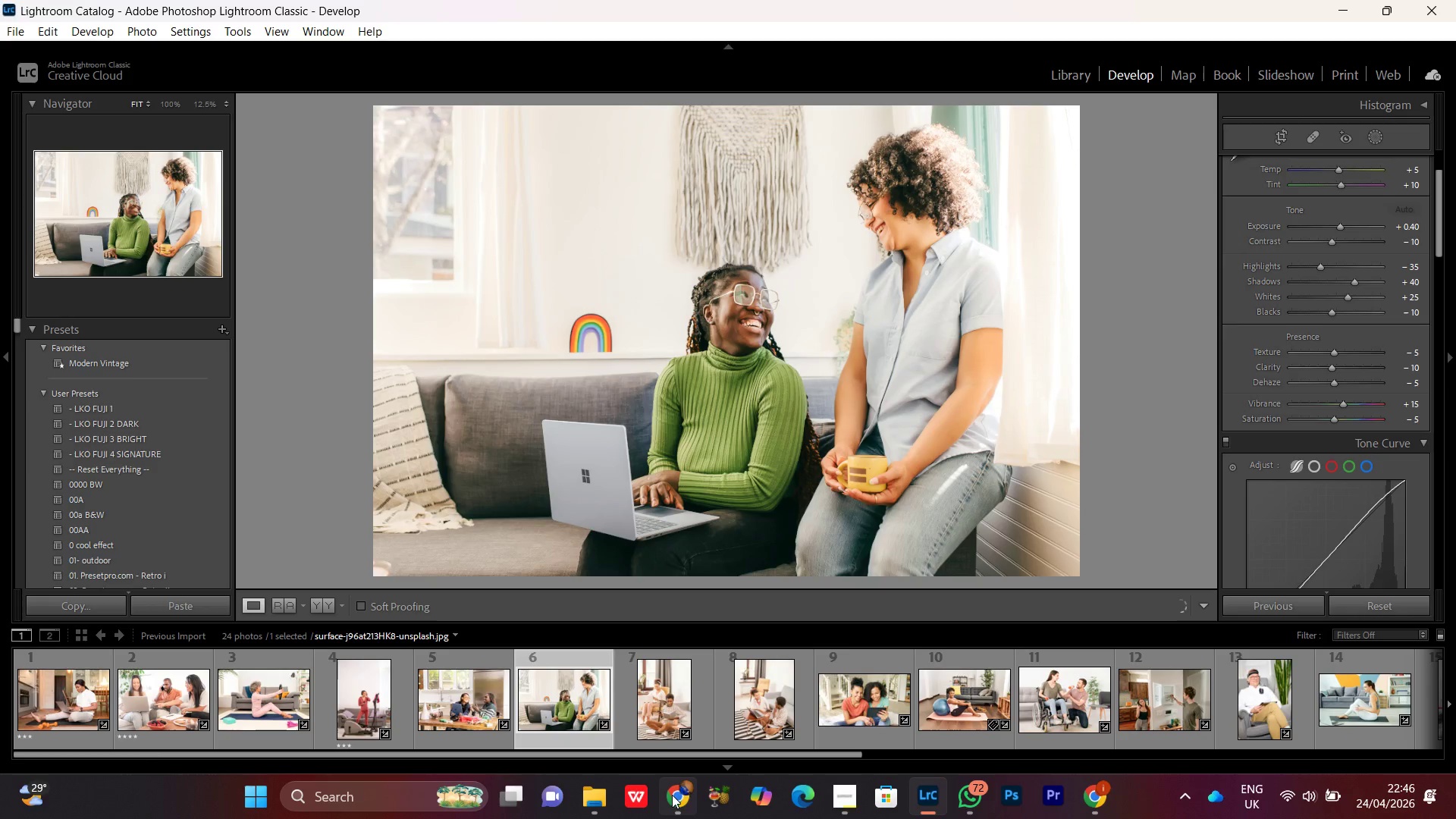 
left_click([679, 805])
 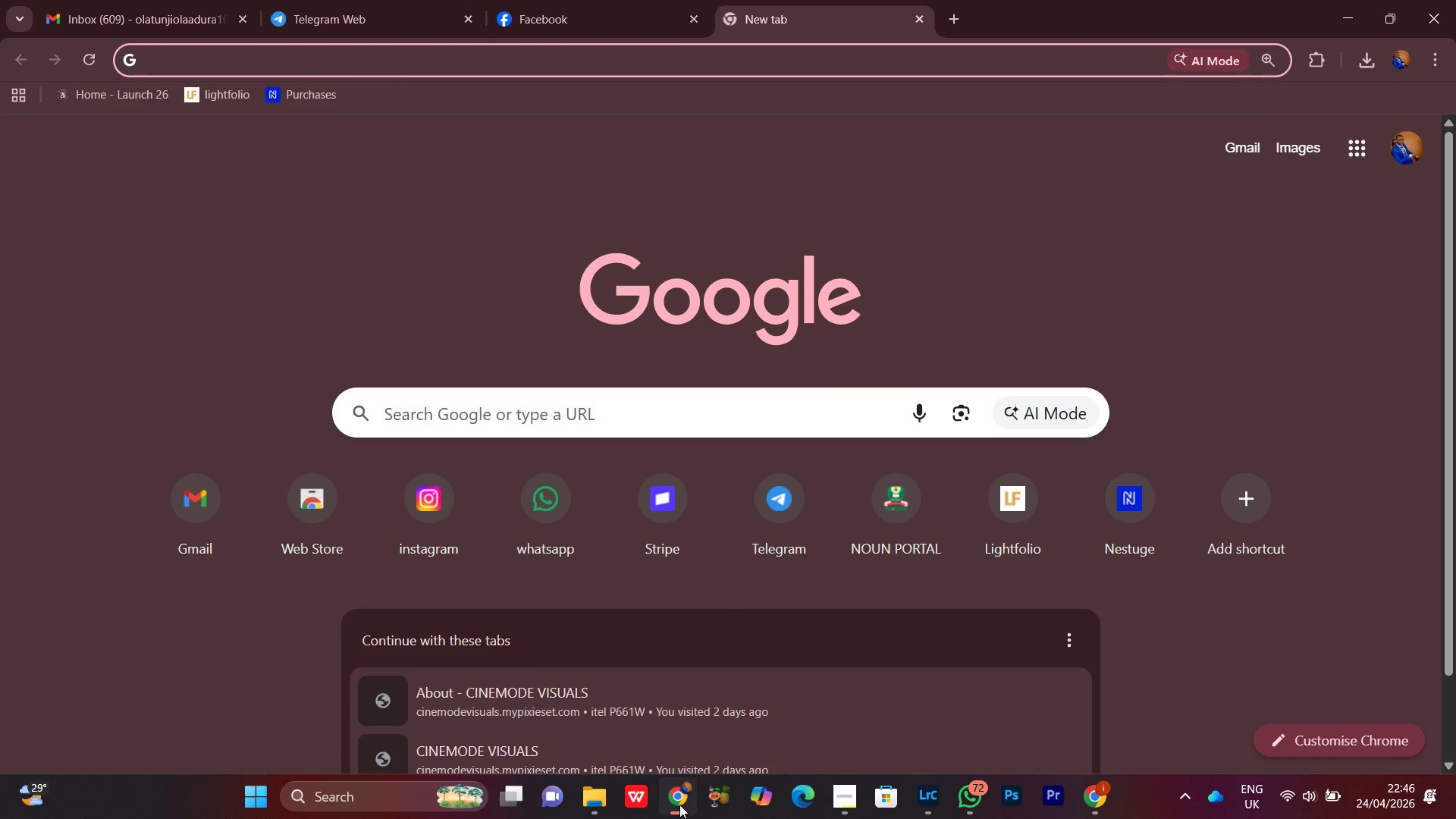 
left_click([879, 312])
 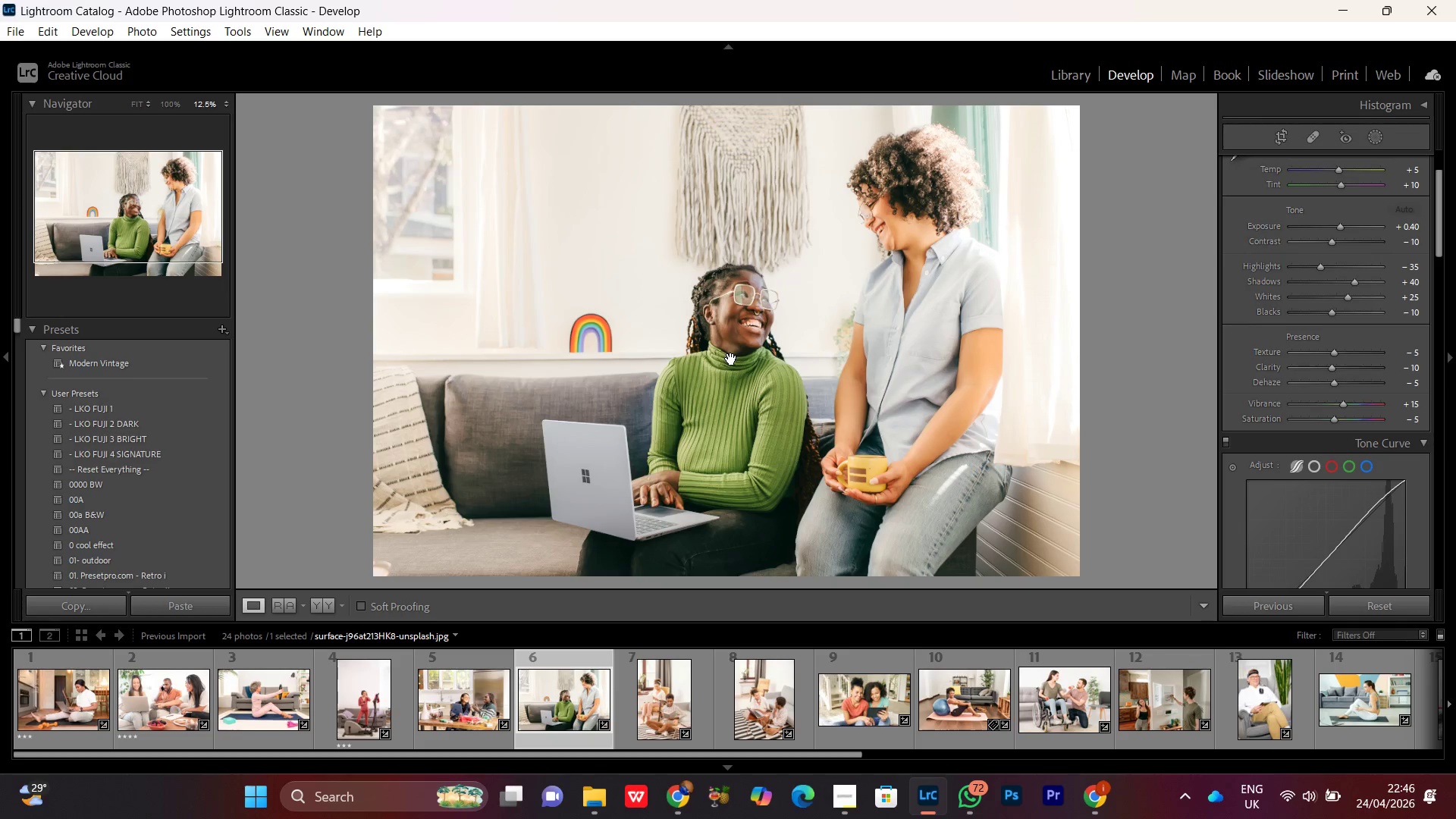 
key(Control+Equal)
 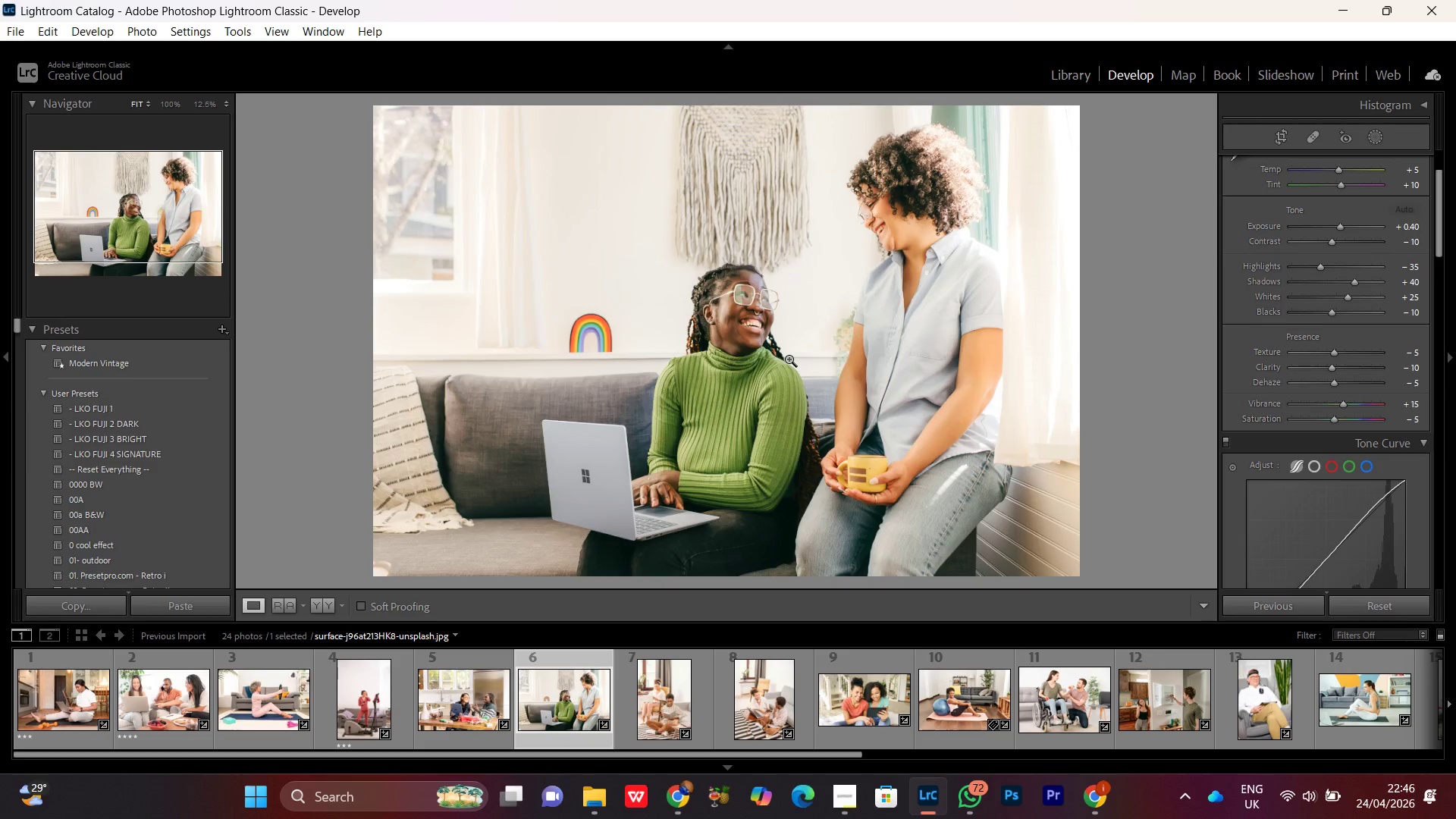 
key(Control+Equal)
 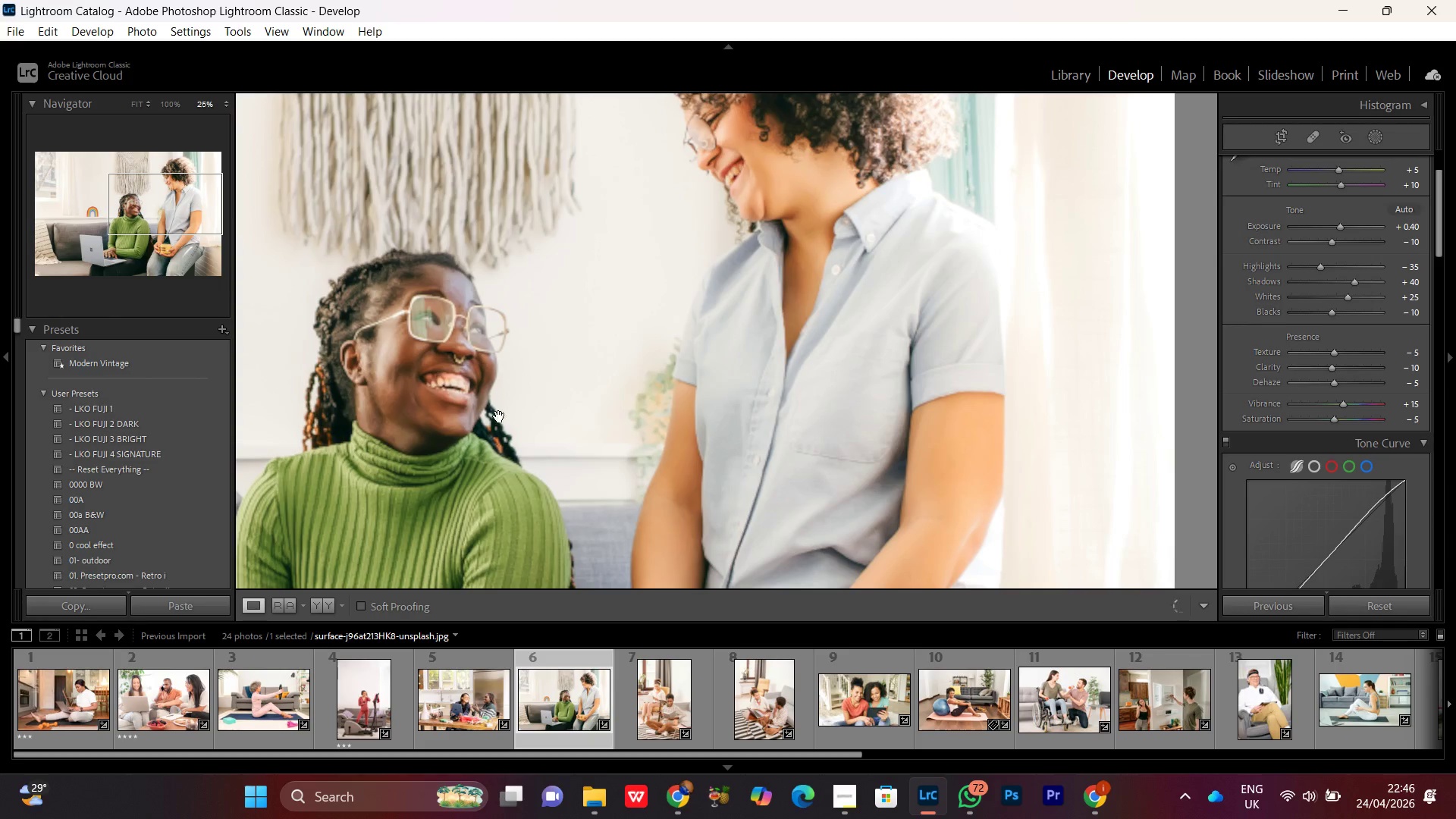 
left_click_drag(start_coordinate=[496, 397], to_coordinate=[711, 415])
 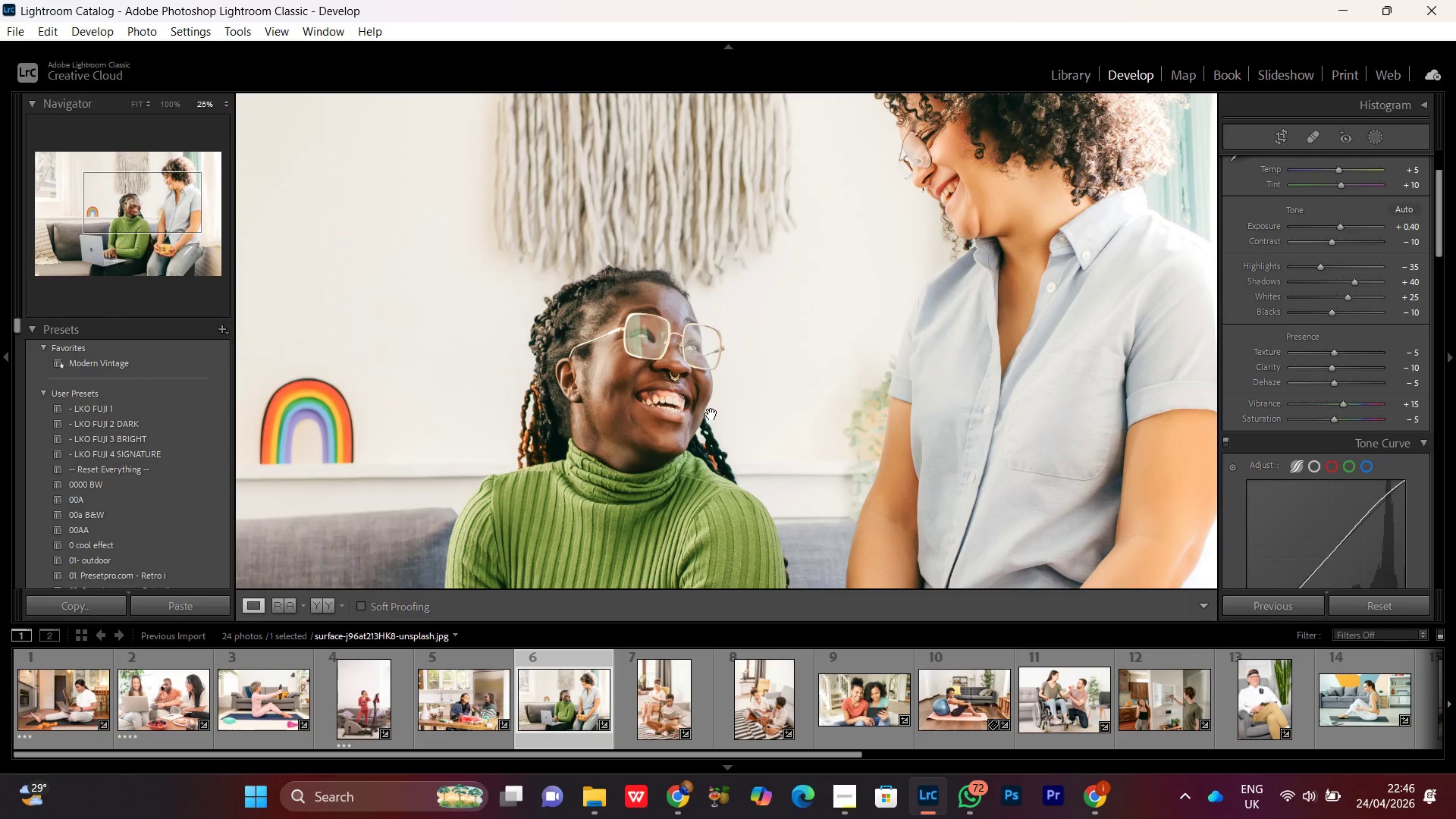 
key(Control+Equal)
 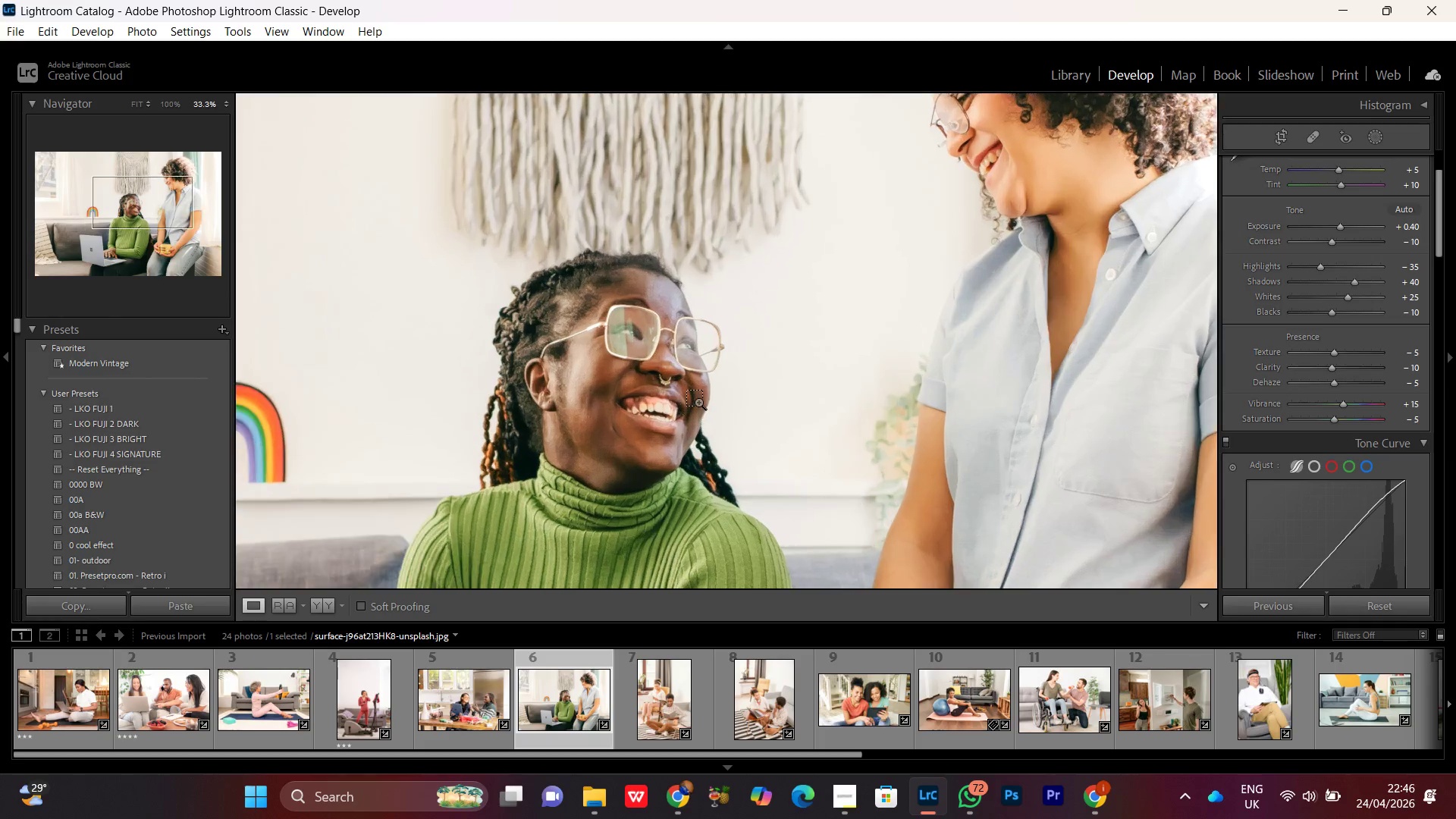 
key(Control+Equal)
 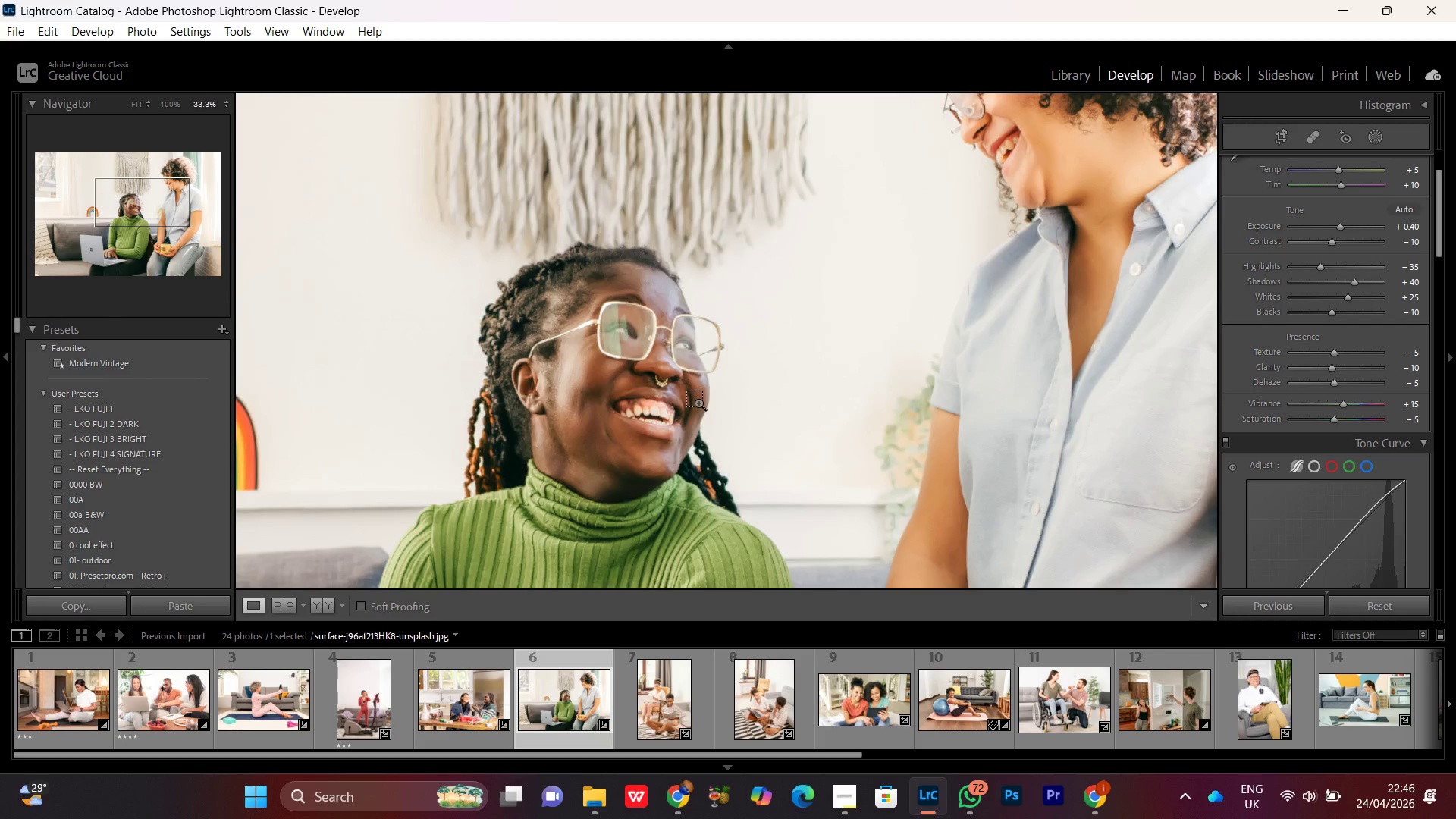 
key(Control+Equal)
 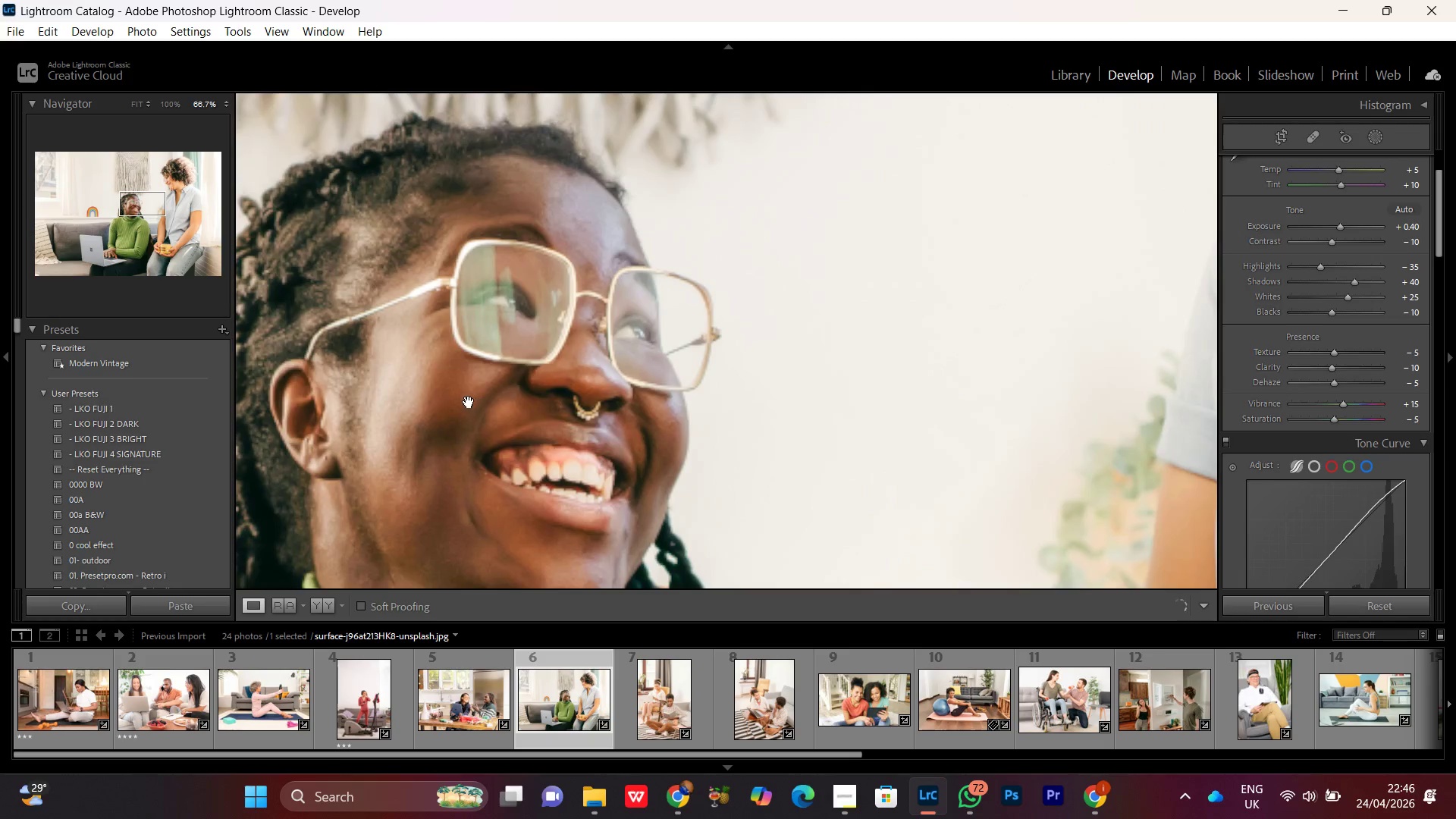 
left_click_drag(start_coordinate=[466, 404], to_coordinate=[656, 329])
 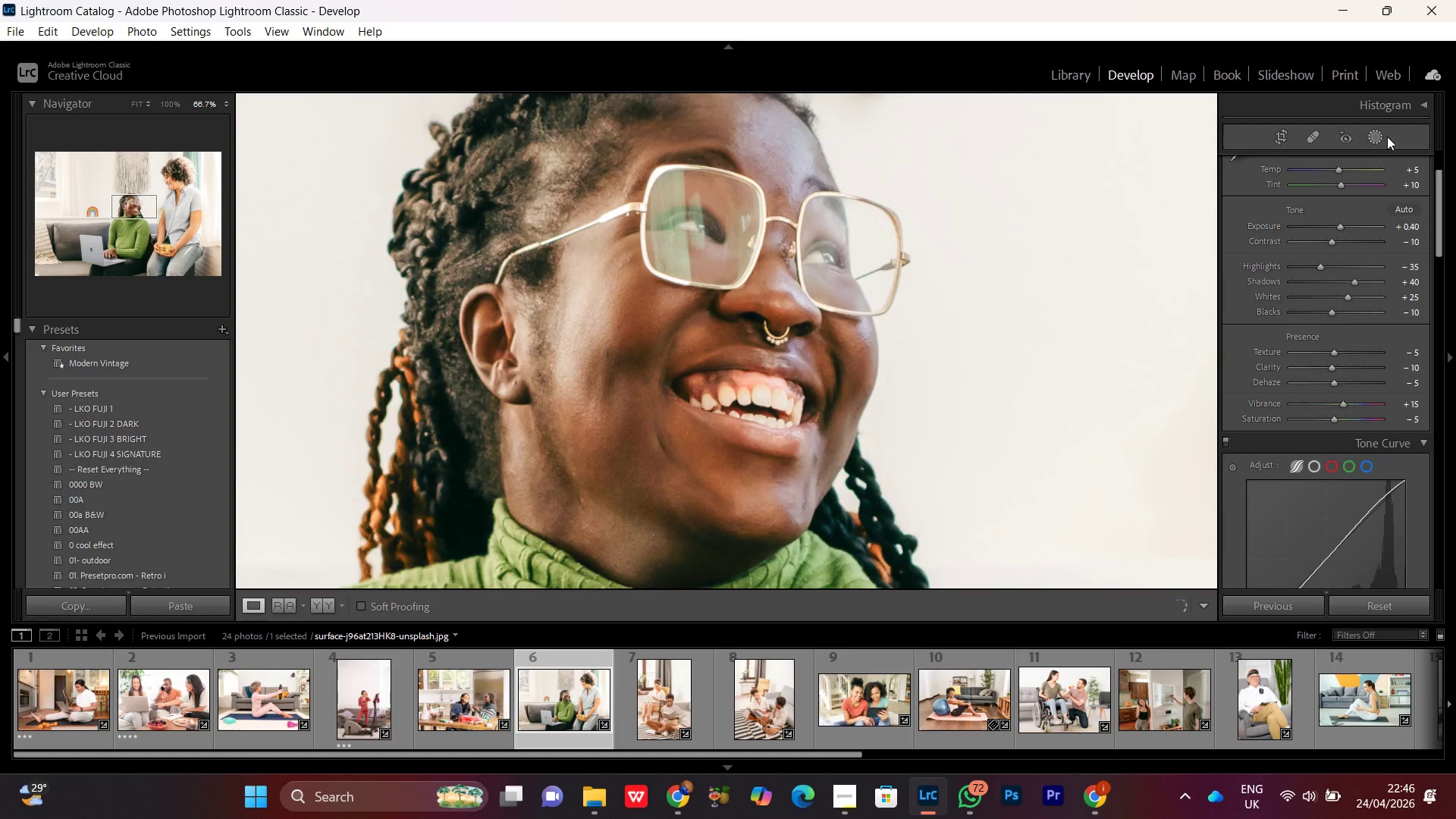 
left_click([1384, 138])
 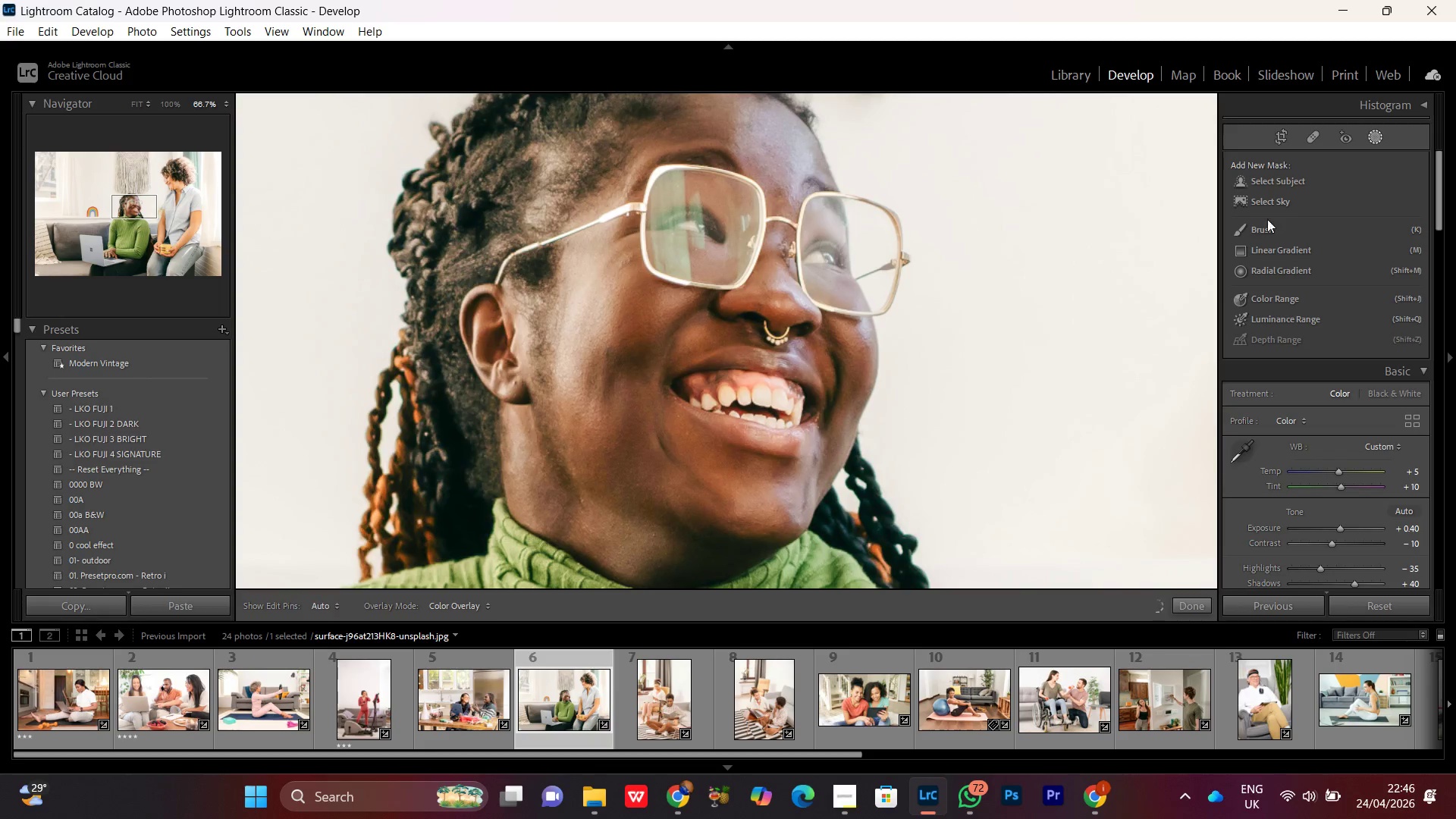 
left_click([1255, 229])
 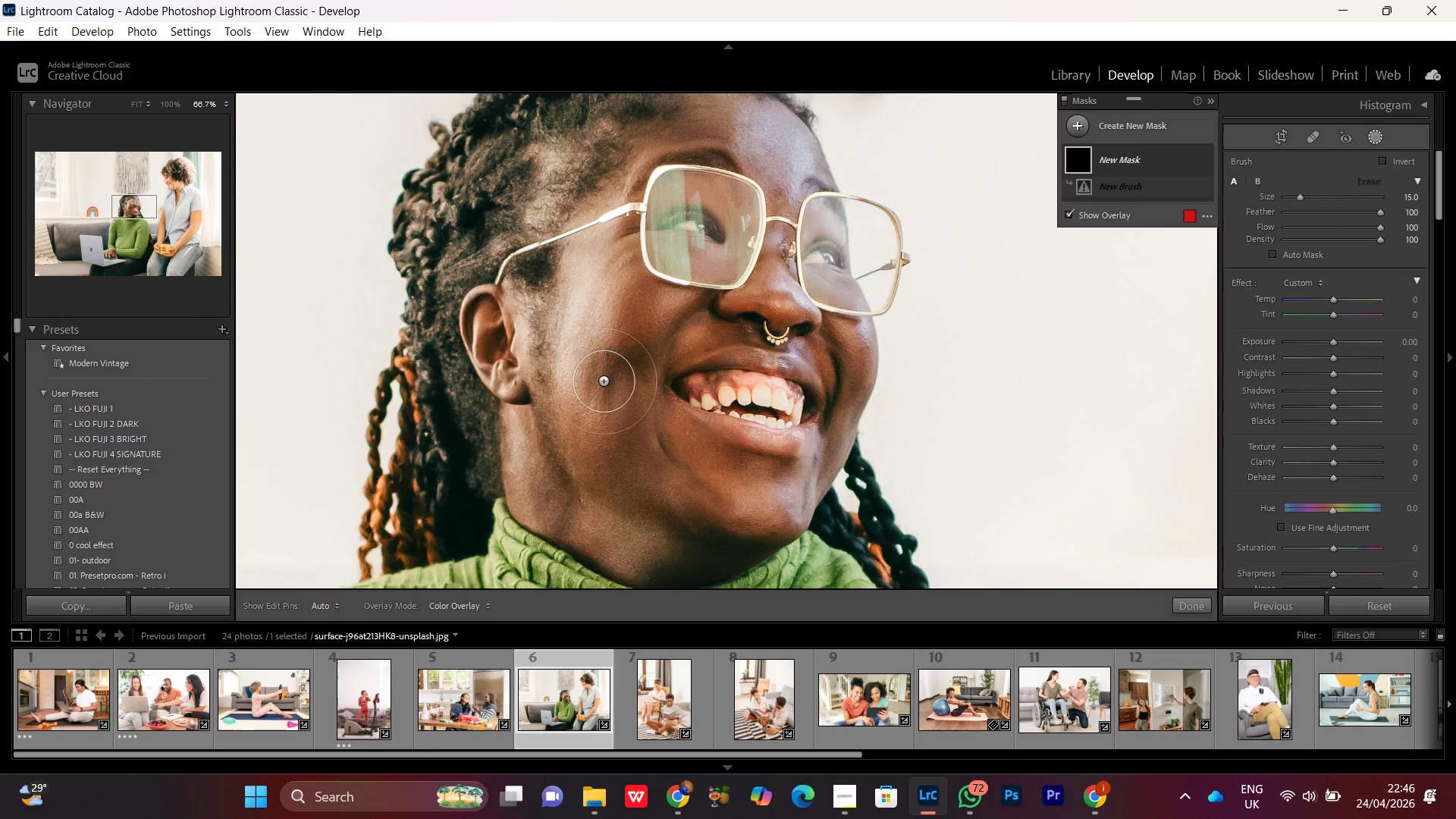 
left_click_drag(start_coordinate=[586, 491], to_coordinate=[544, 412])
 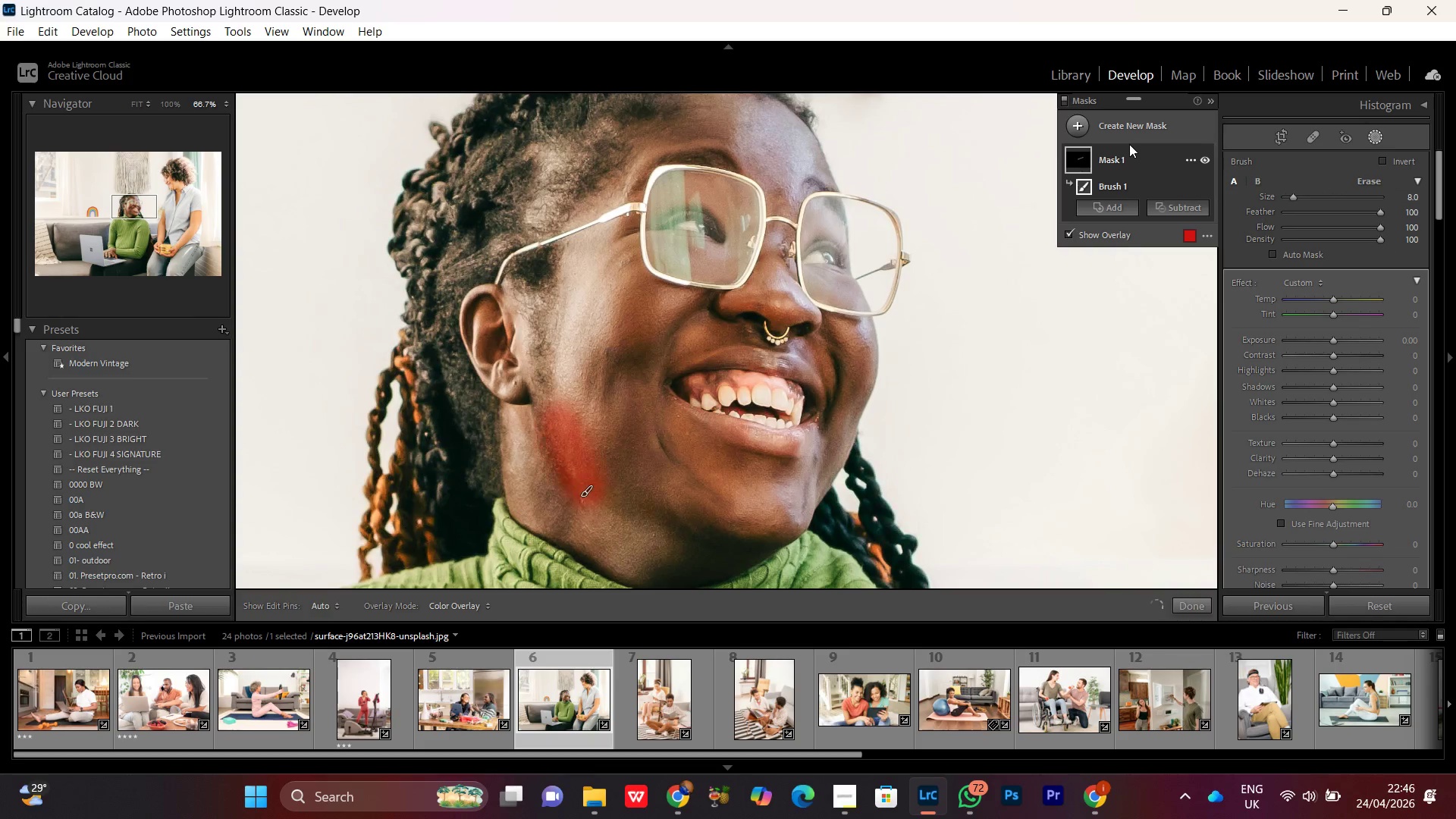 
scroll: coordinate [587, 445], scroll_direction: down, amount: 8.0
 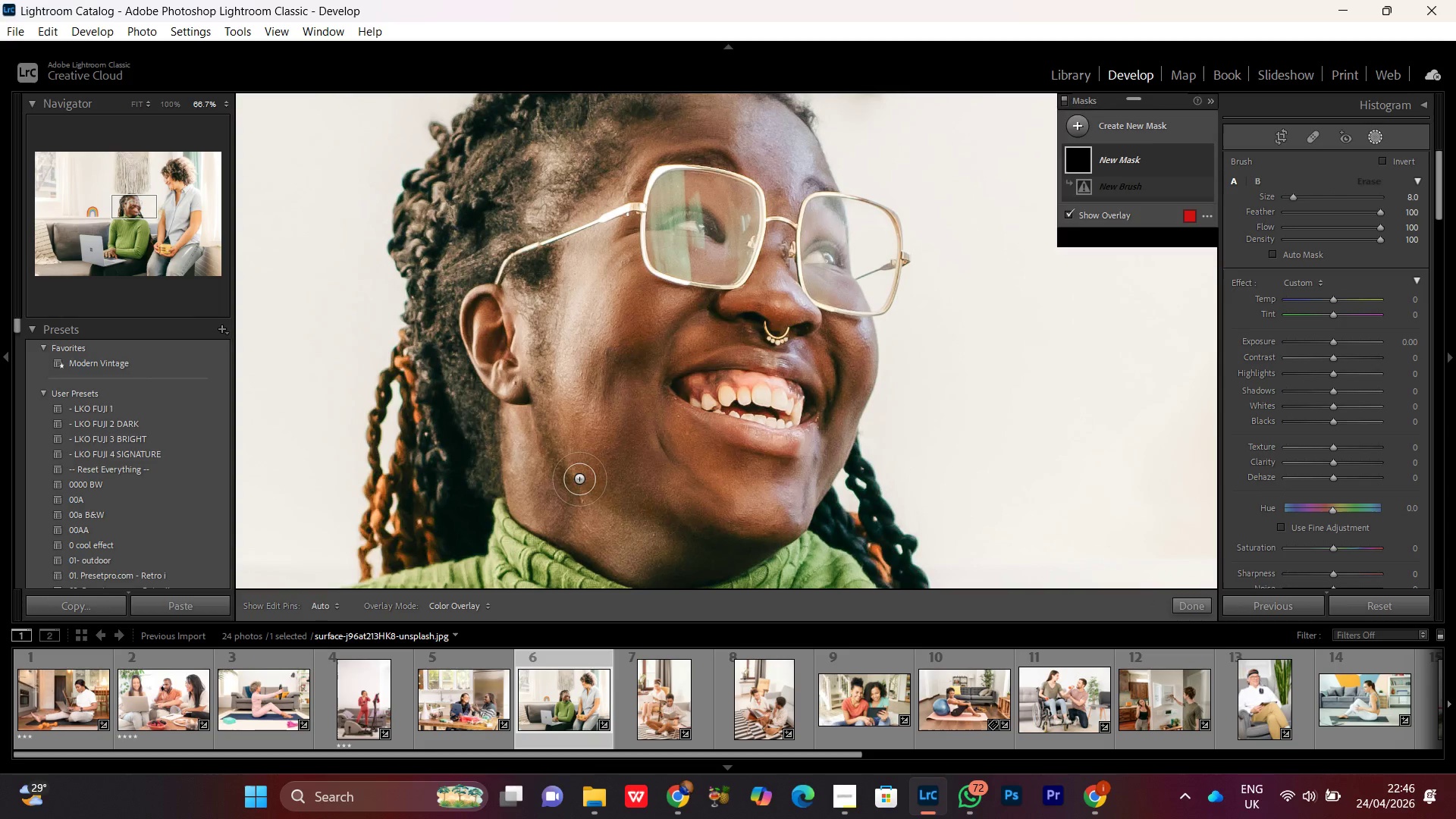 
wait(5.47)
 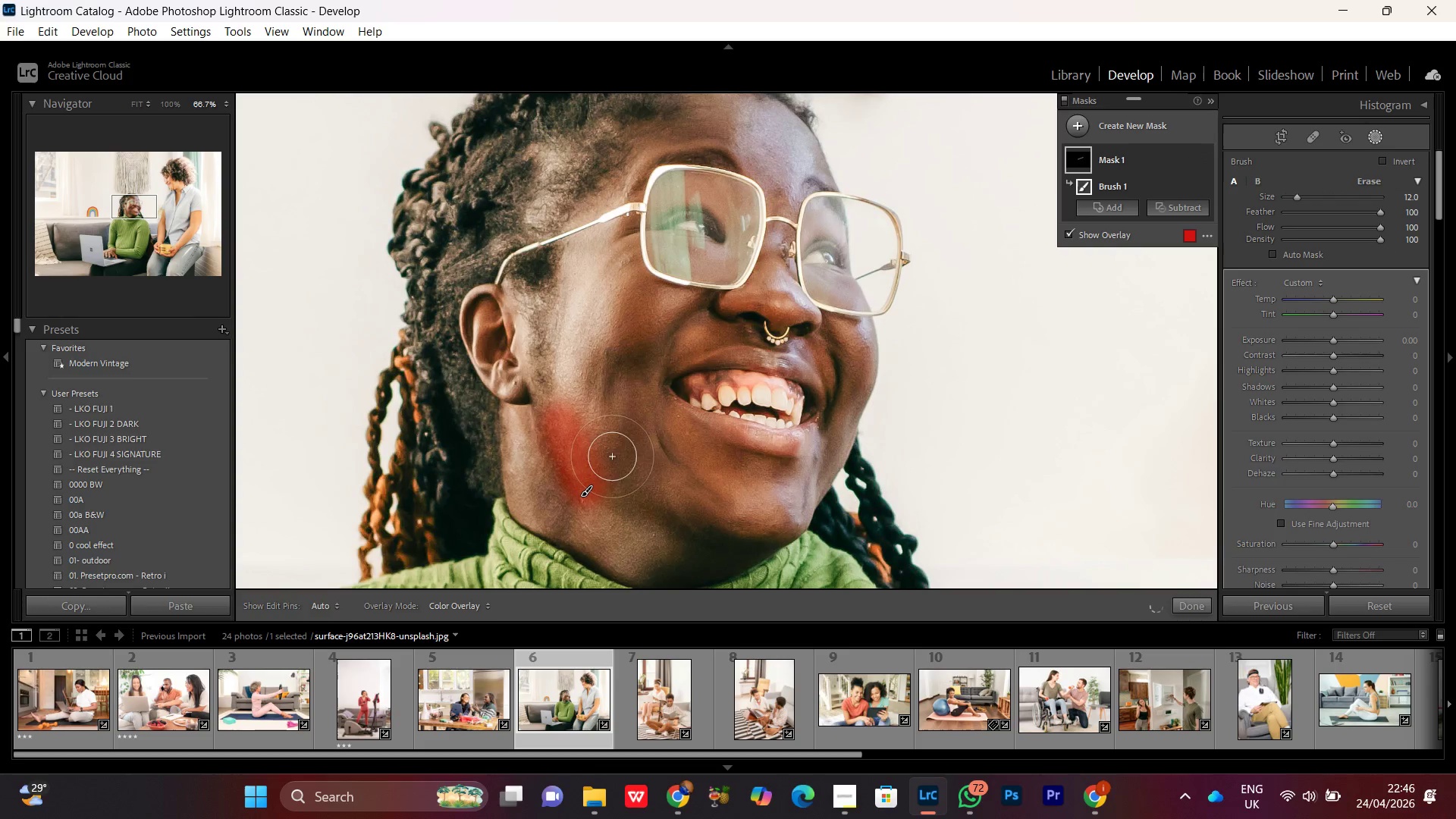 
left_click_drag(start_coordinate=[619, 468], to_coordinate=[581, 351])
 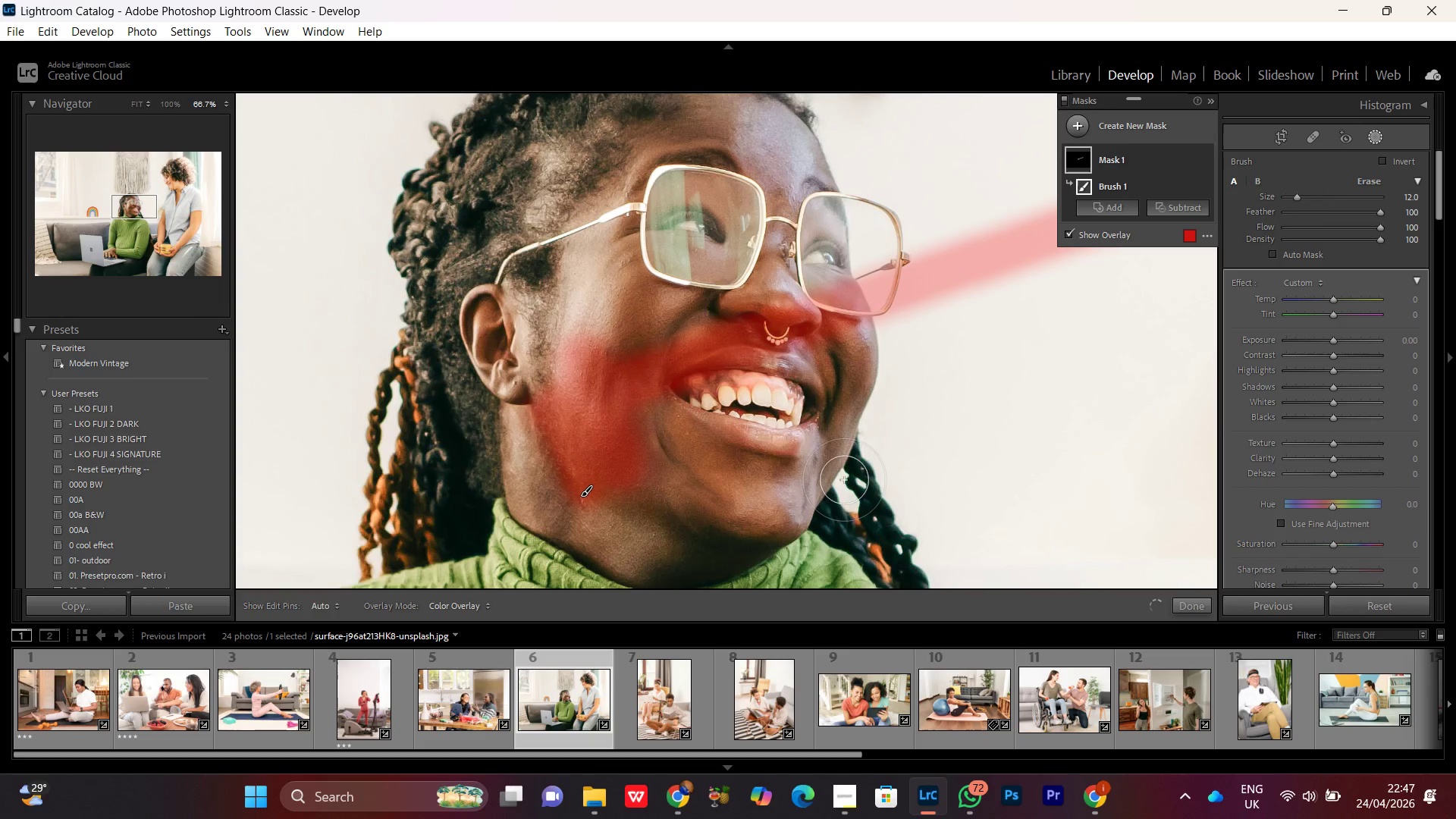 
scroll: coordinate [616, 451], scroll_direction: up, amount: 6.0
 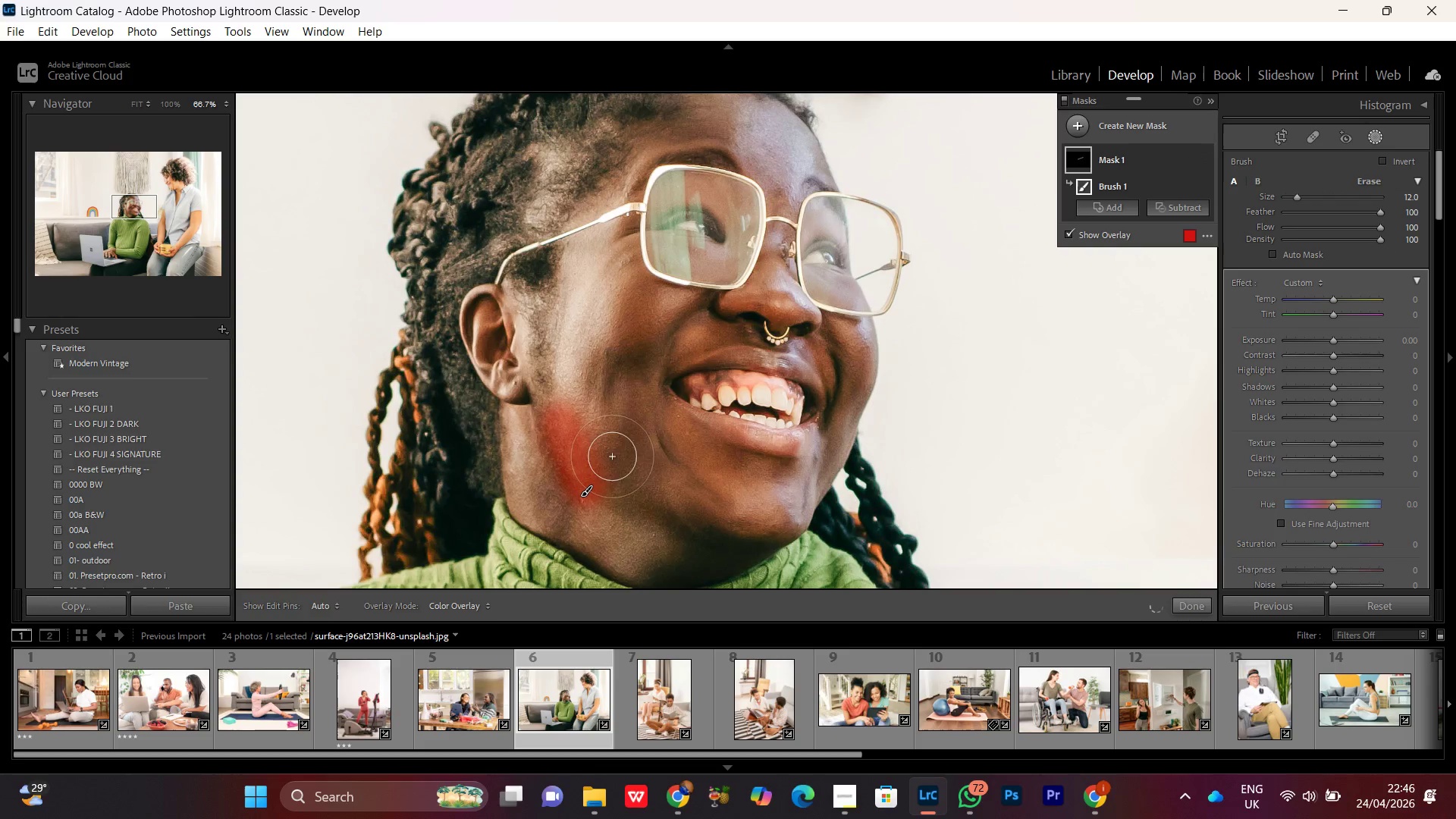 
key(Control+ControlLeft)
 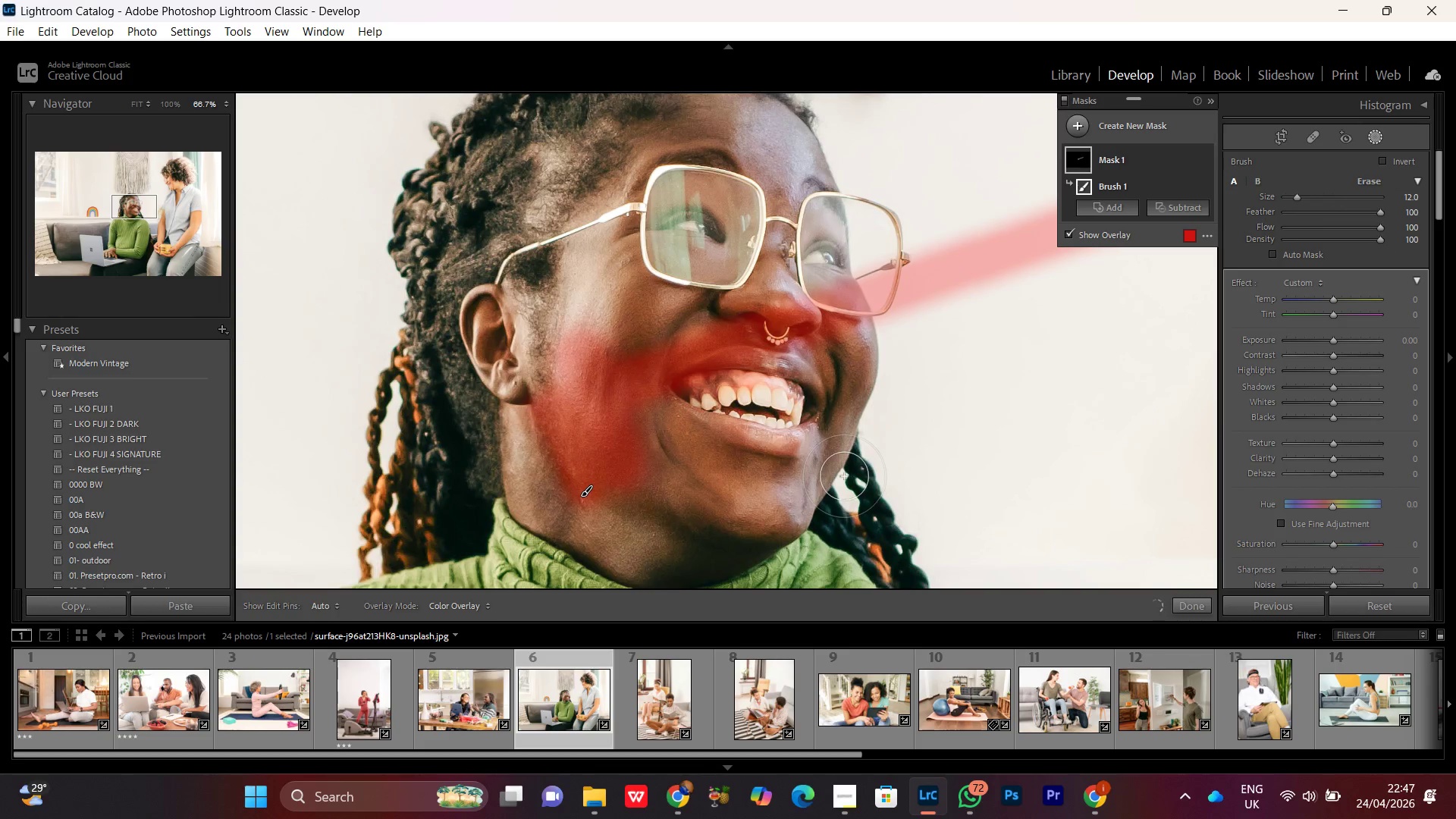 
key(Control+Z)
 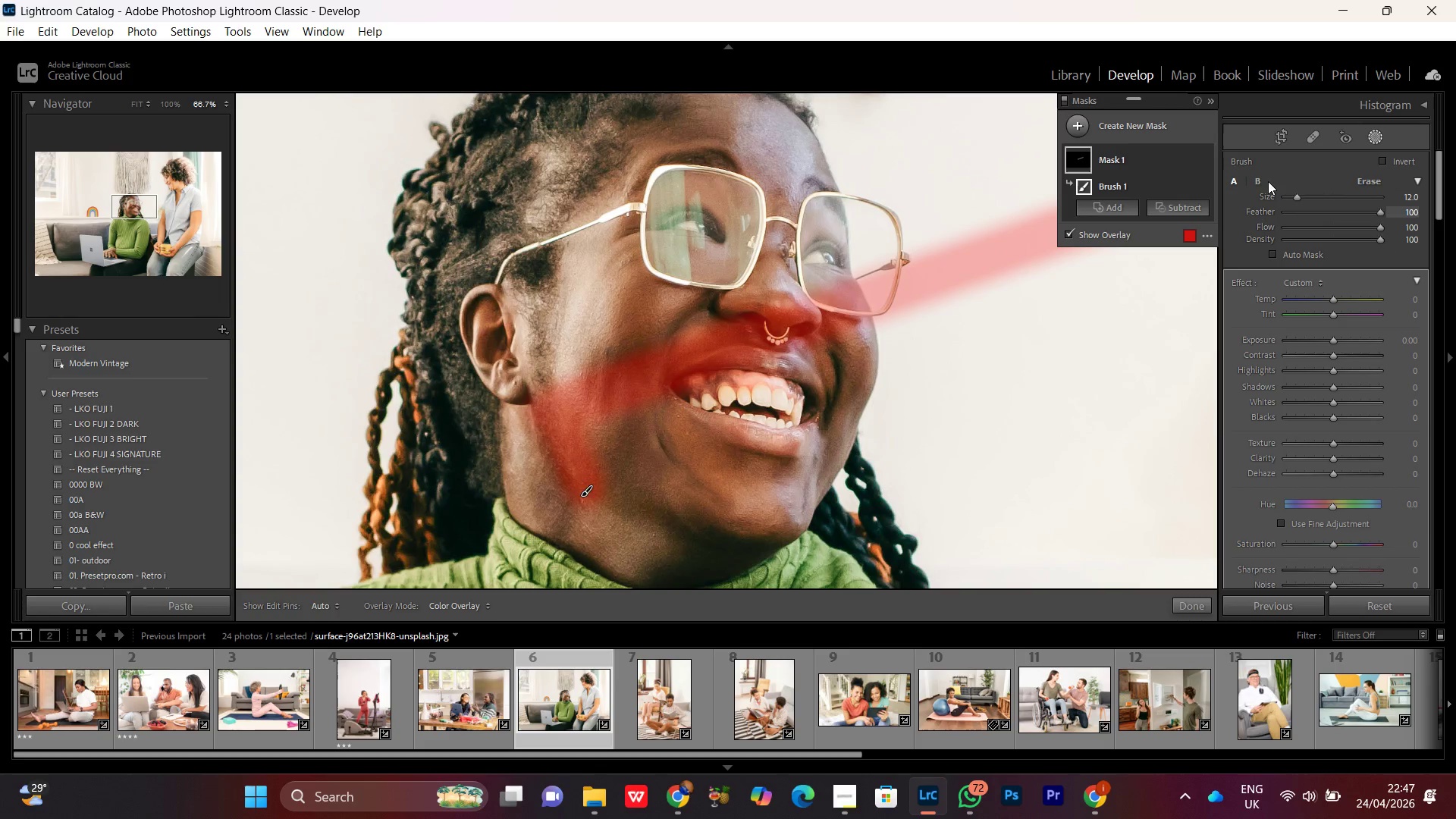 
wait(5.34)
 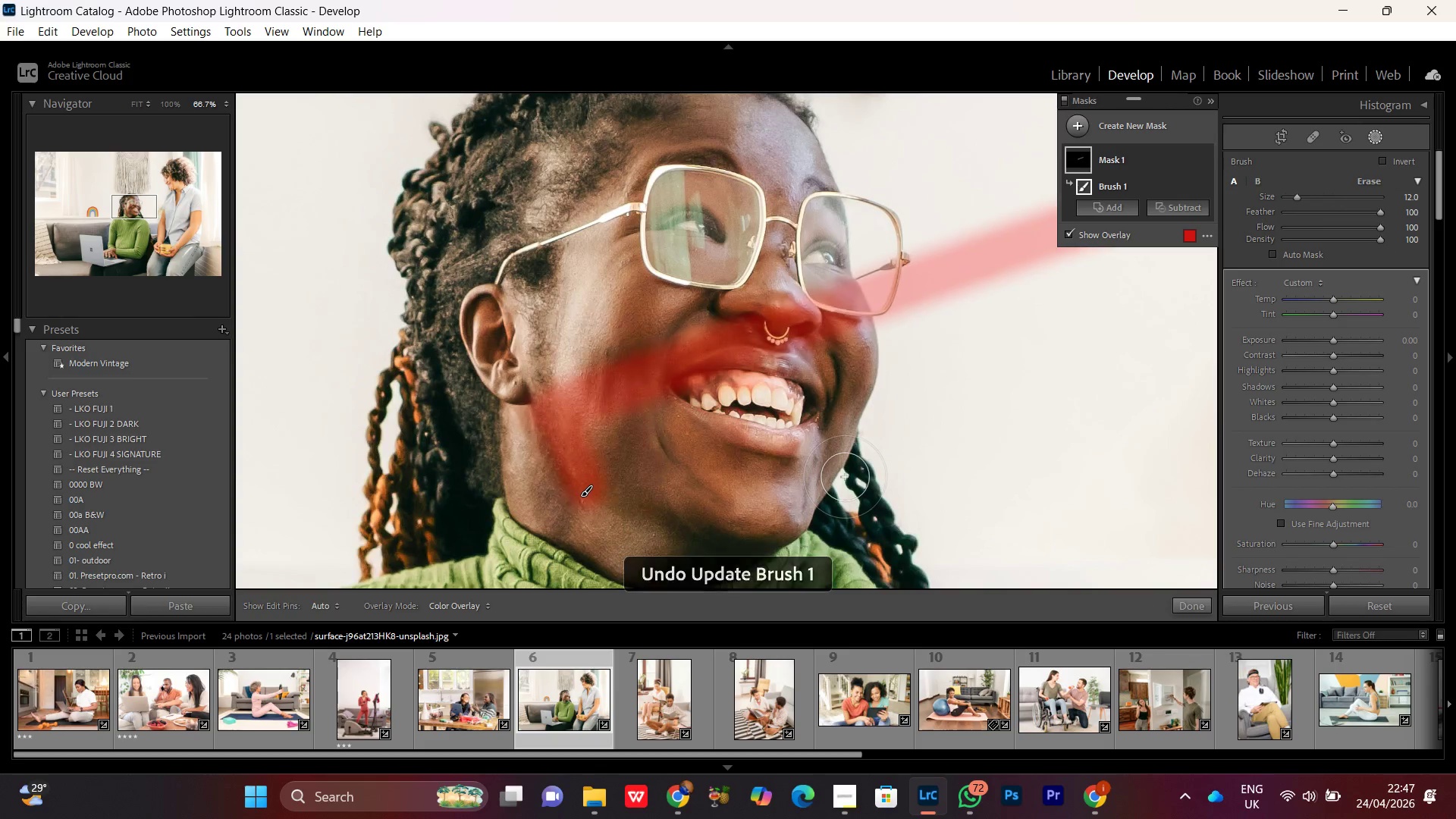 
key(Control+Z)
 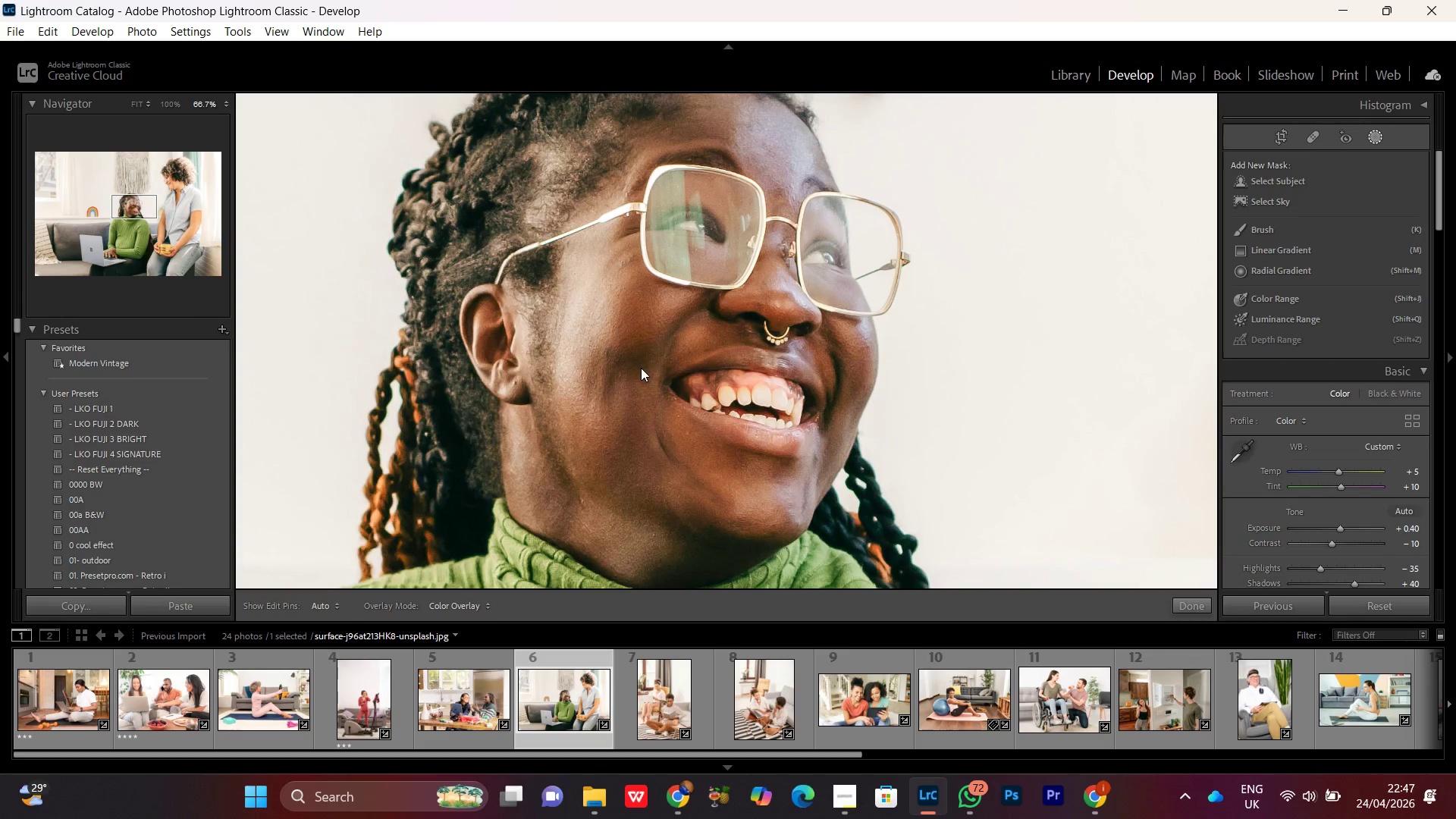 
left_click([1260, 230])
 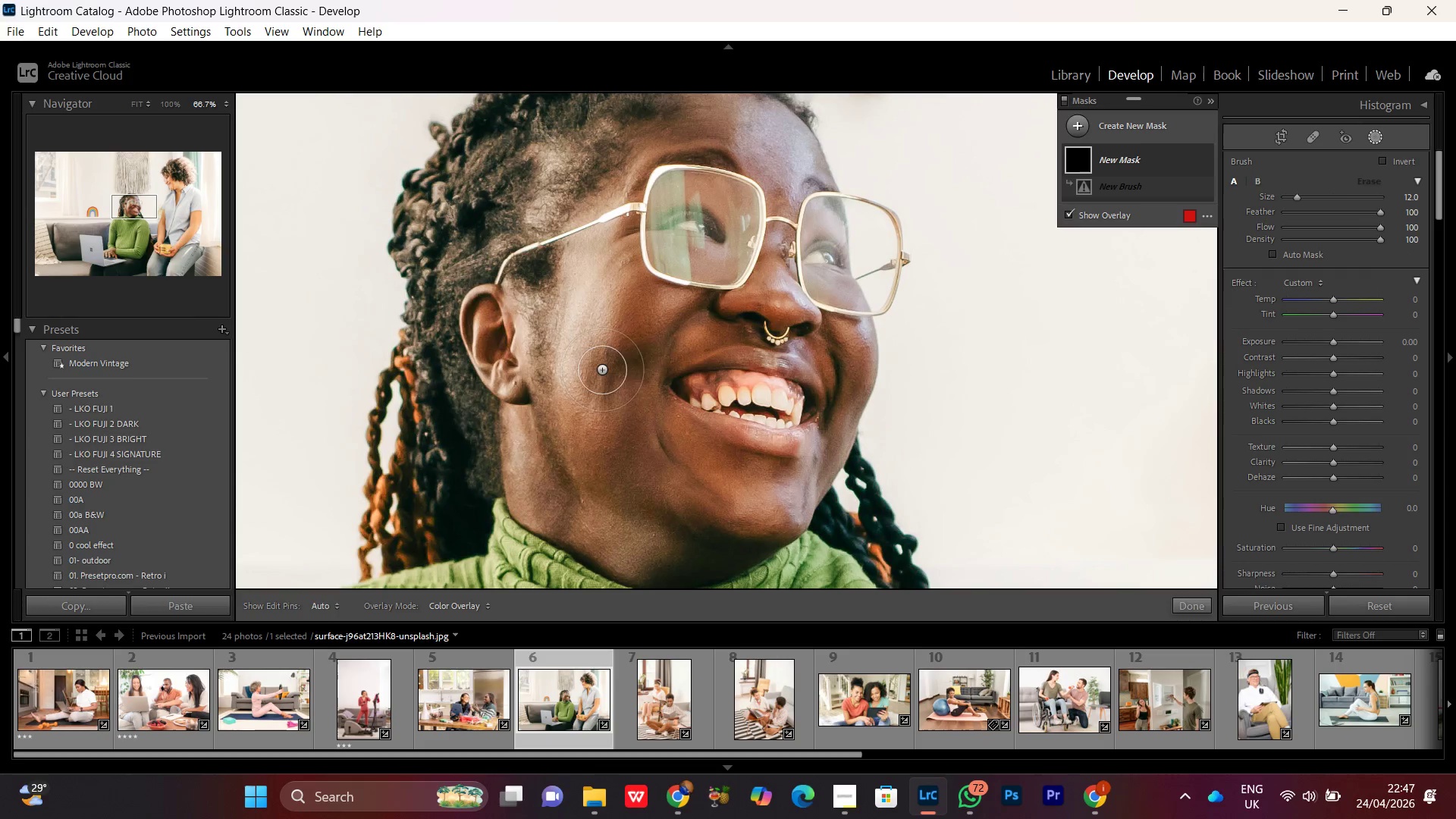 
scroll: coordinate [596, 401], scroll_direction: down, amount: 4.0
 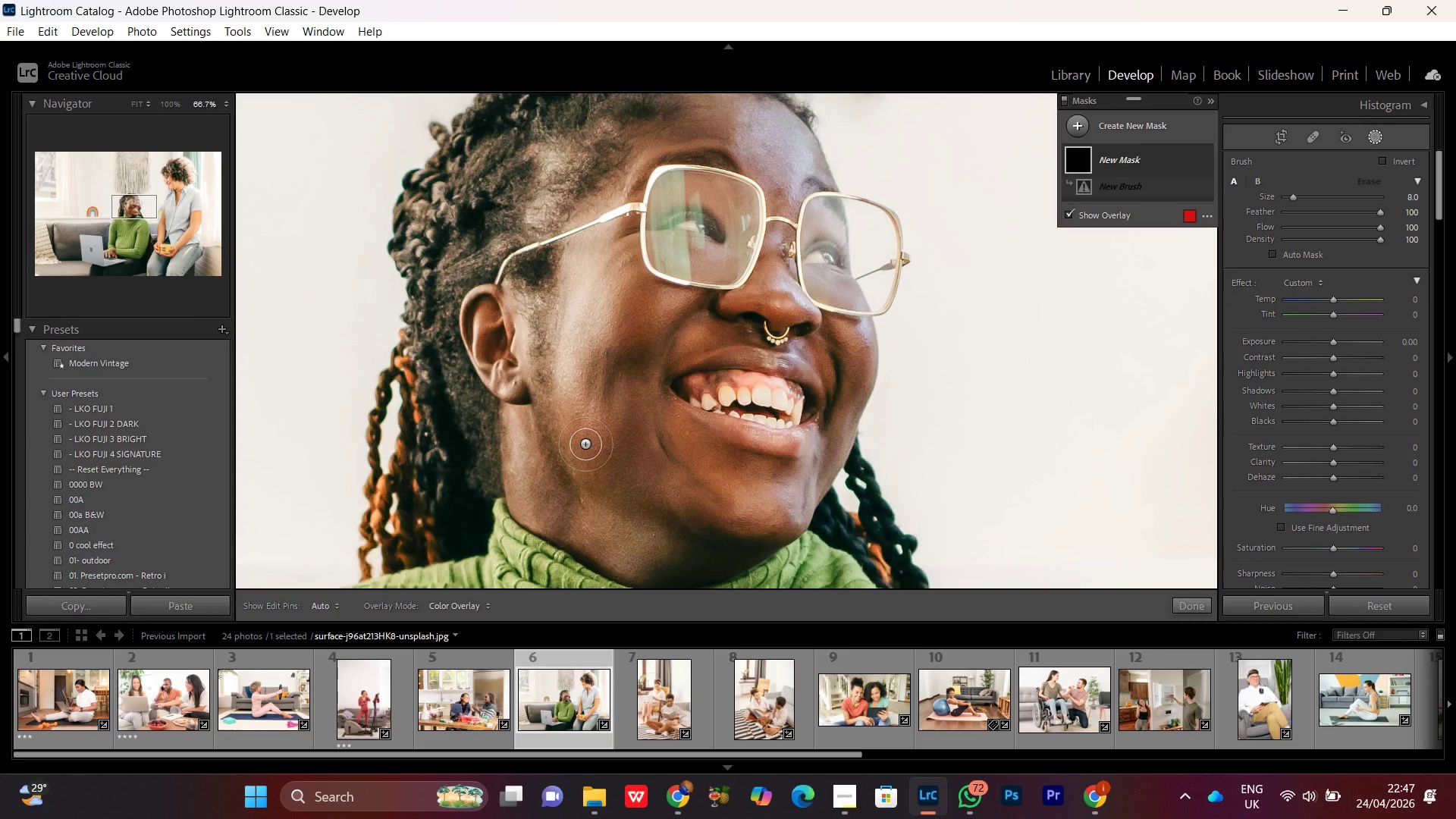 
left_click_drag(start_coordinate=[588, 447], to_coordinate=[576, 447])
 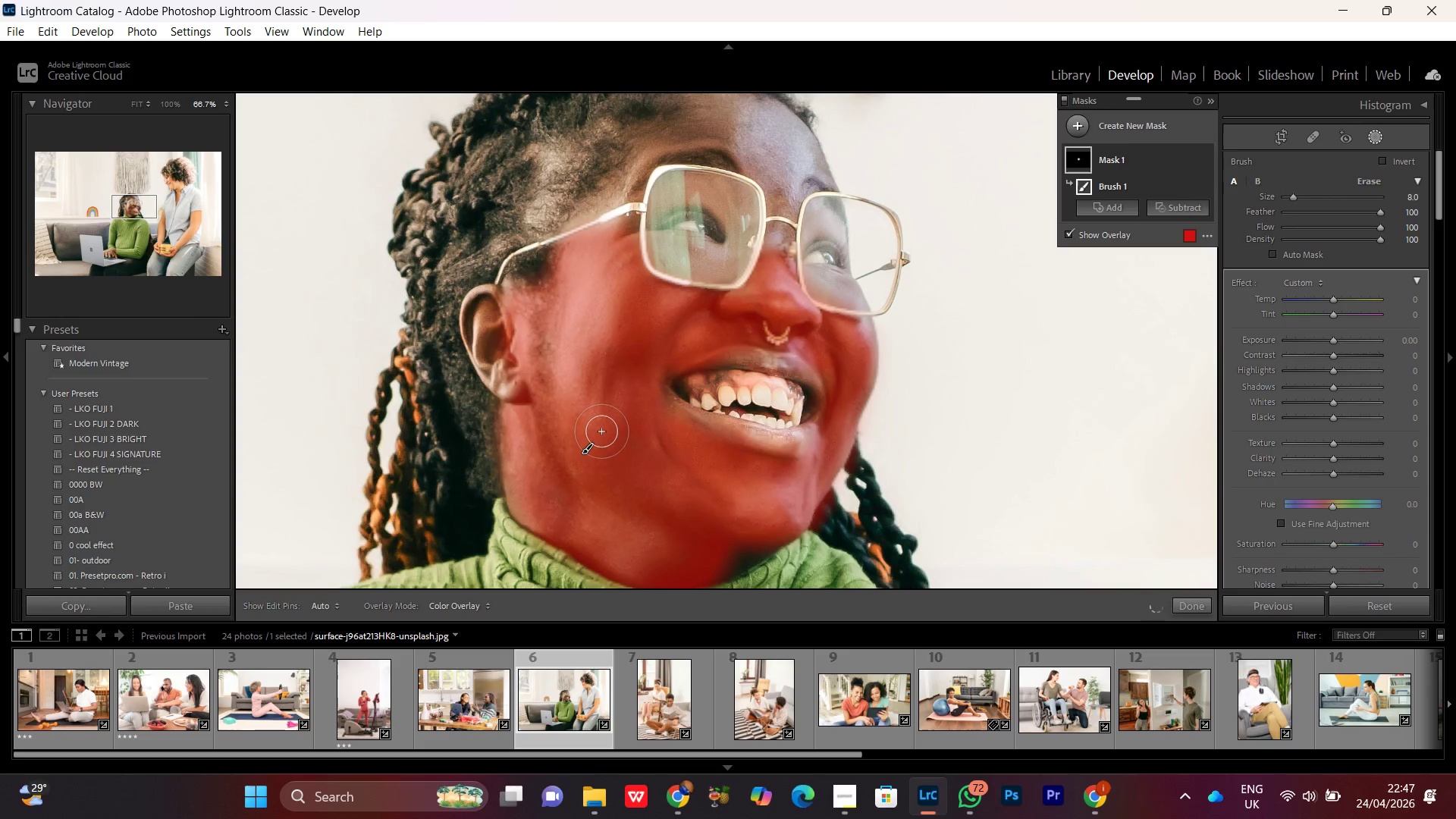 
hold_key(key=Space, duration=0.7)
 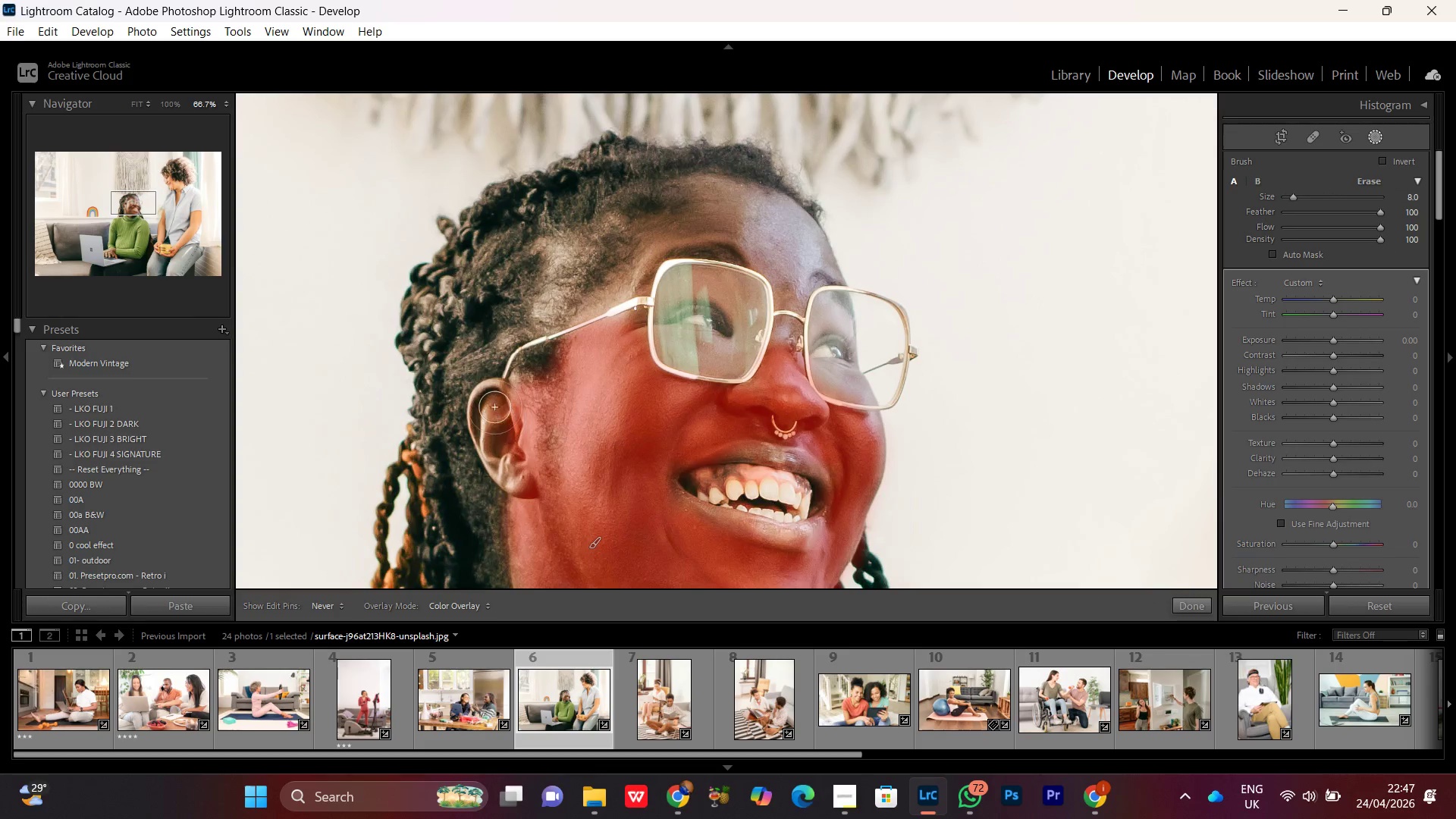 
left_click_drag(start_coordinate=[550, 359], to_coordinate=[557, 453])
 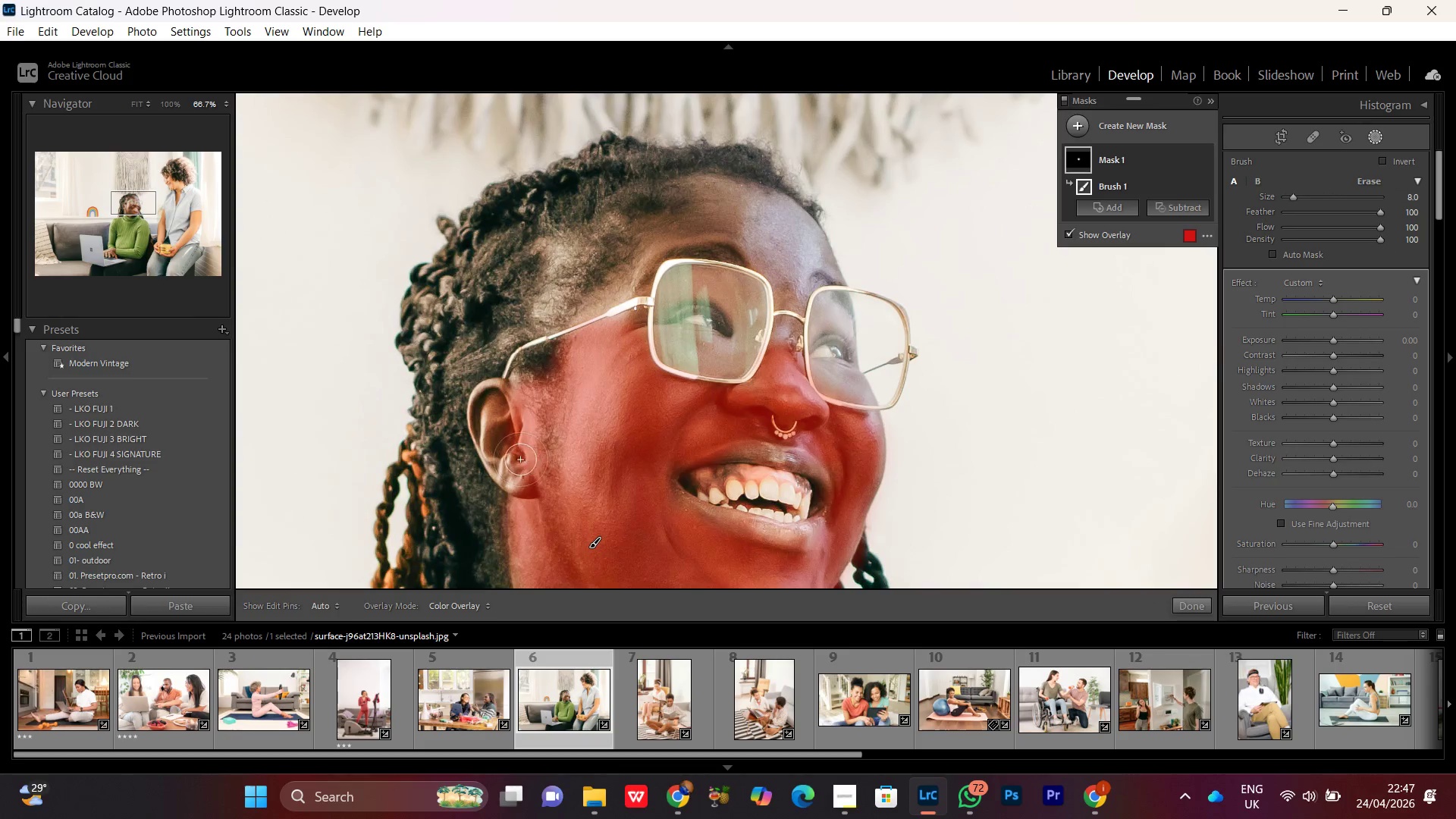 
left_click_drag(start_coordinate=[520, 460], to_coordinate=[551, 485])
 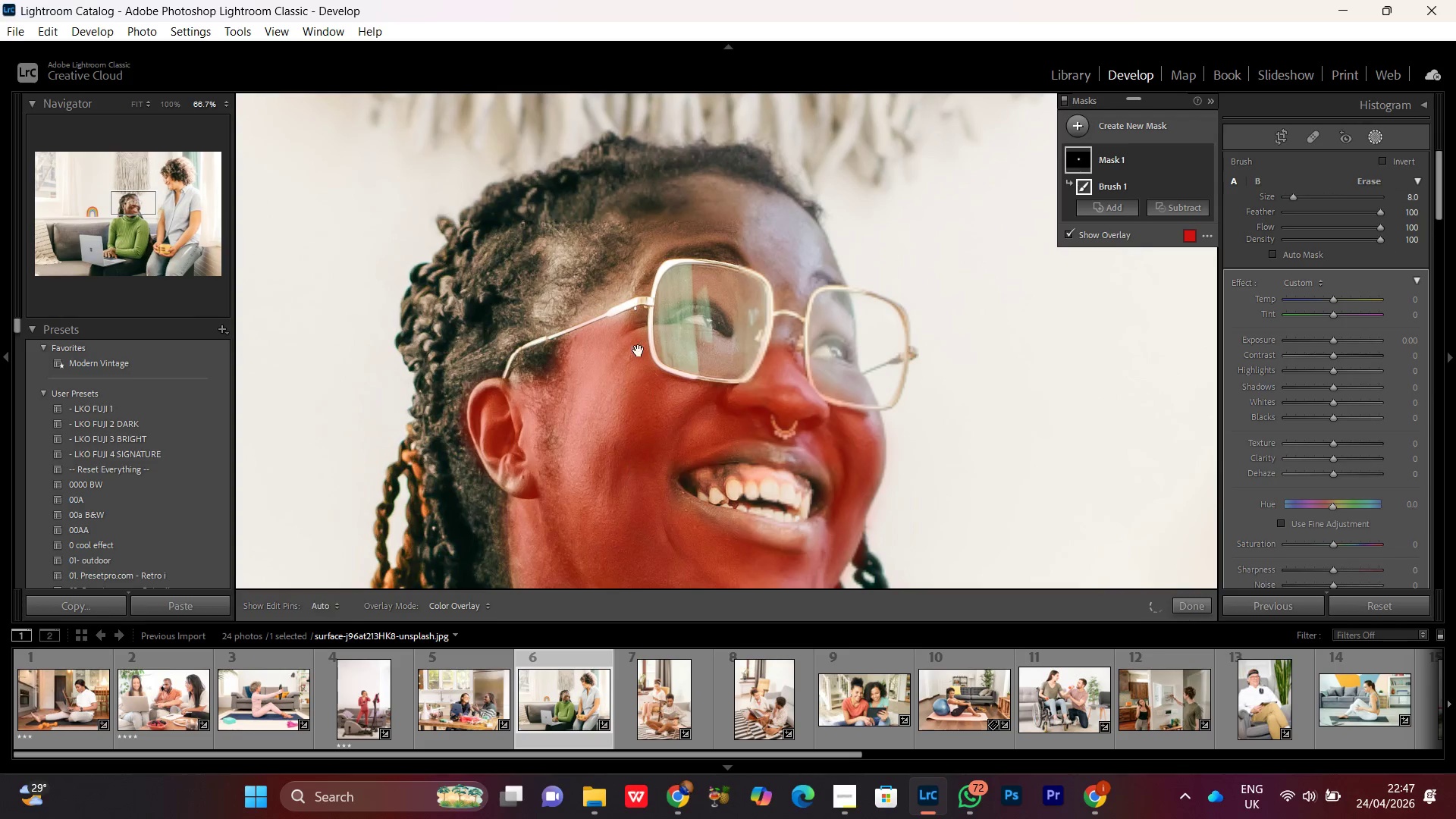 
hold_key(key=Space, duration=0.73)
 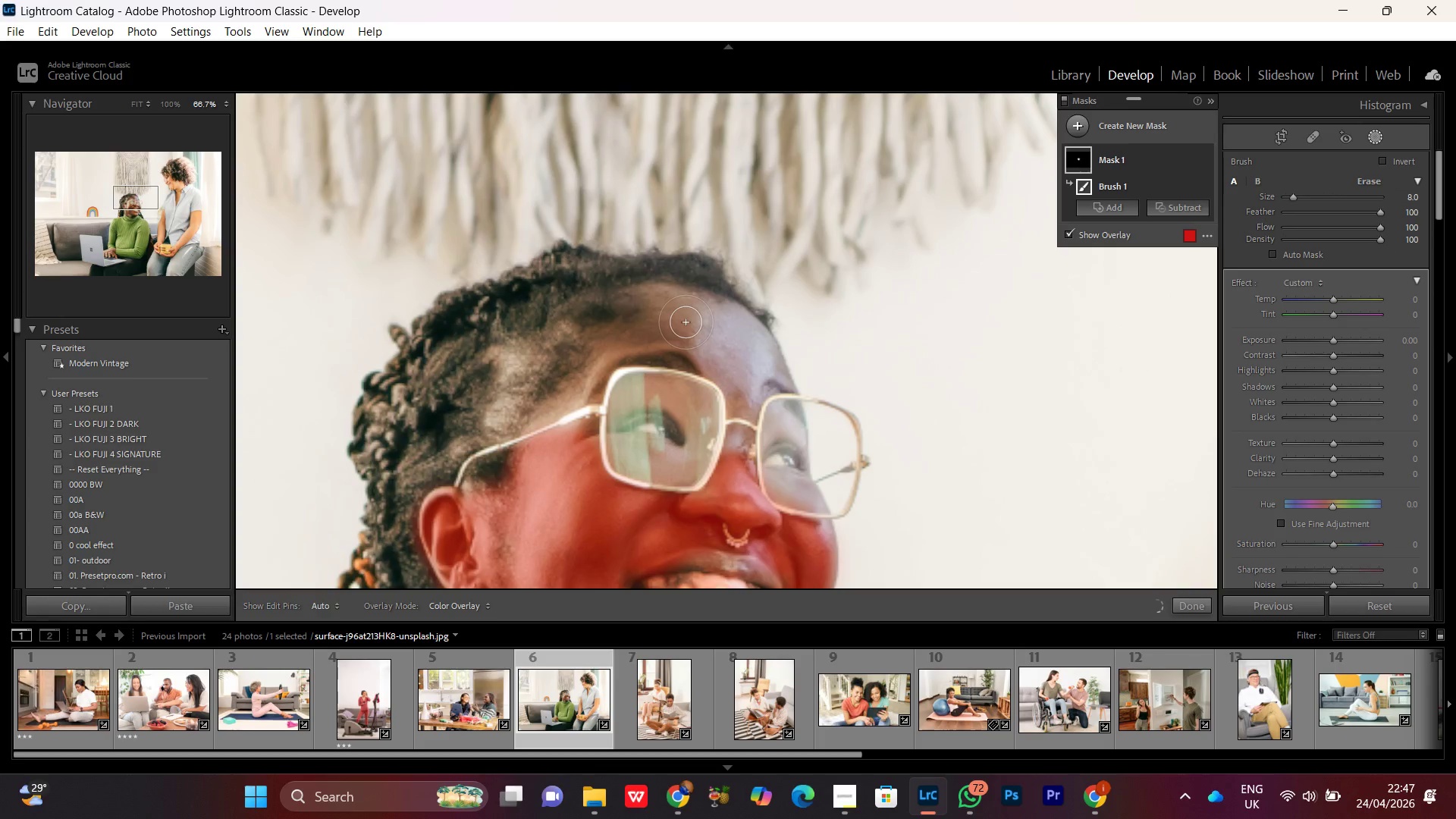 
left_click_drag(start_coordinate=[639, 299], to_coordinate=[591, 407])
 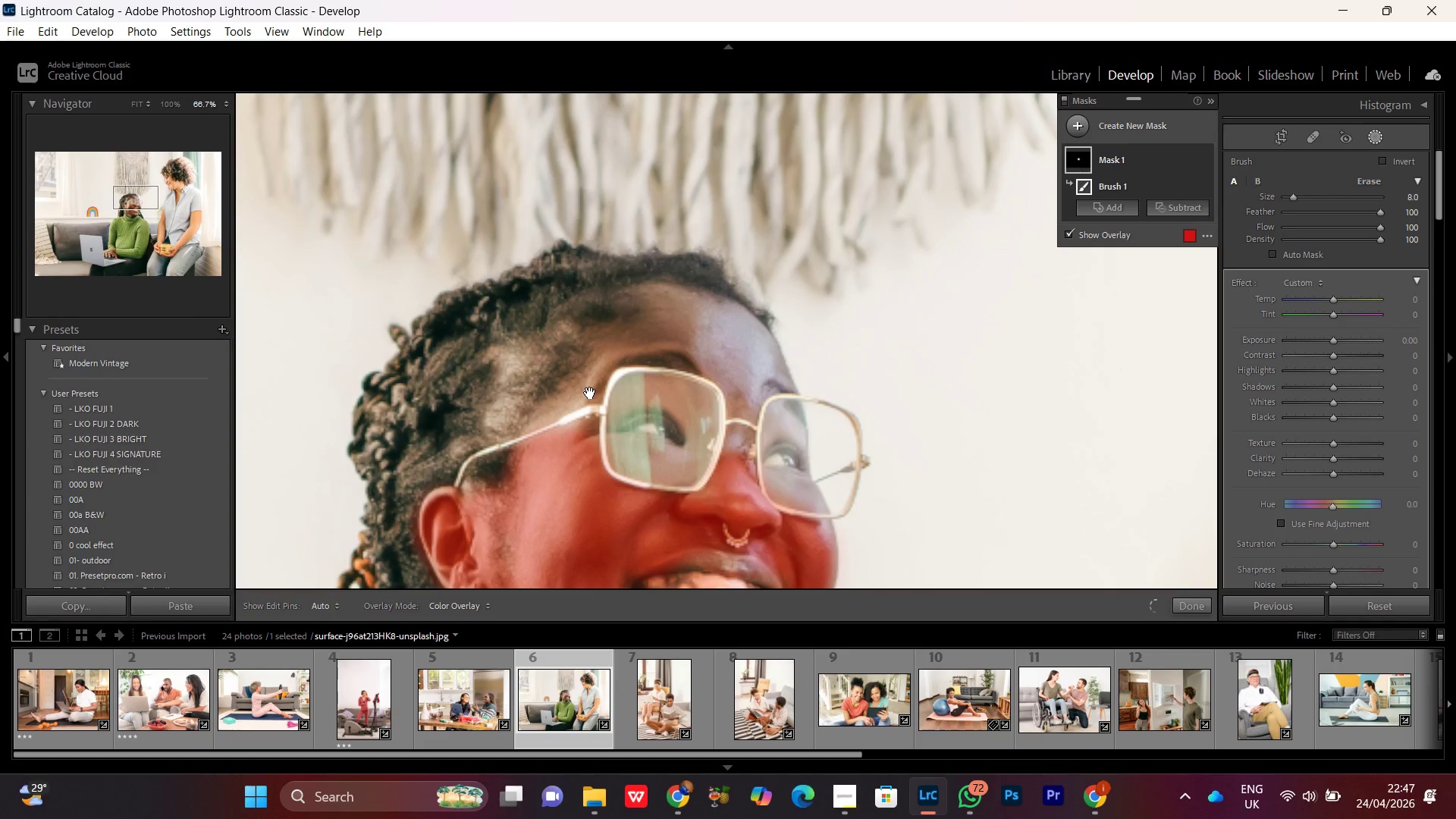 
hold_key(key=Space, duration=8.34)
 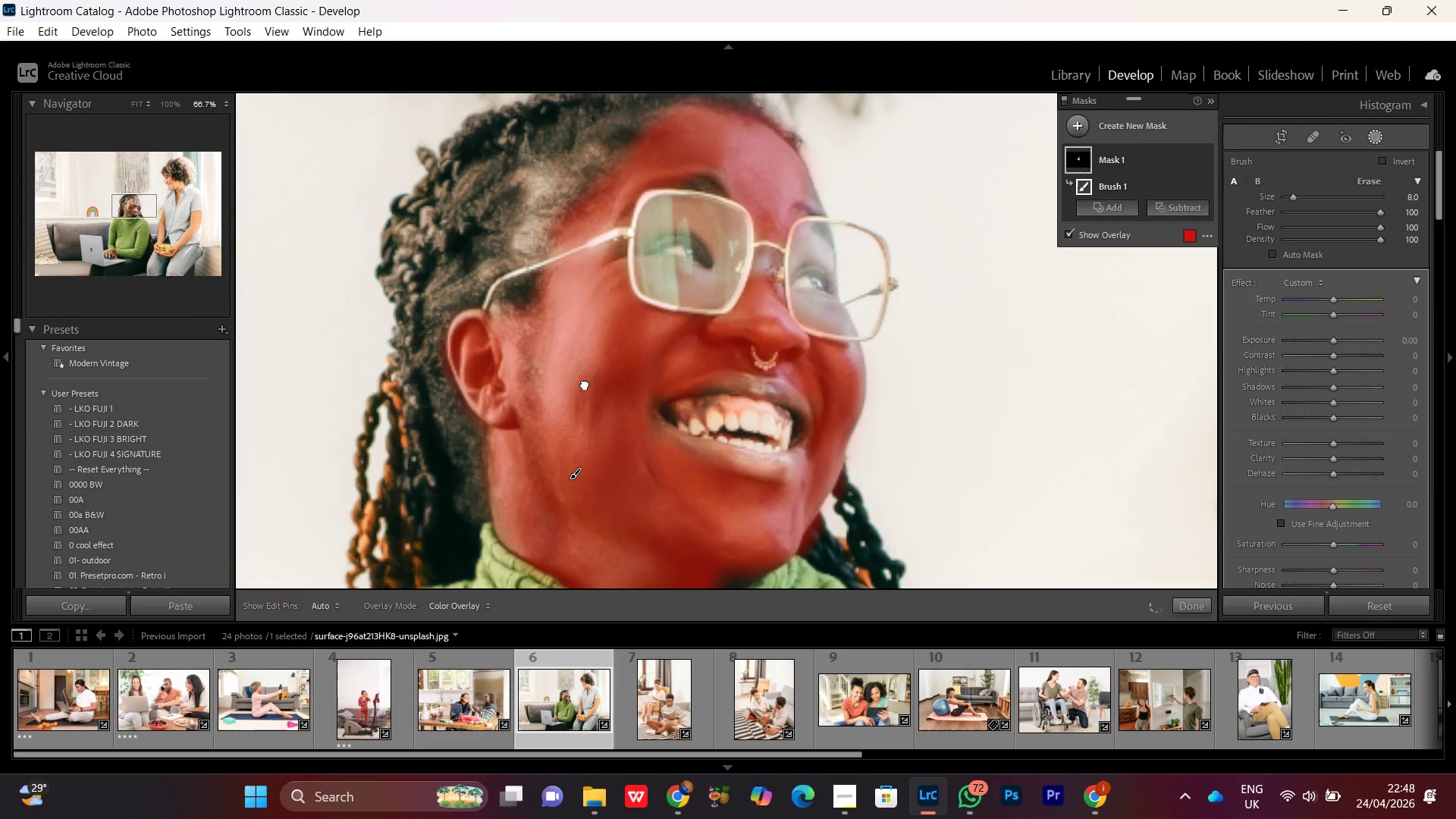 
left_click_drag(start_coordinate=[686, 322], to_coordinate=[542, 413])
 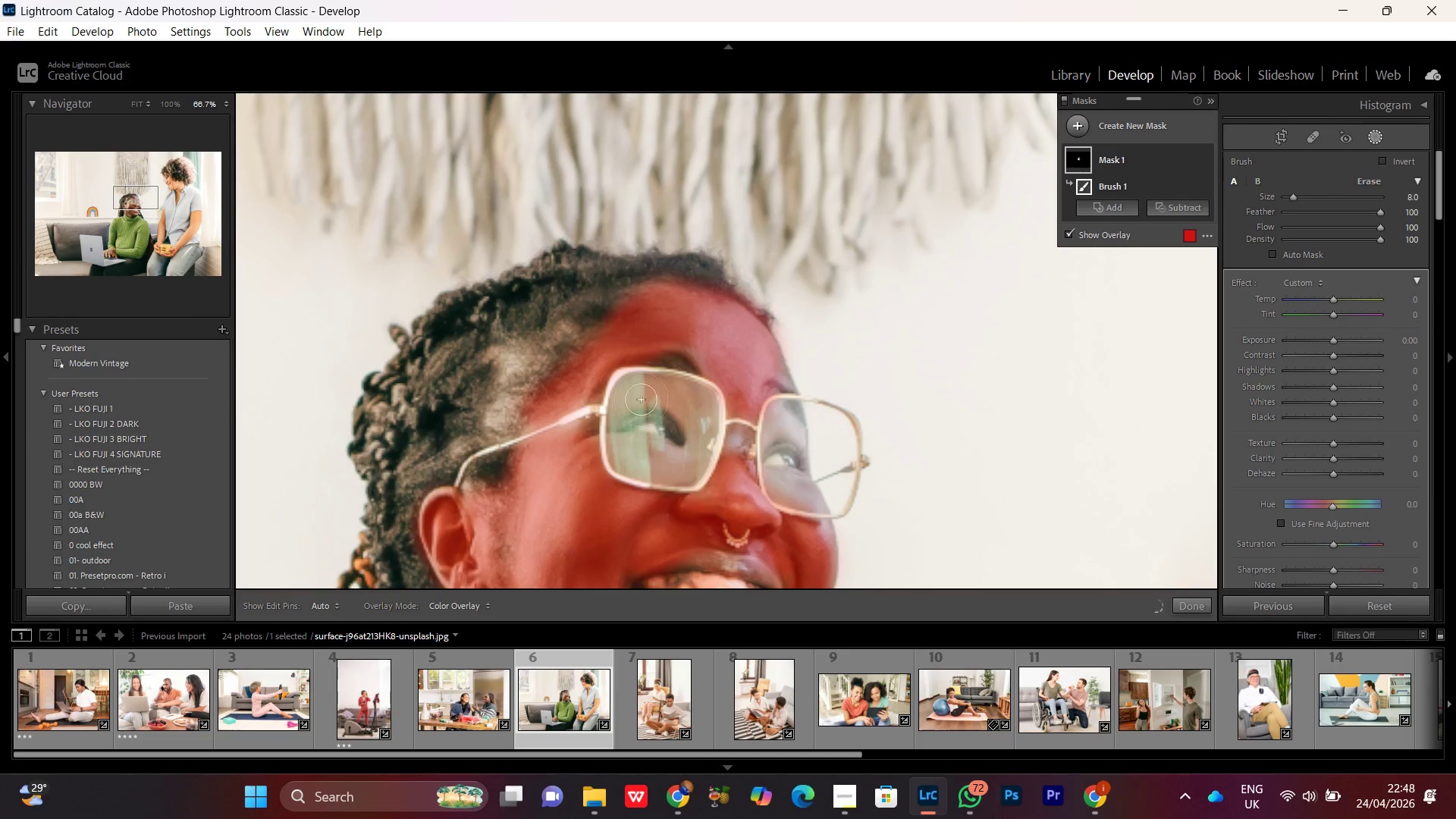 
hold_key(key=Space, duration=0.98)
 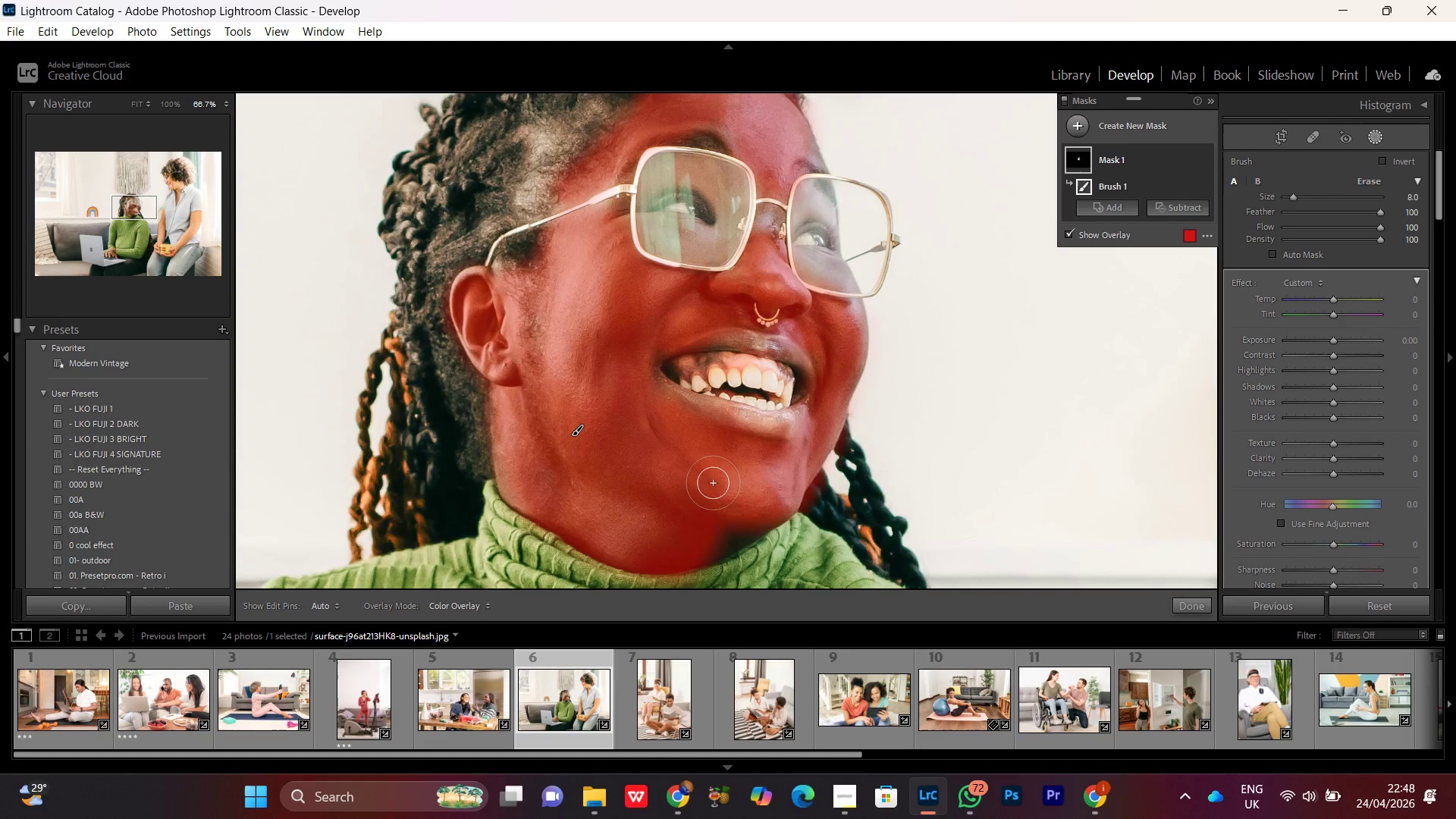 
left_click_drag(start_coordinate=[560, 513], to_coordinate=[590, 291])
 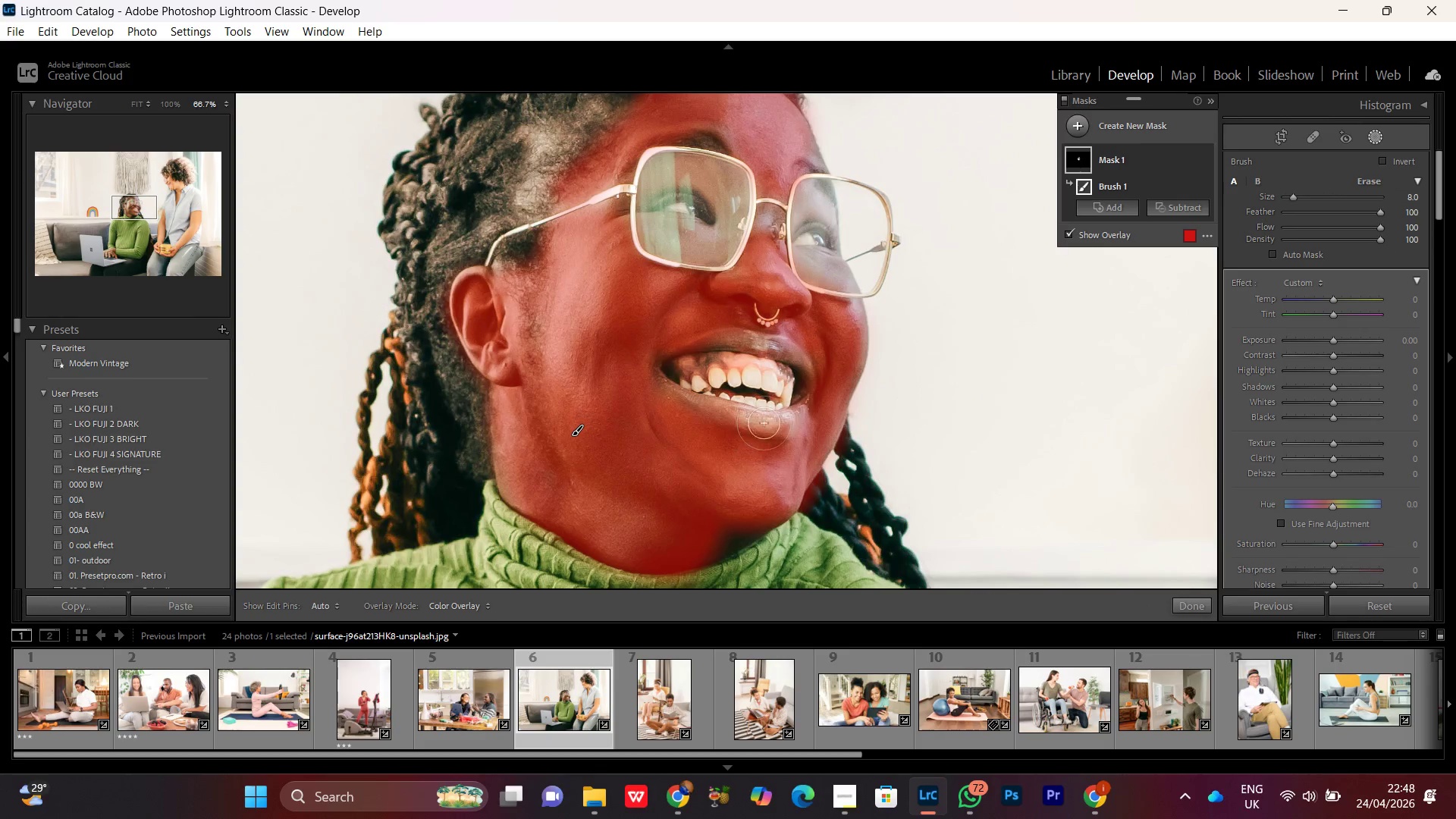 
left_click_drag(start_coordinate=[850, 337], to_coordinate=[811, 454])
 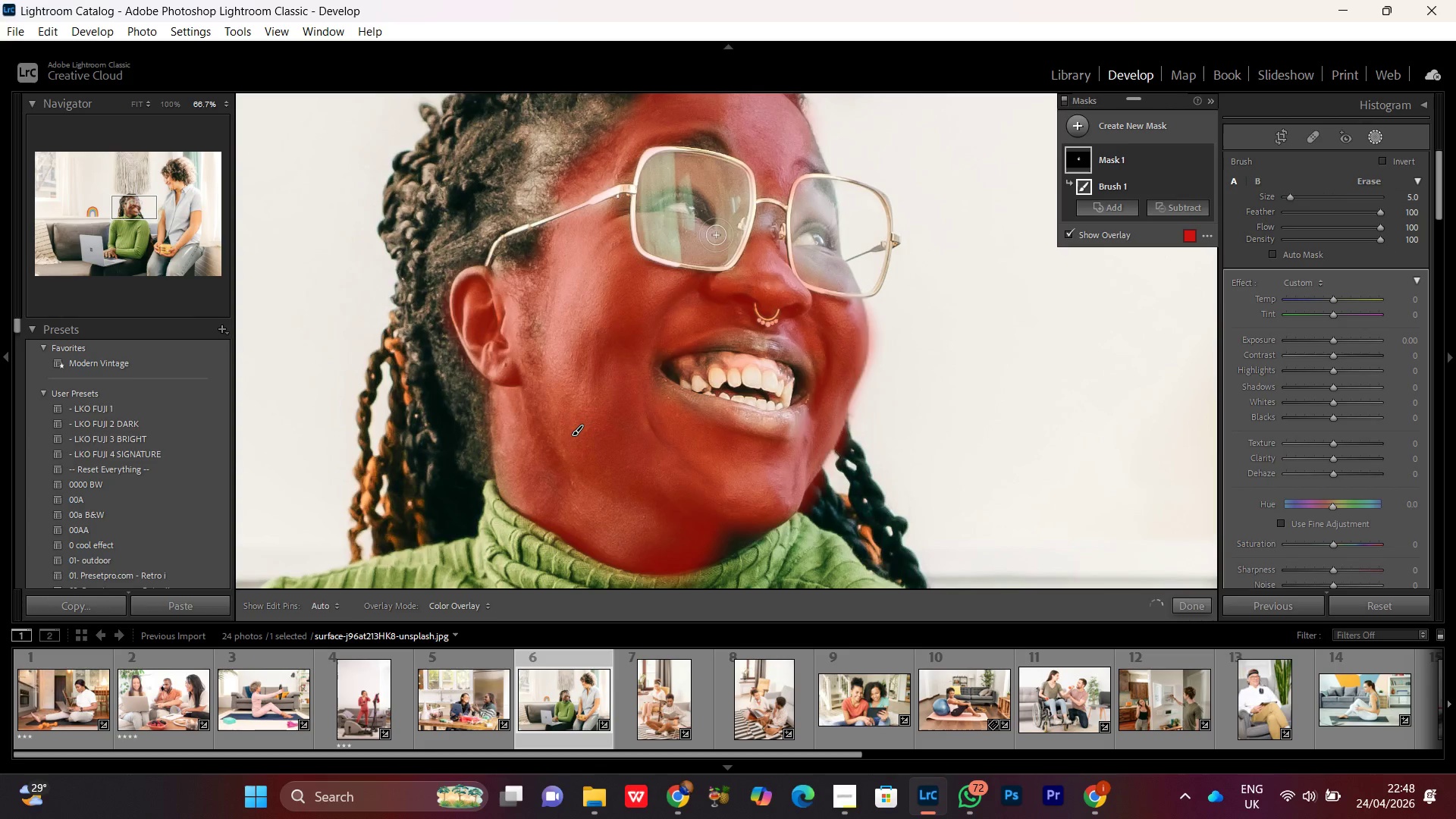 
scroll: coordinate [828, 378], scroll_direction: down, amount: 4.0
 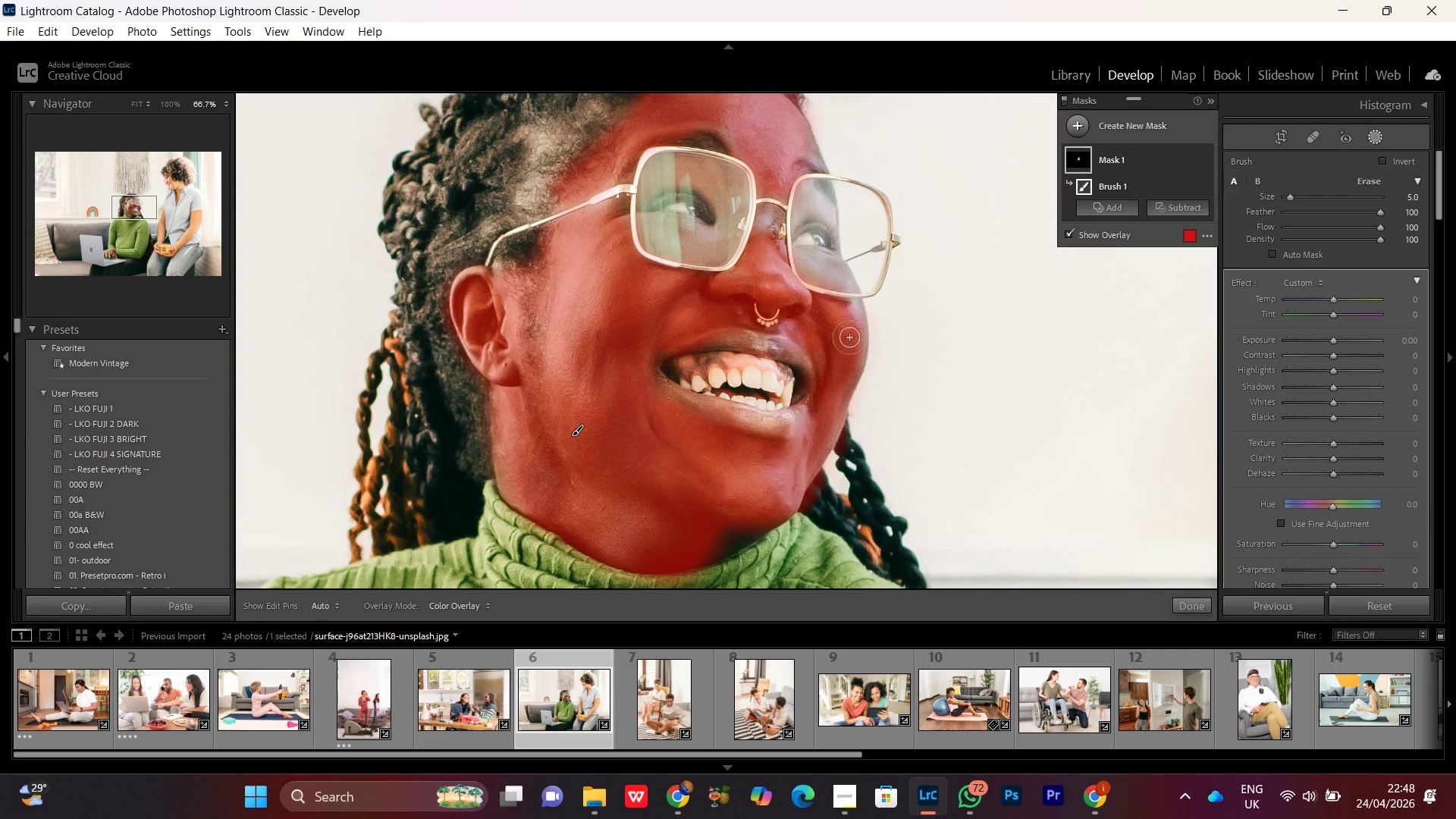 
left_click_drag(start_coordinate=[718, 235], to_coordinate=[716, 172])
 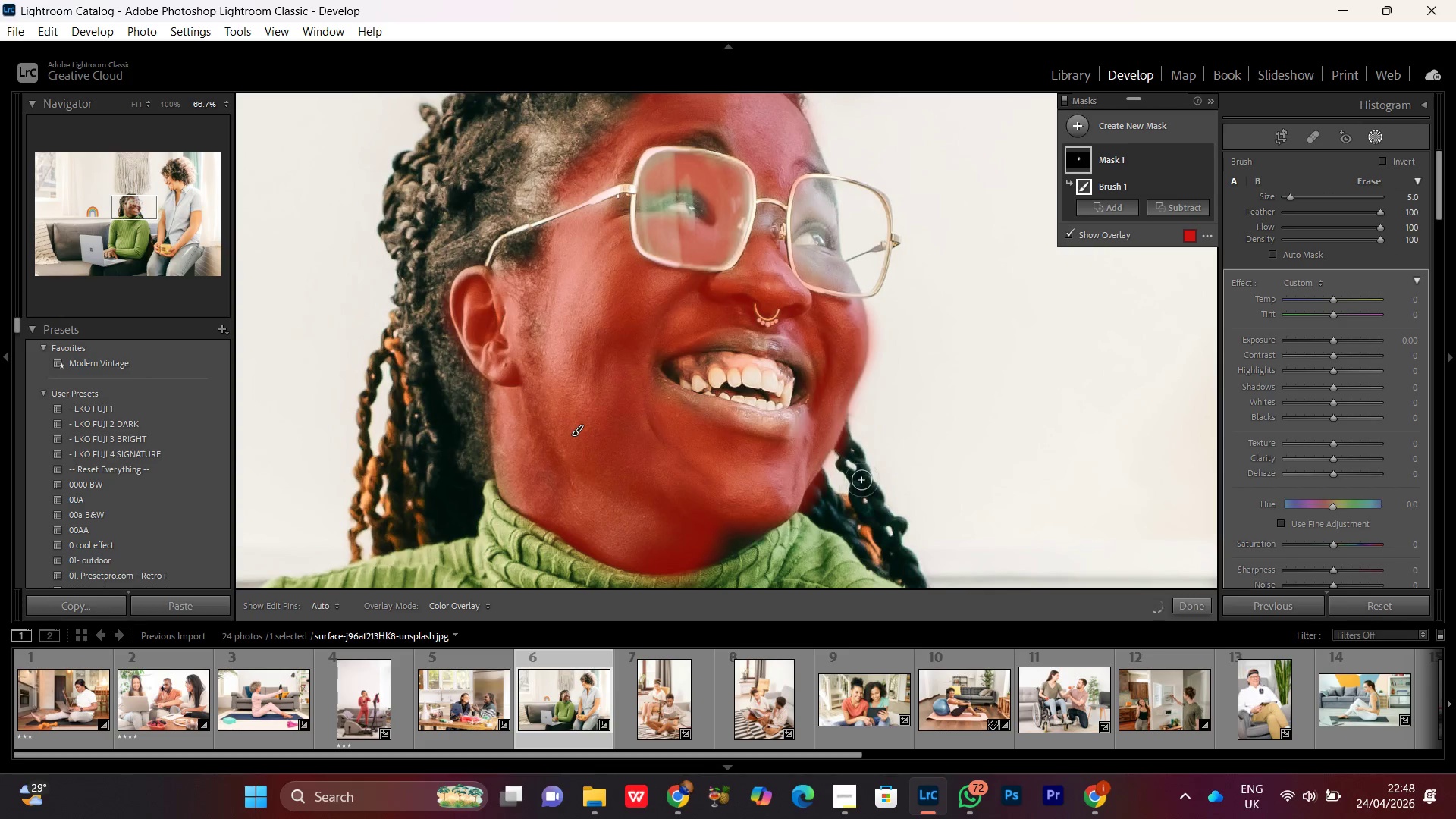 
key(Control+Minus)
 